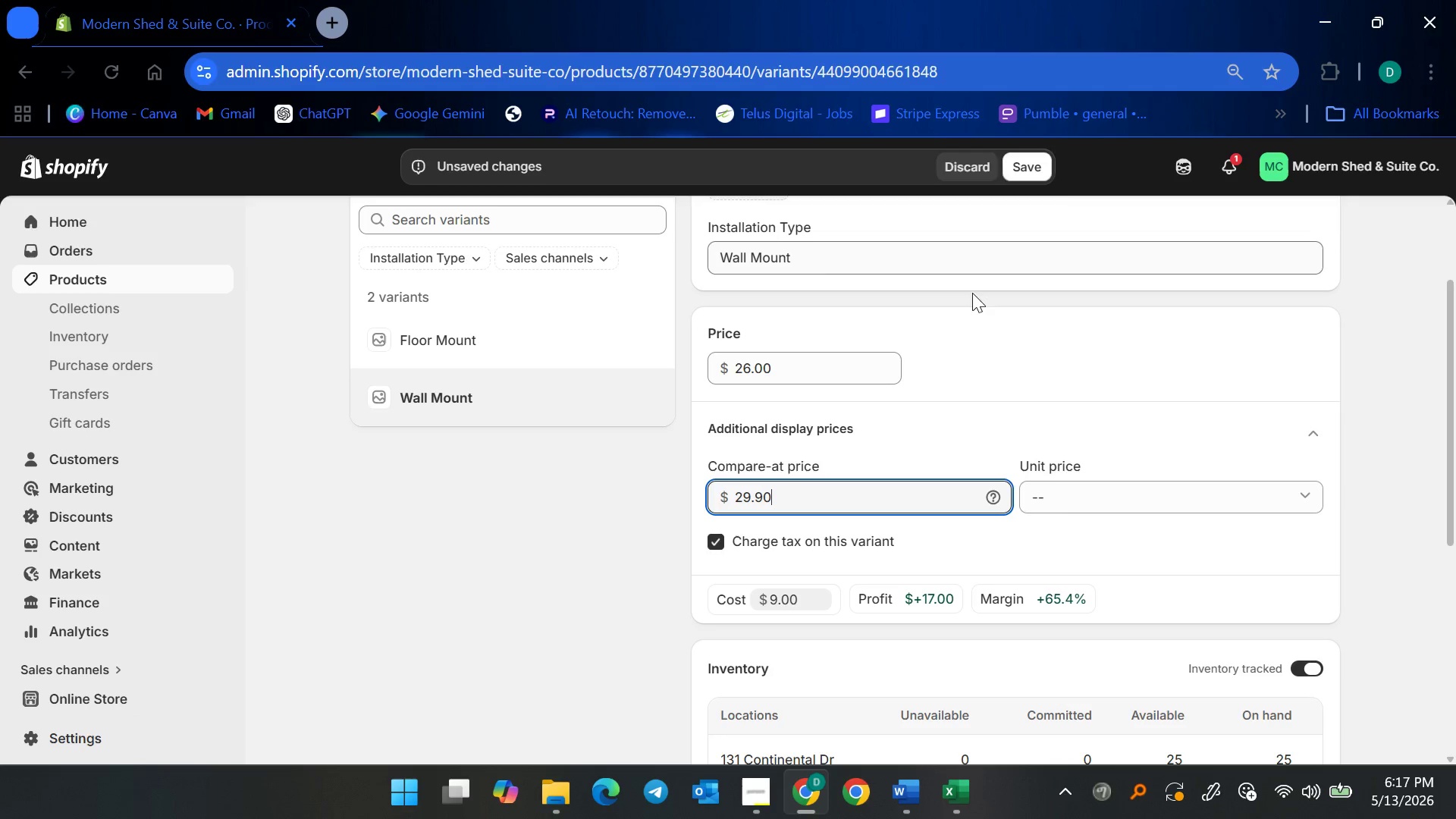 
scroll: coordinate [957, 378], scroll_direction: down, amount: 4.0
 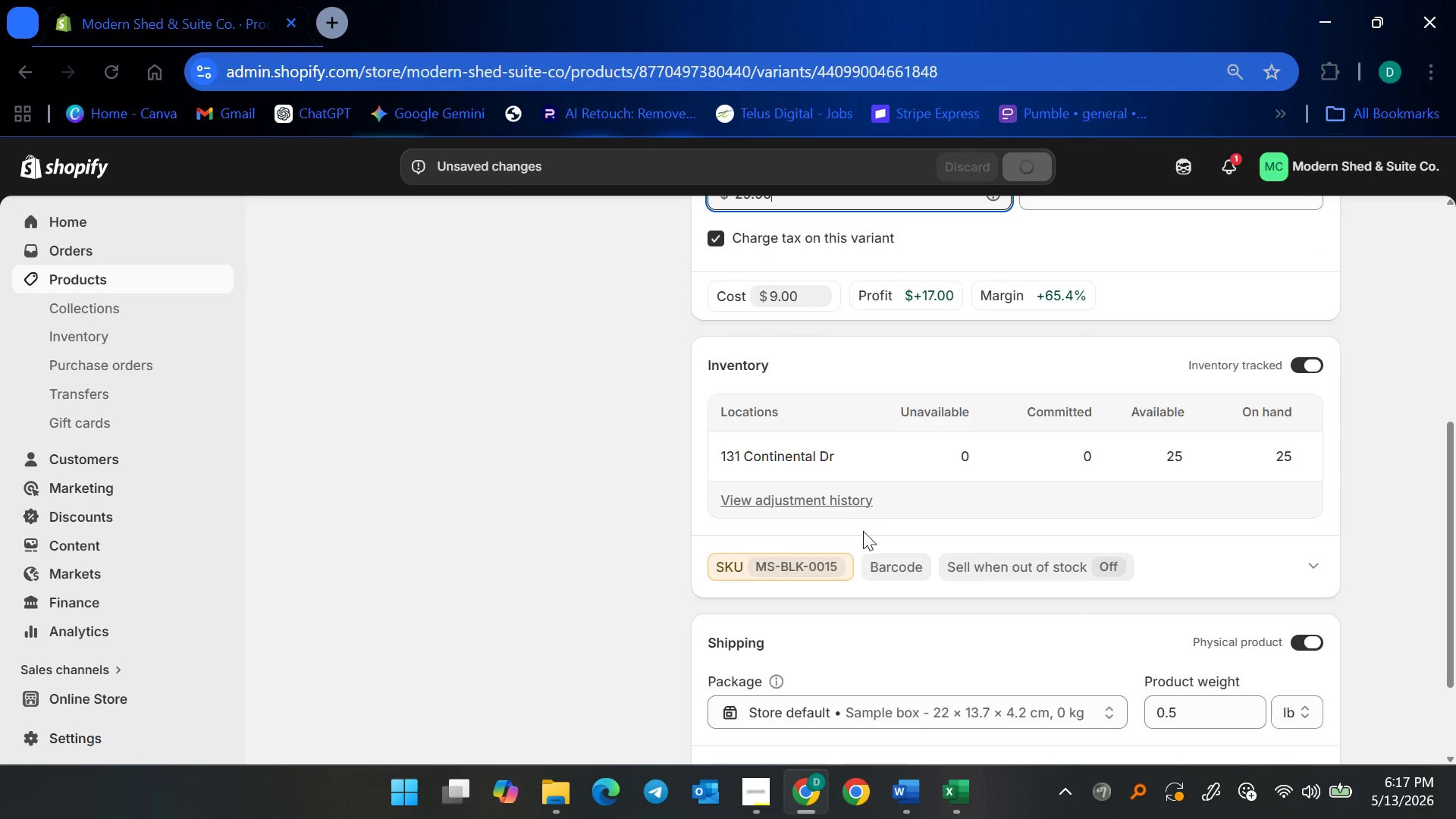 
left_click([814, 568])
 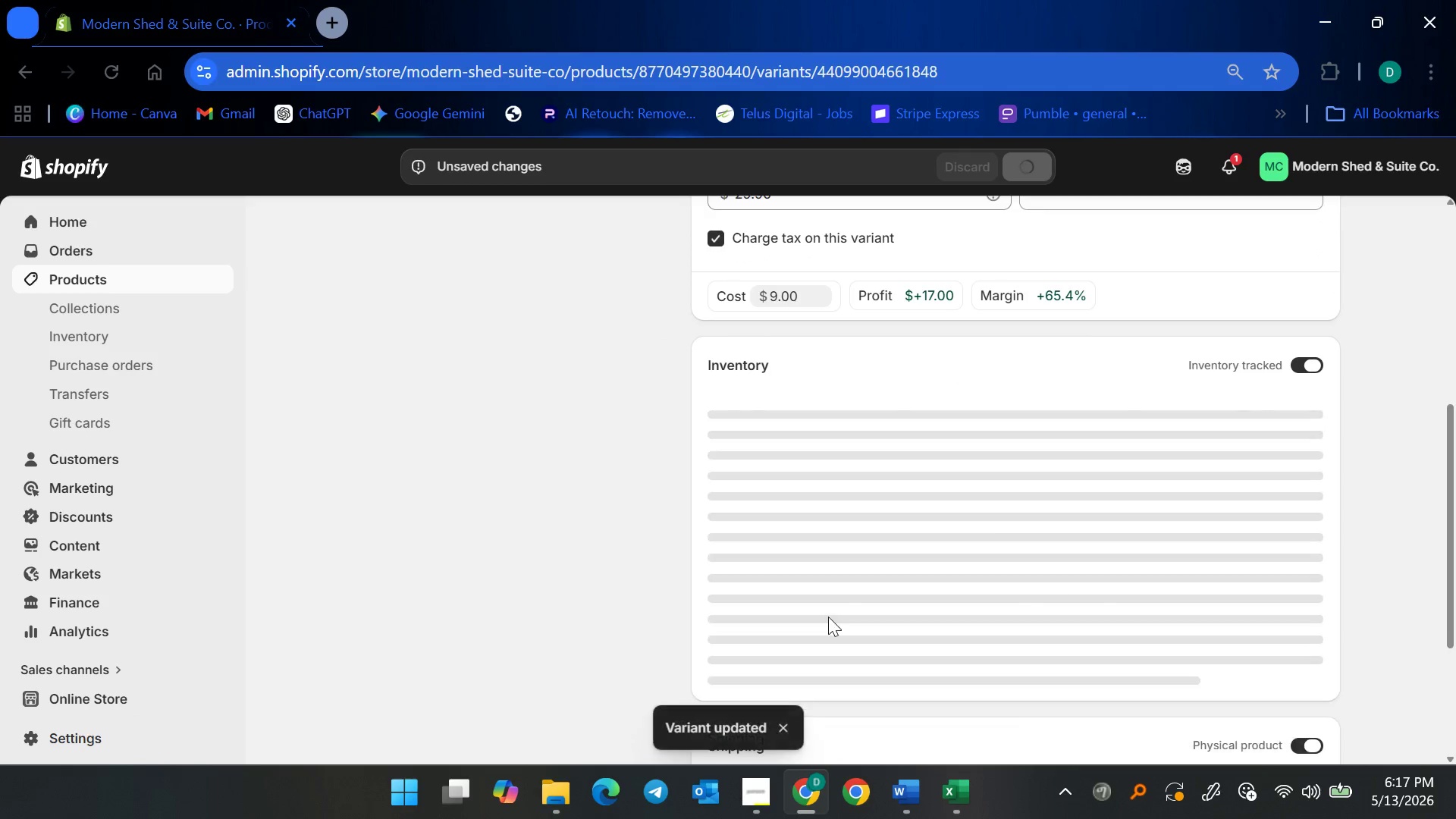 
key(Backspace)
 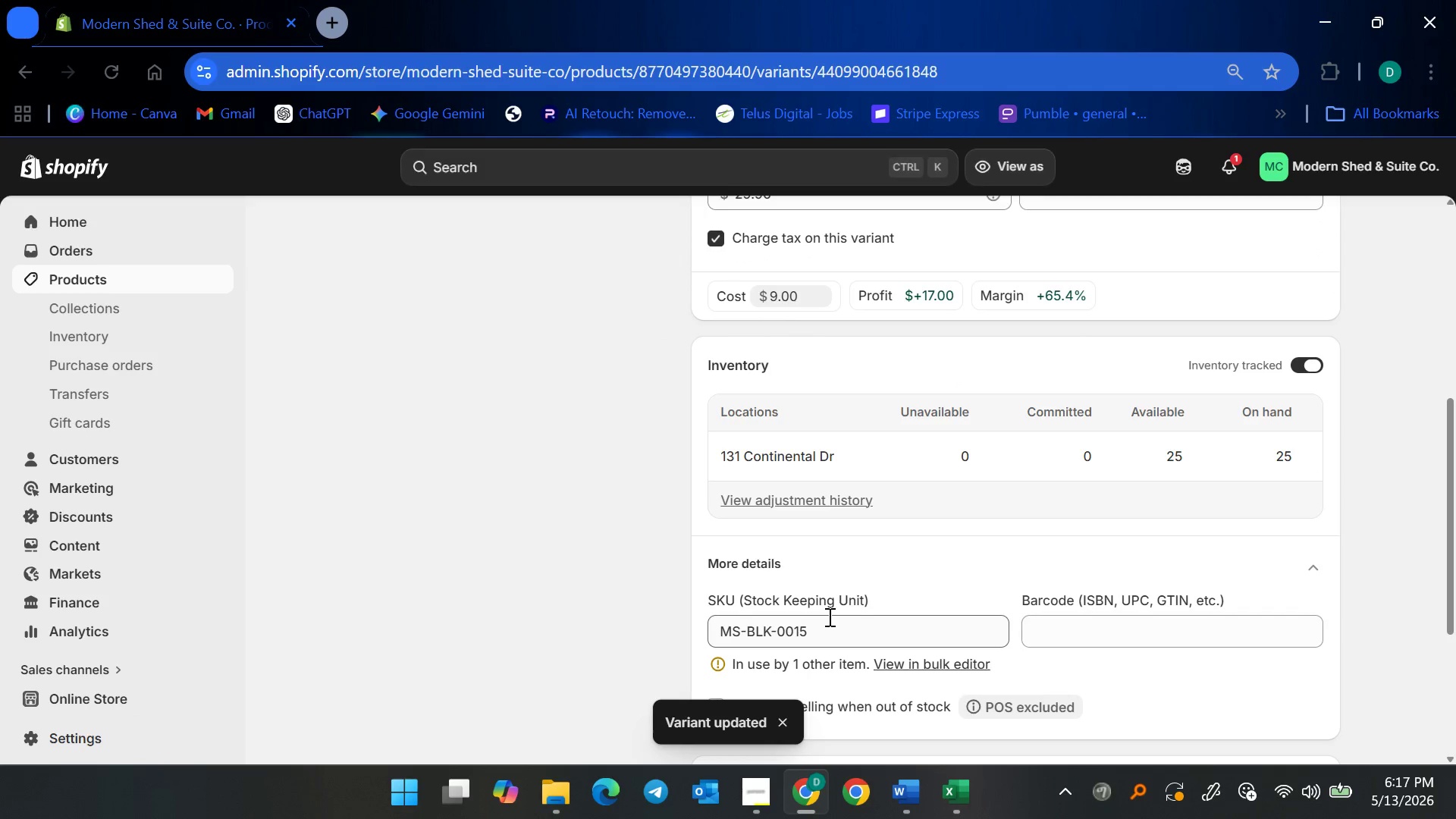 
key(4)
 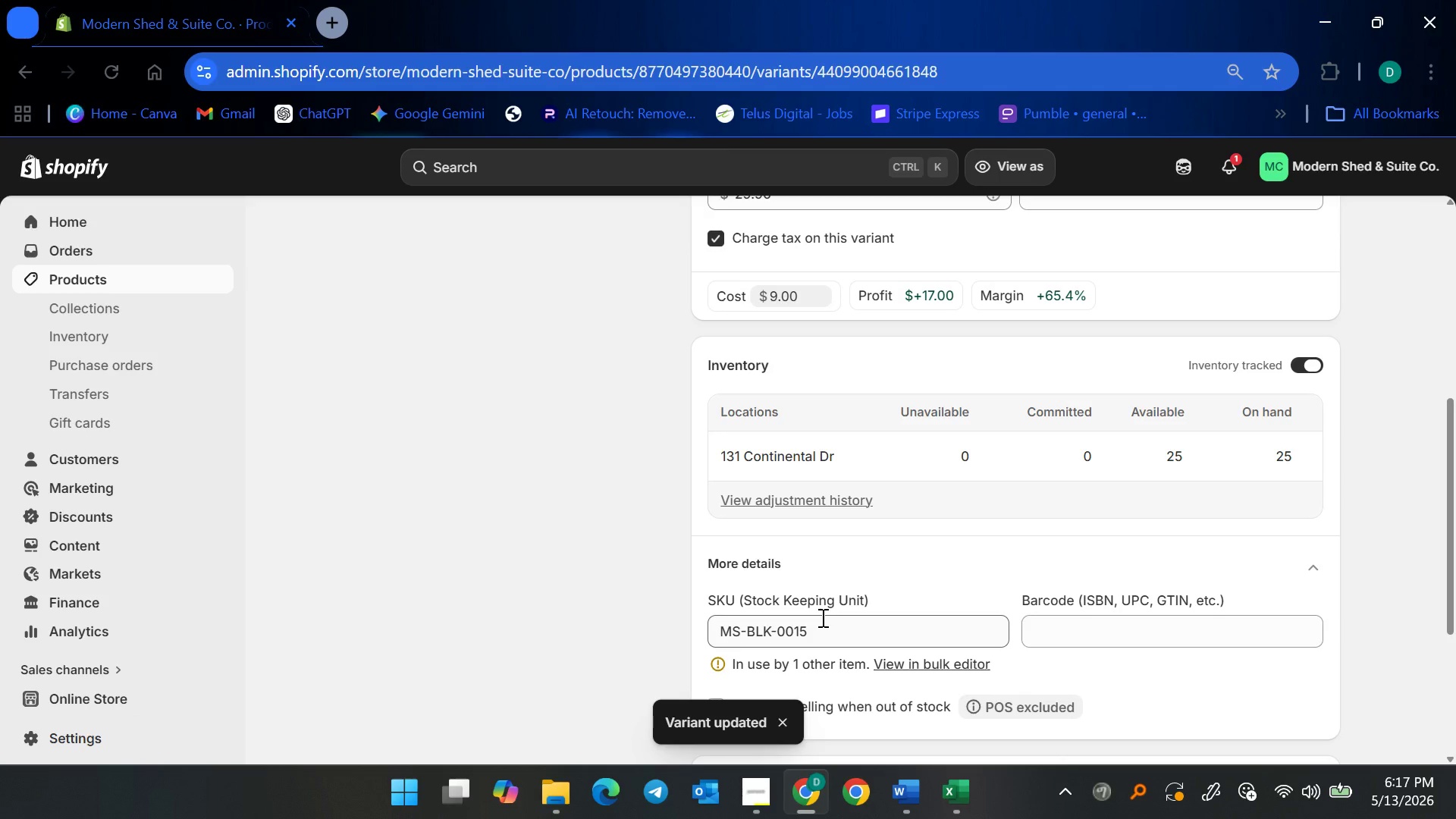 
left_click([821, 626])
 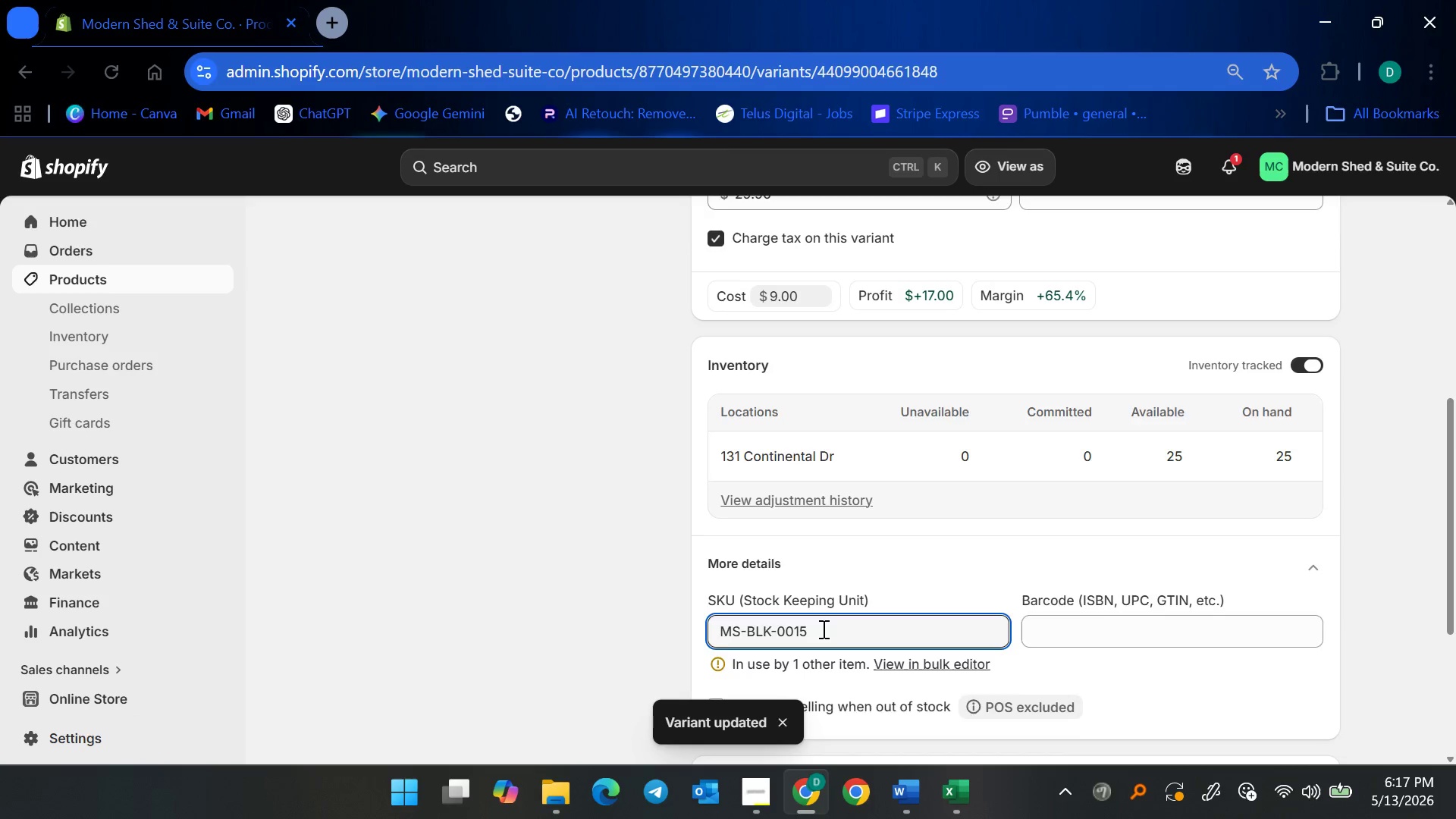 
key(Backspace)
type(4-WM)
 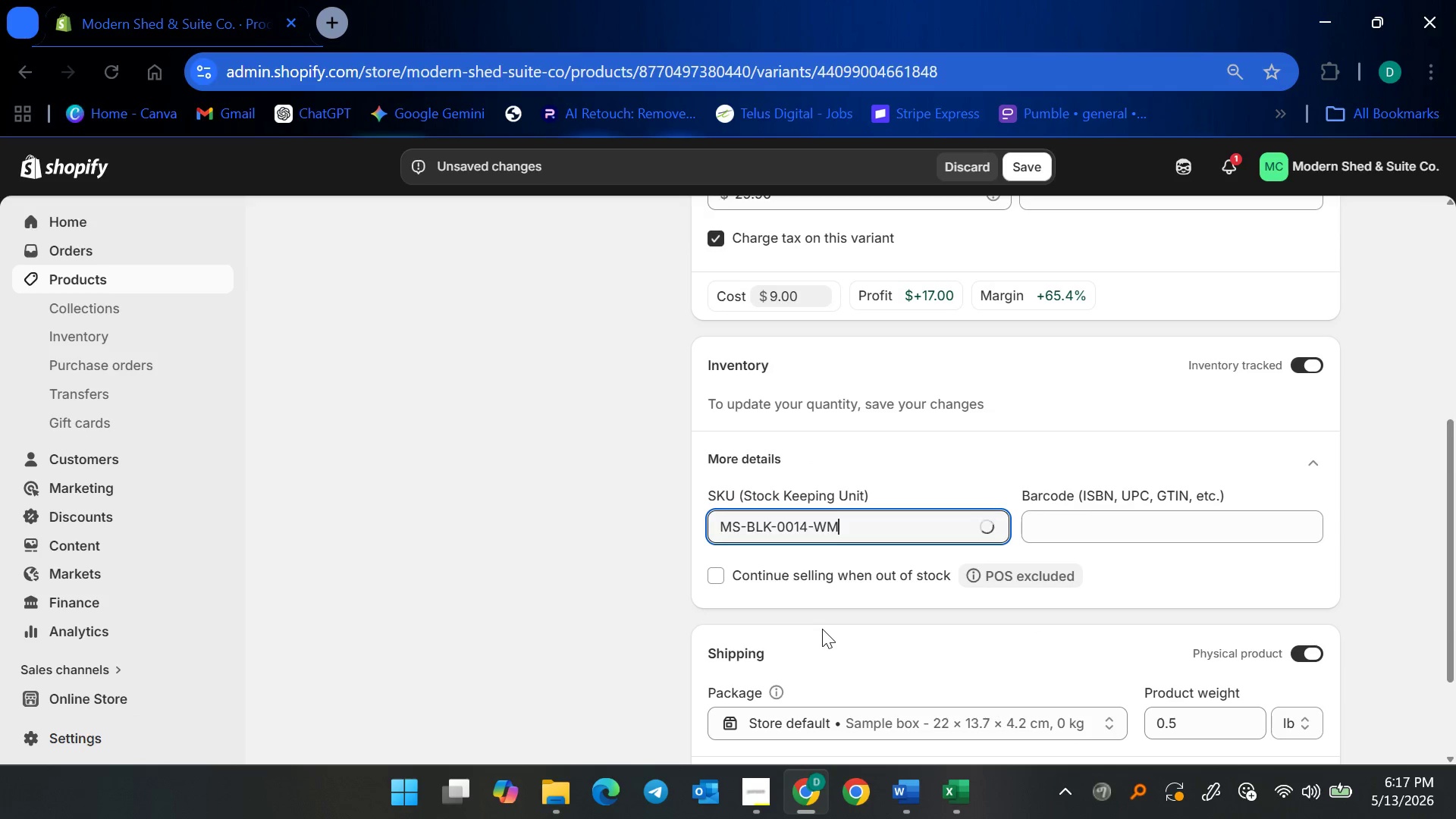 
scroll: coordinate [1051, 653], scroll_direction: down, amount: 2.0
 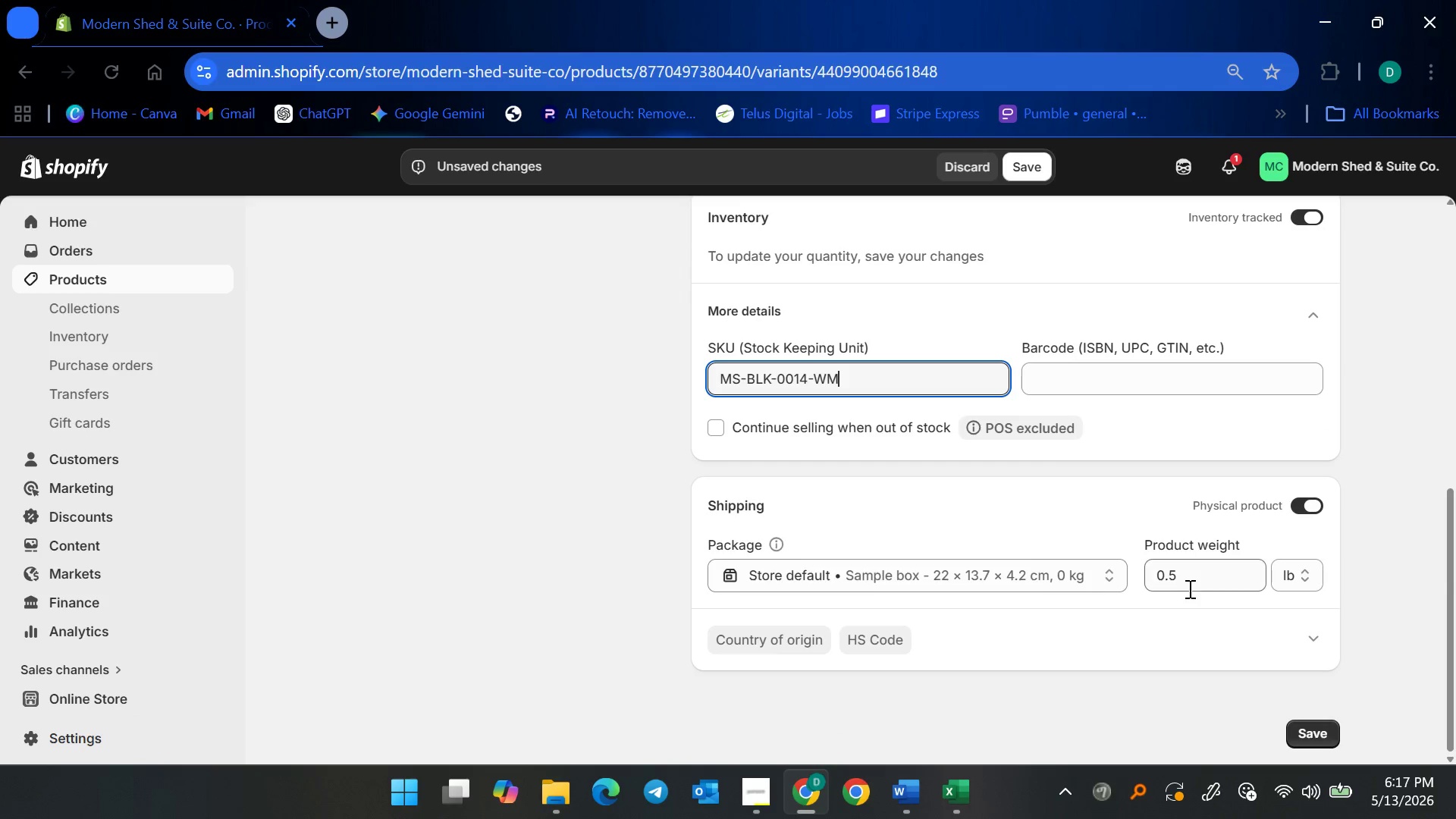 
left_click([1188, 587])
 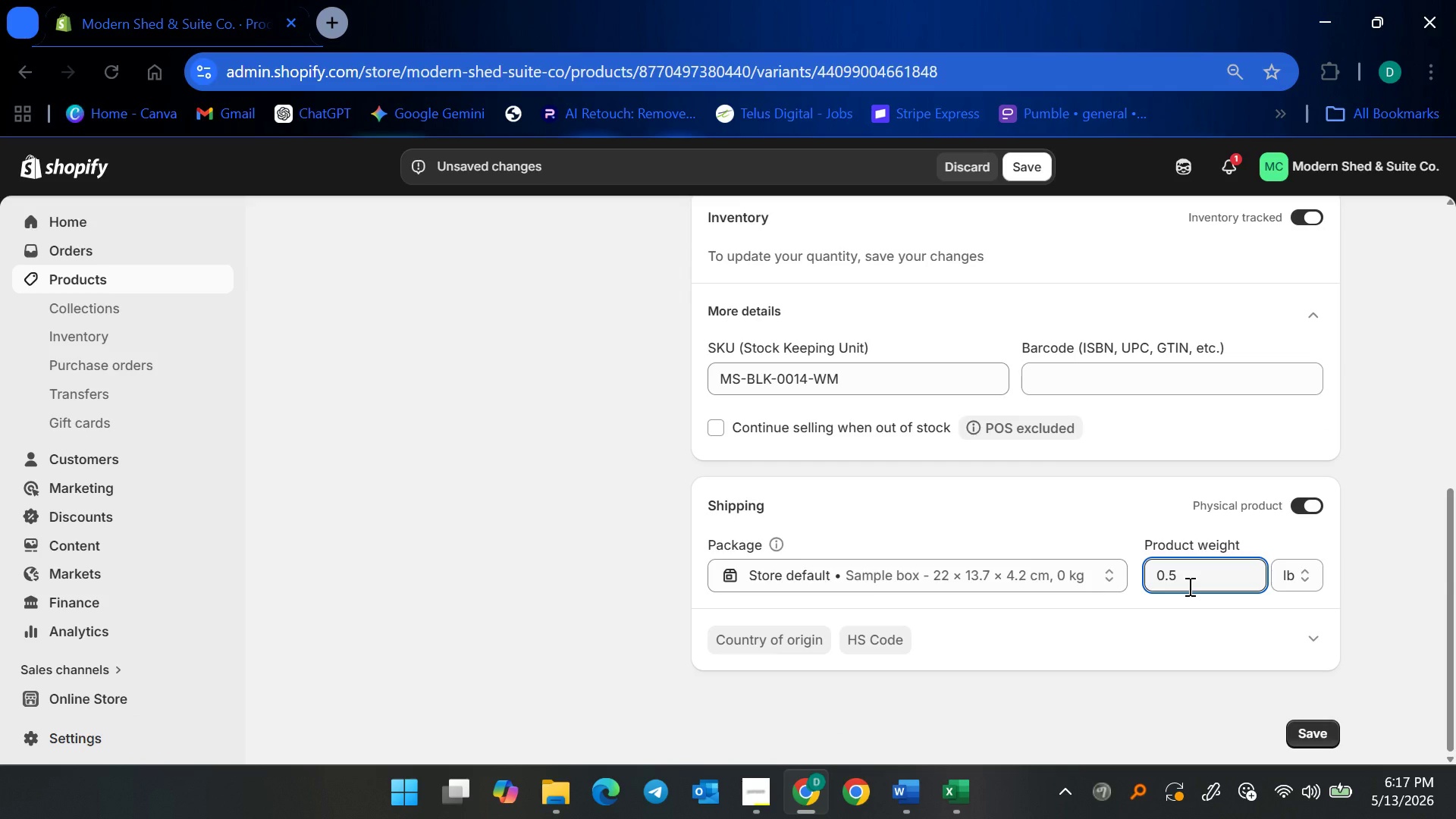 
key(5)
 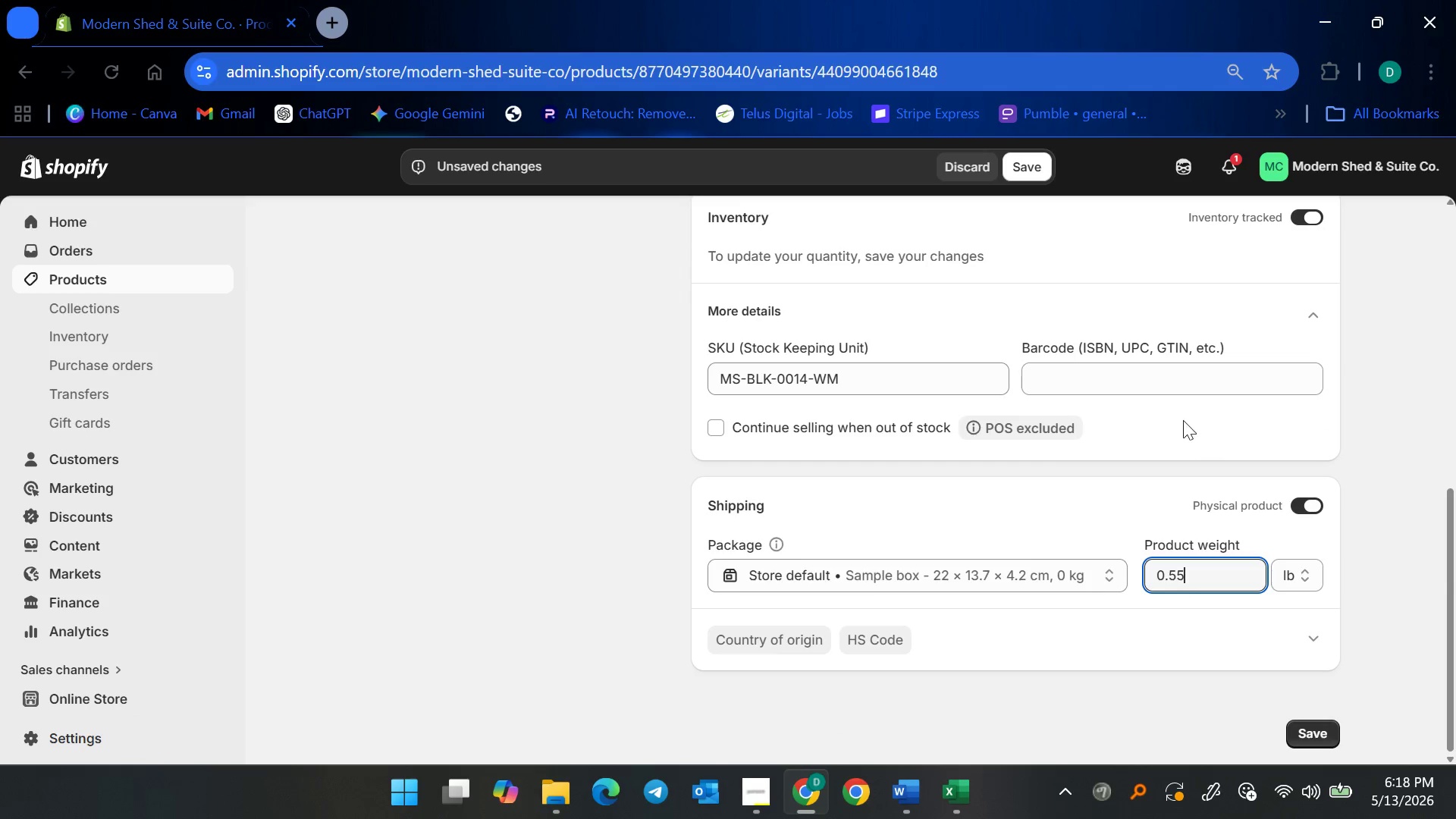 
left_click([1030, 171])
 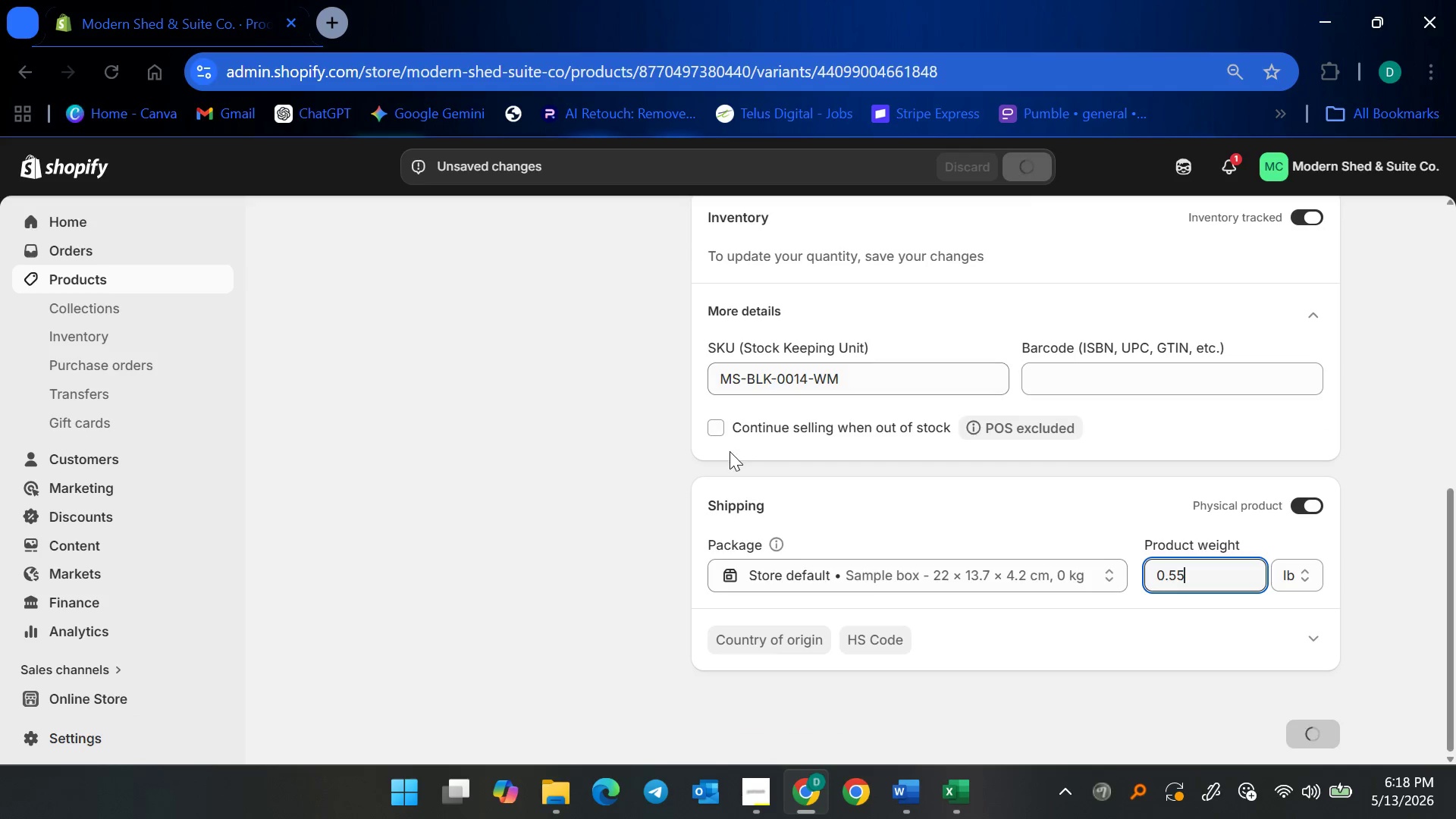 
scroll: coordinate [475, 434], scroll_direction: up, amount: 6.0
 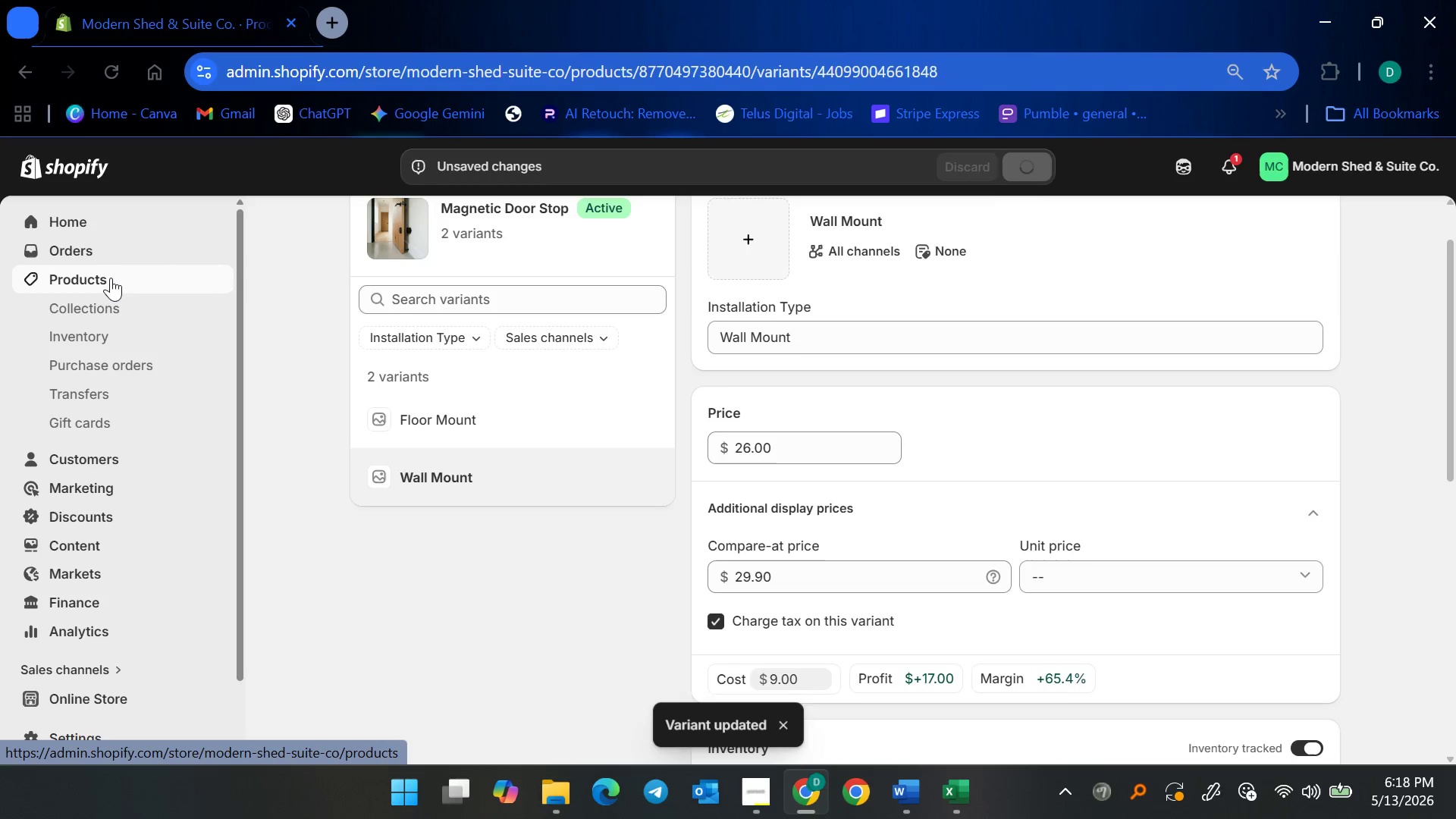 
left_click([111, 278])
 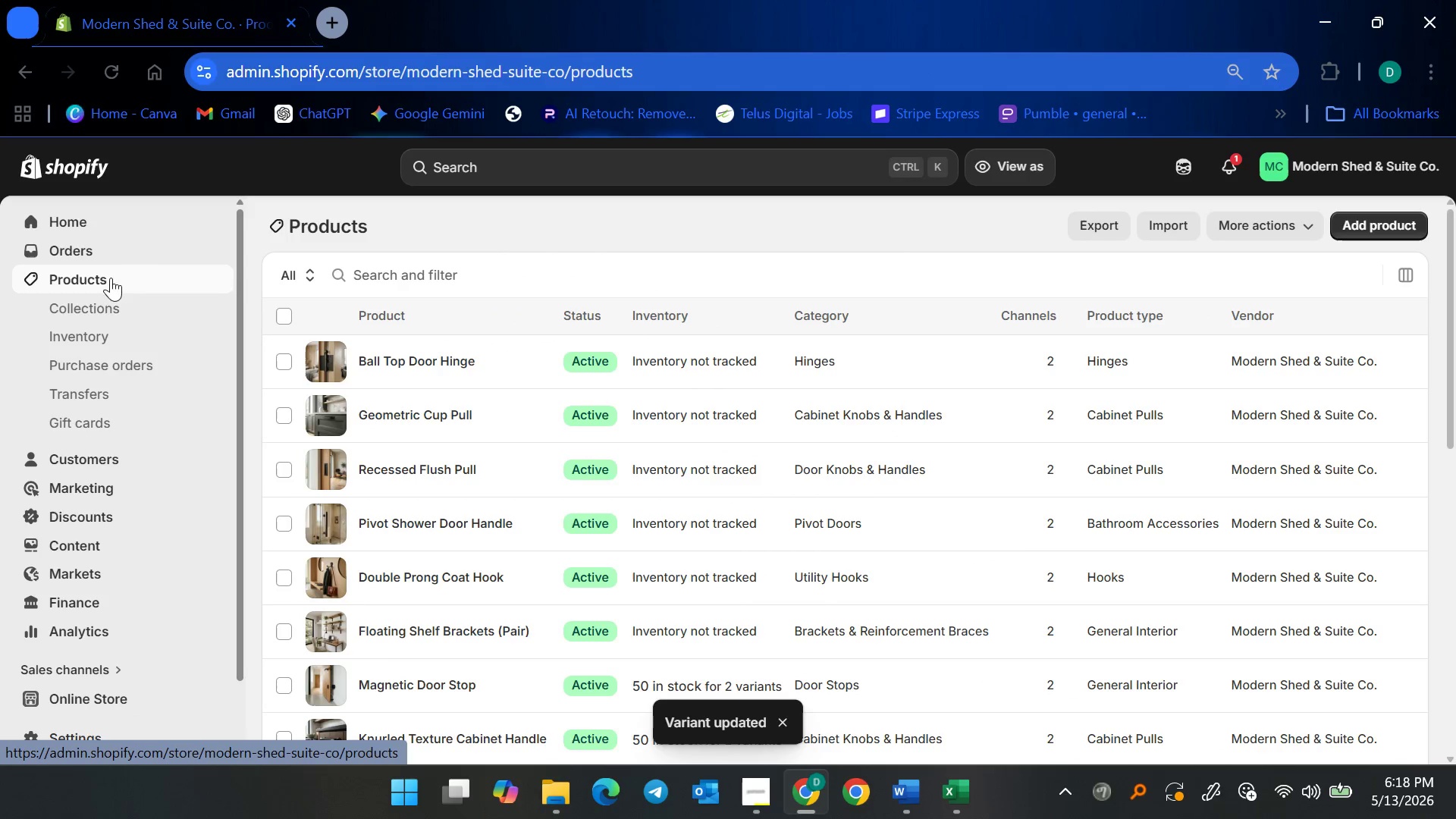 
scroll: coordinate [449, 494], scroll_direction: down, amount: 2.0
 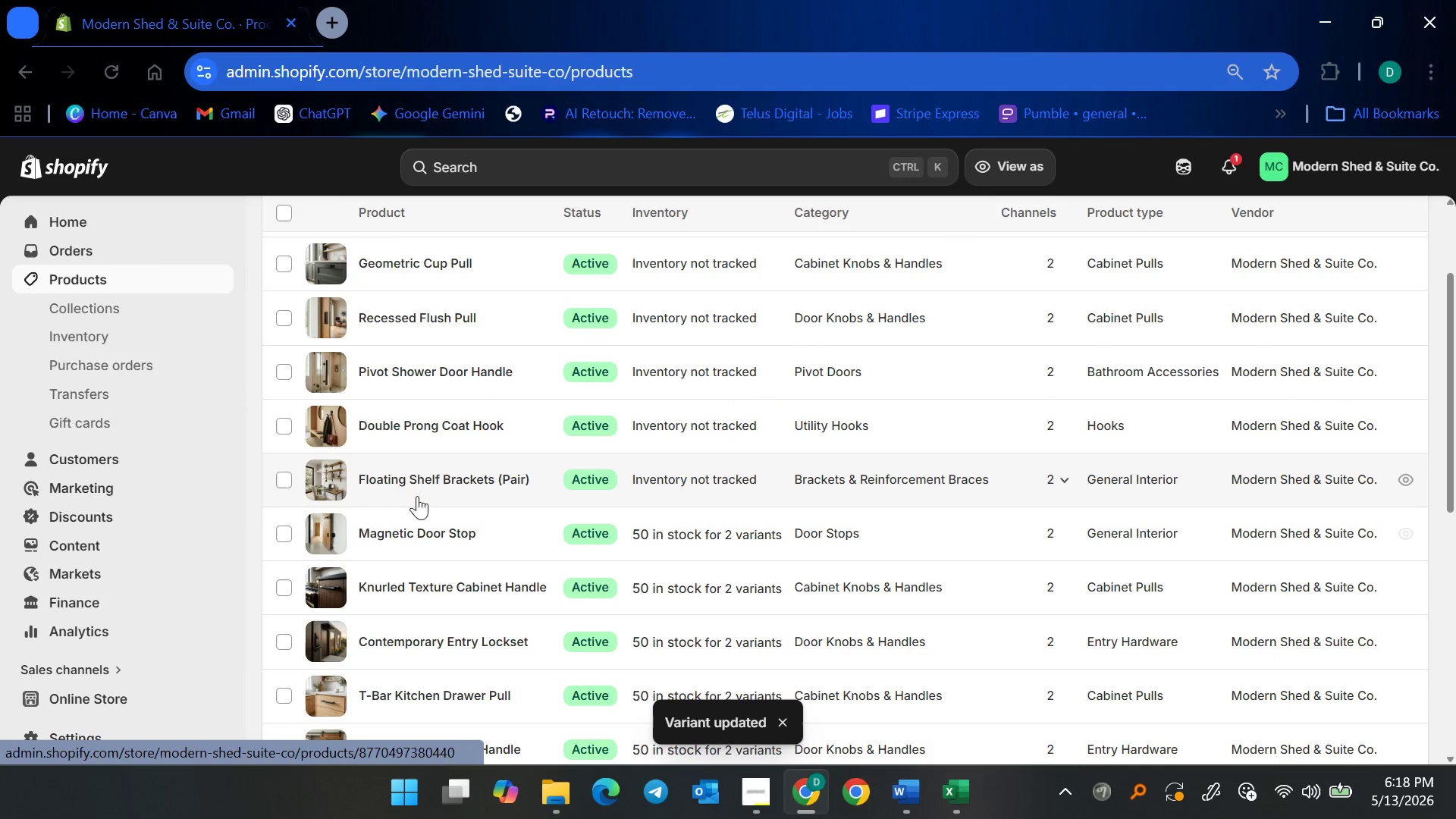 
left_click([417, 478])
 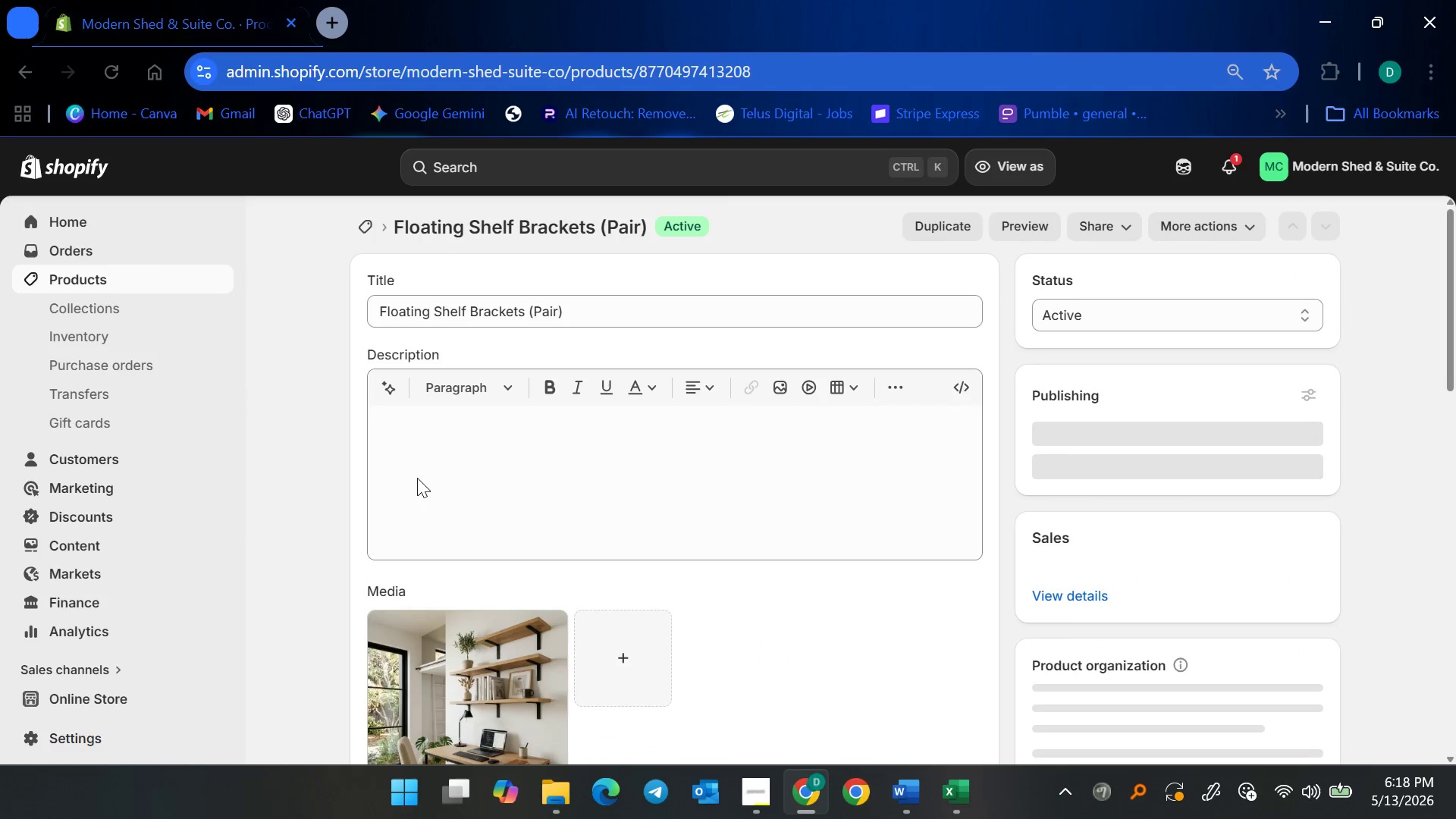 
scroll: coordinate [969, 657], scroll_direction: down, amount: 11.0
 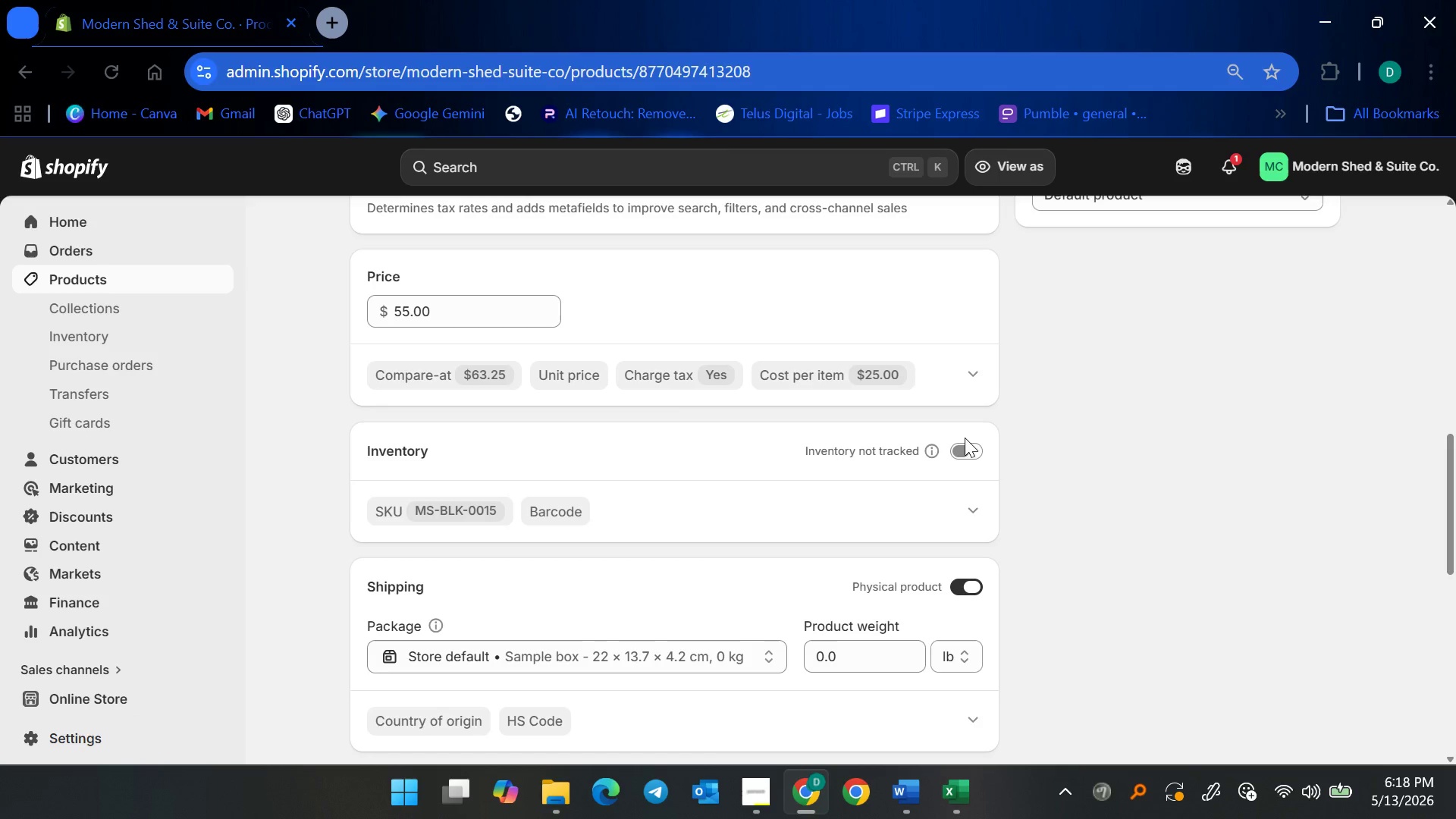 
left_click([965, 443])
 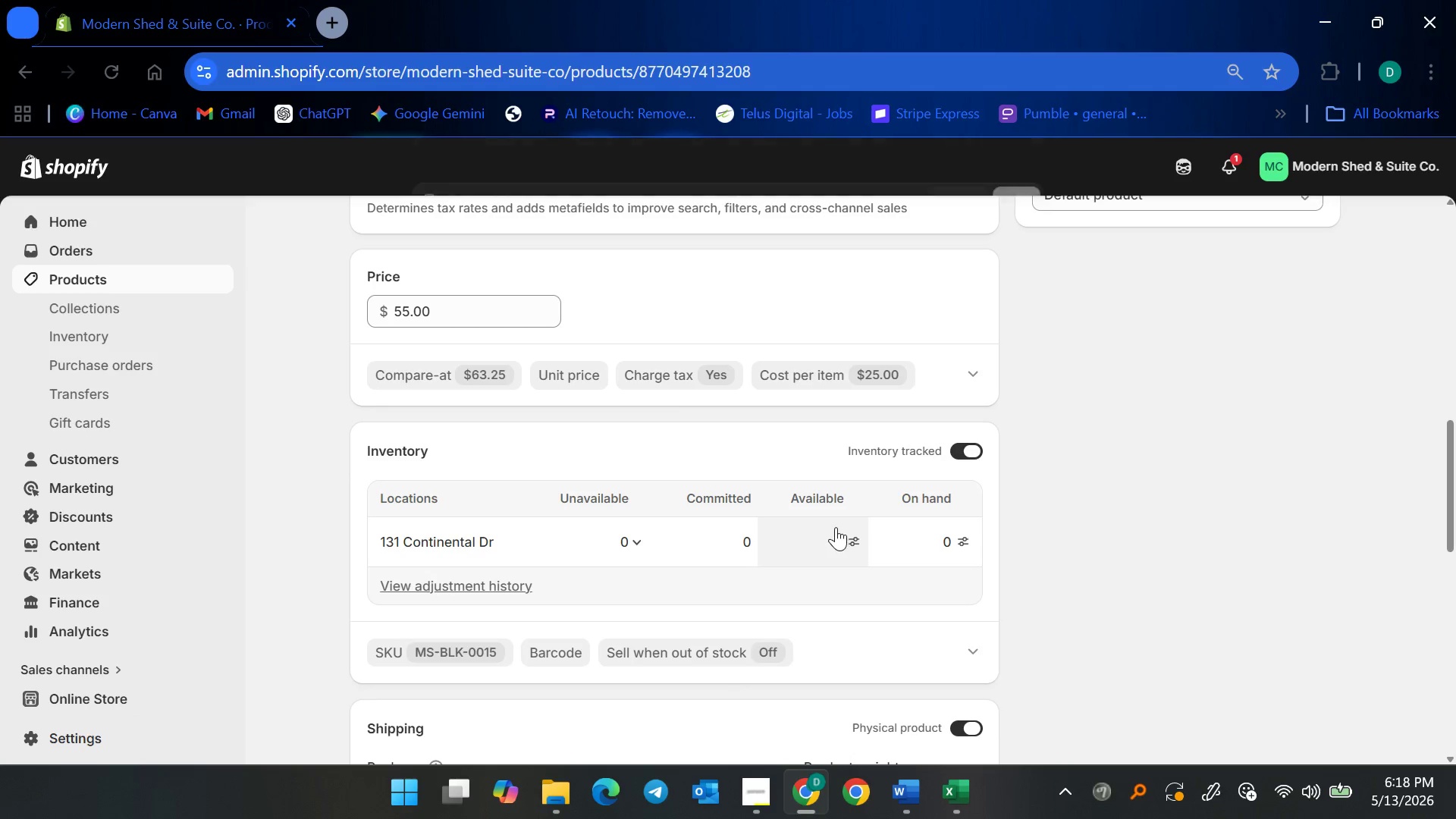 
left_click([821, 531])
 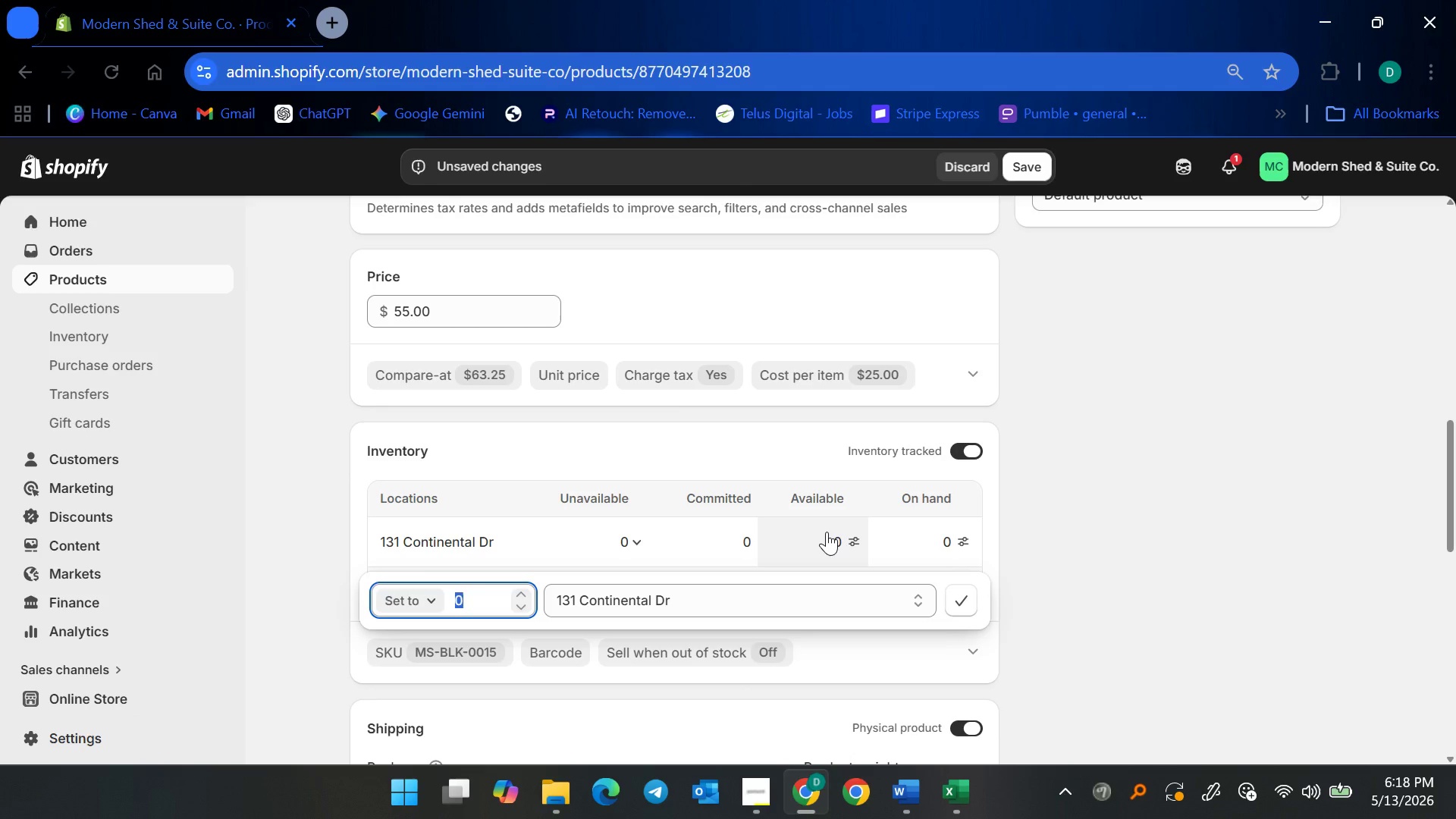 
type(25)
 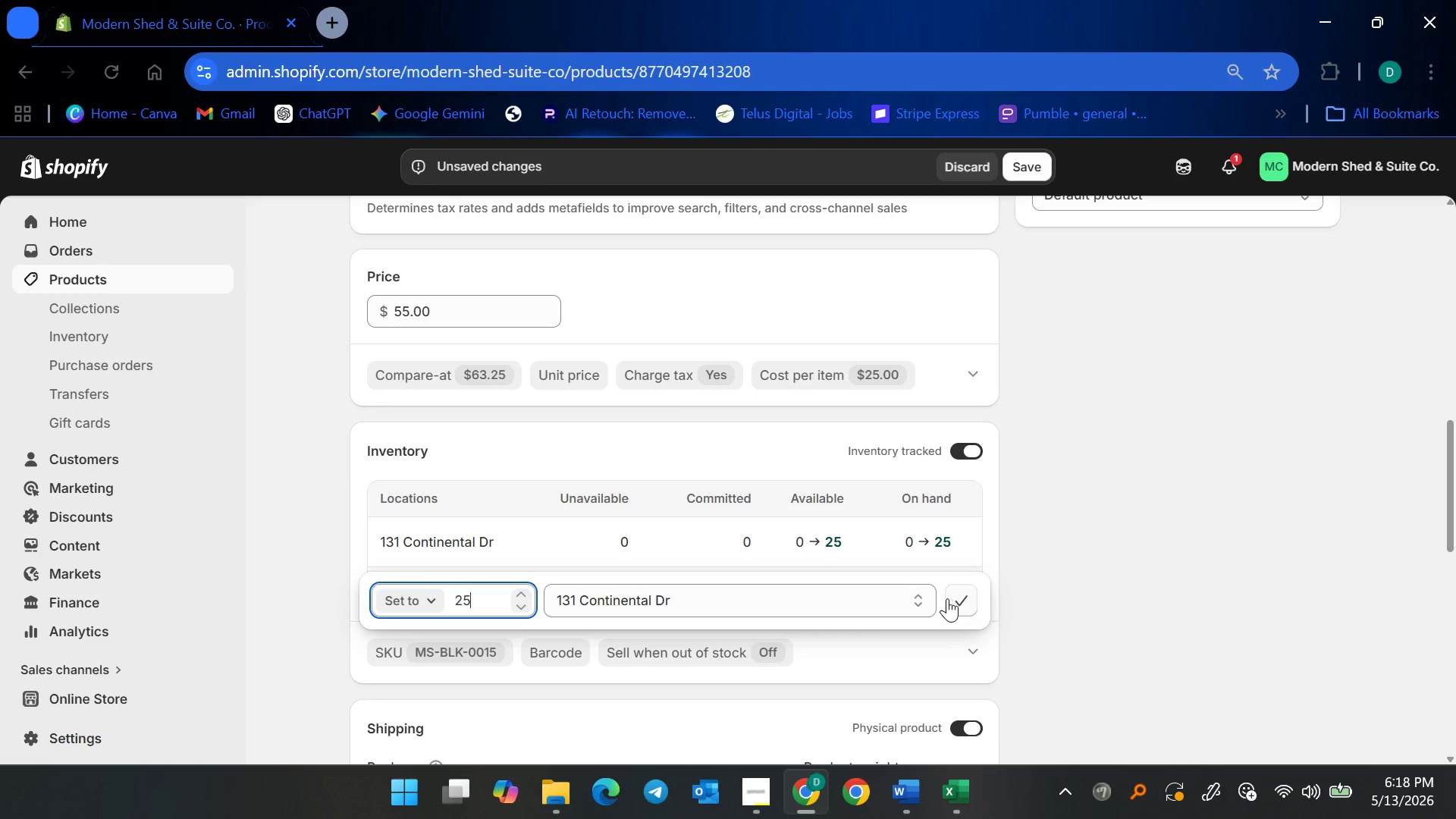 
left_click([951, 598])
 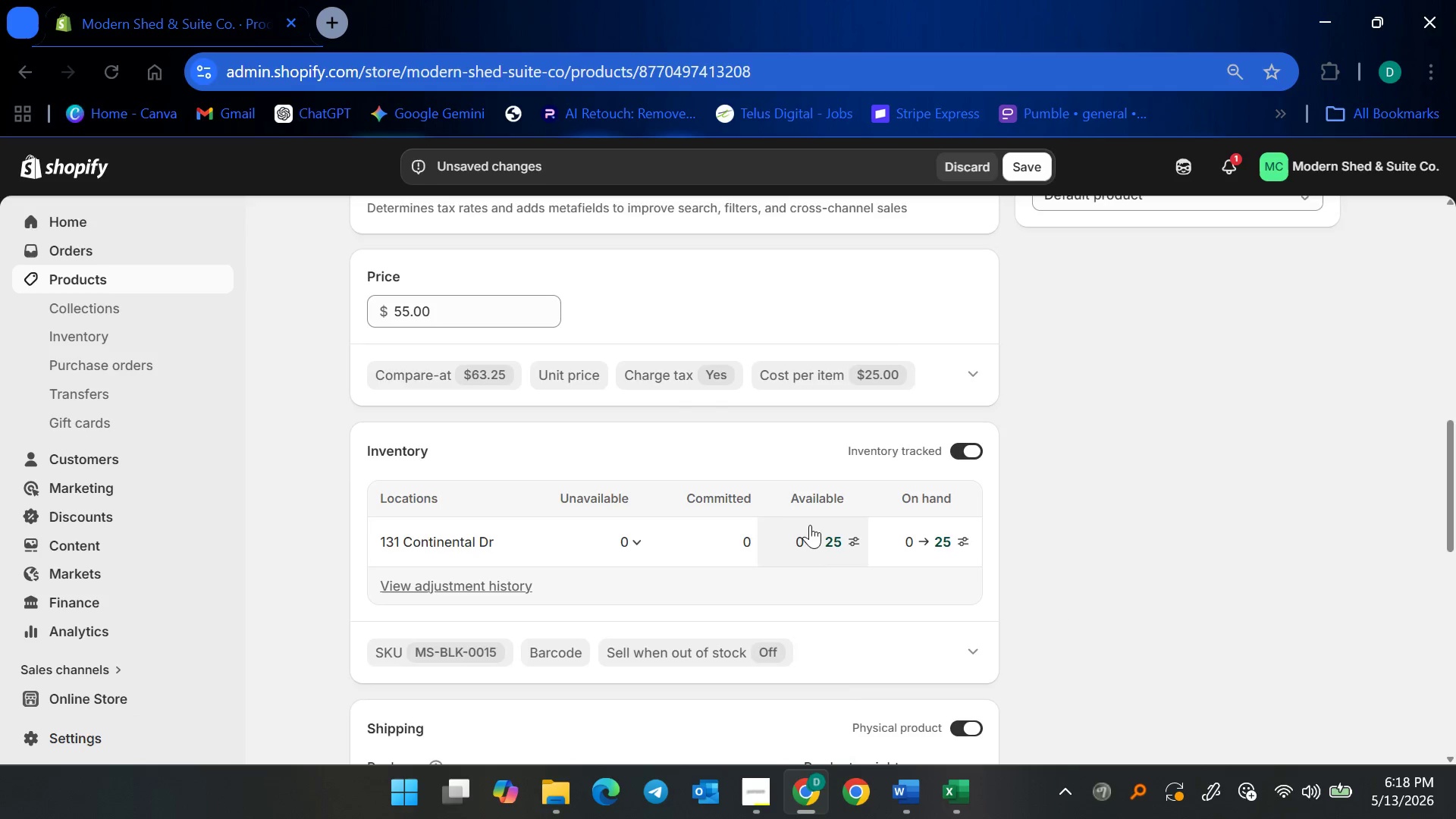 
scroll: coordinate [810, 525], scroll_direction: down, amount: 4.0
 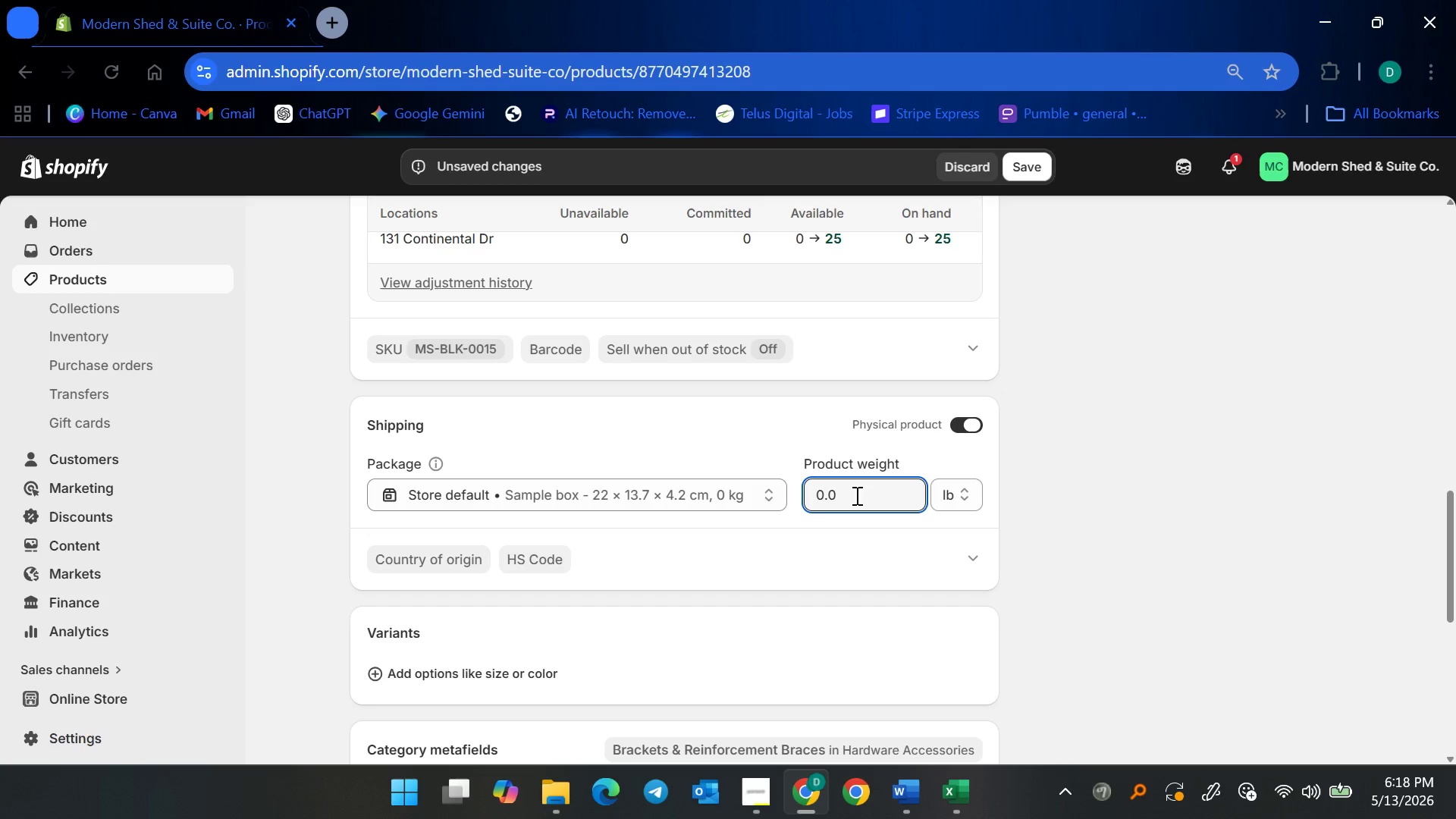 
wait(14.19)
 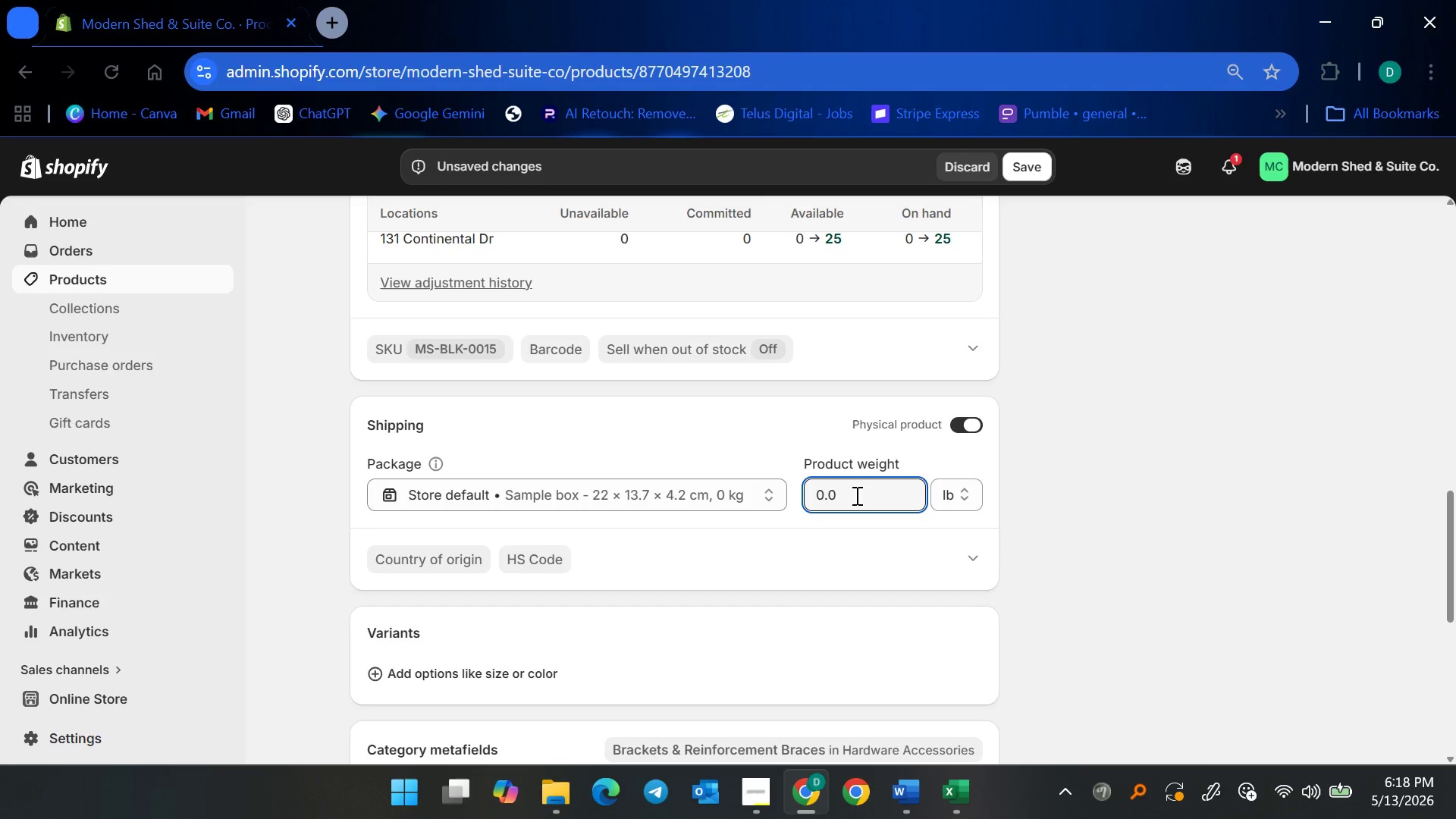 
key(Control+ControlLeft)
 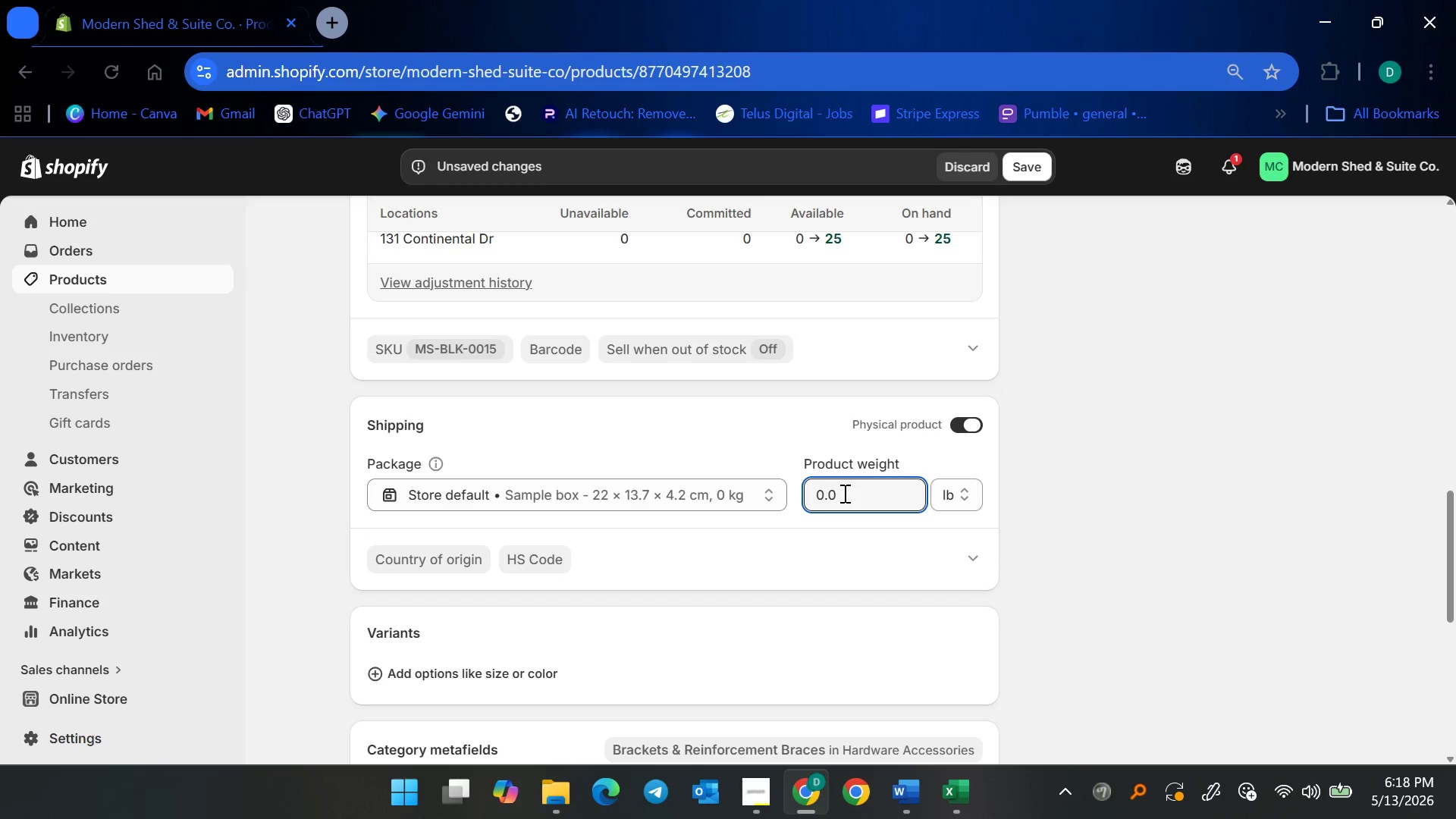 
key(Control+A)
 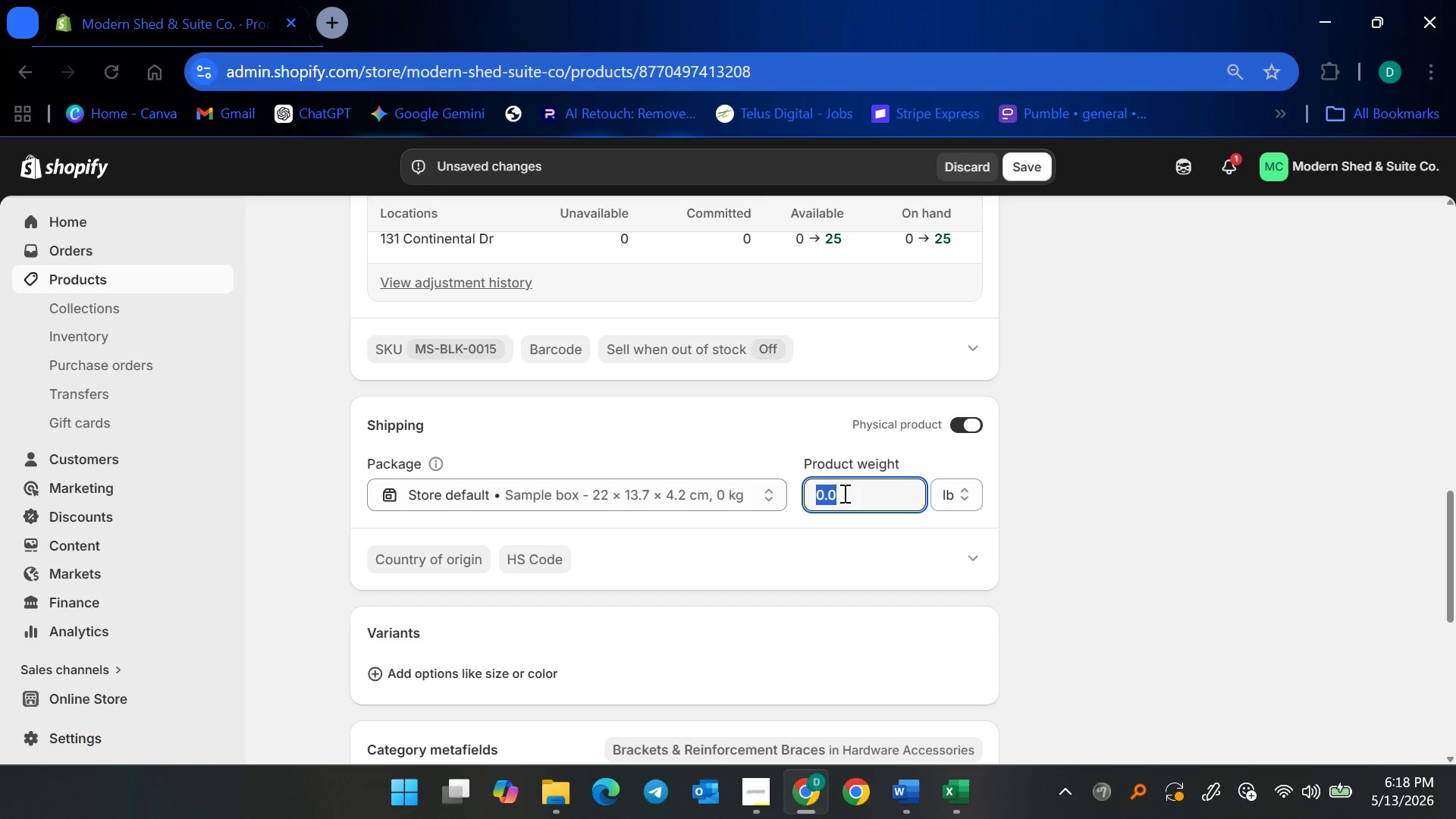 
key(2)
 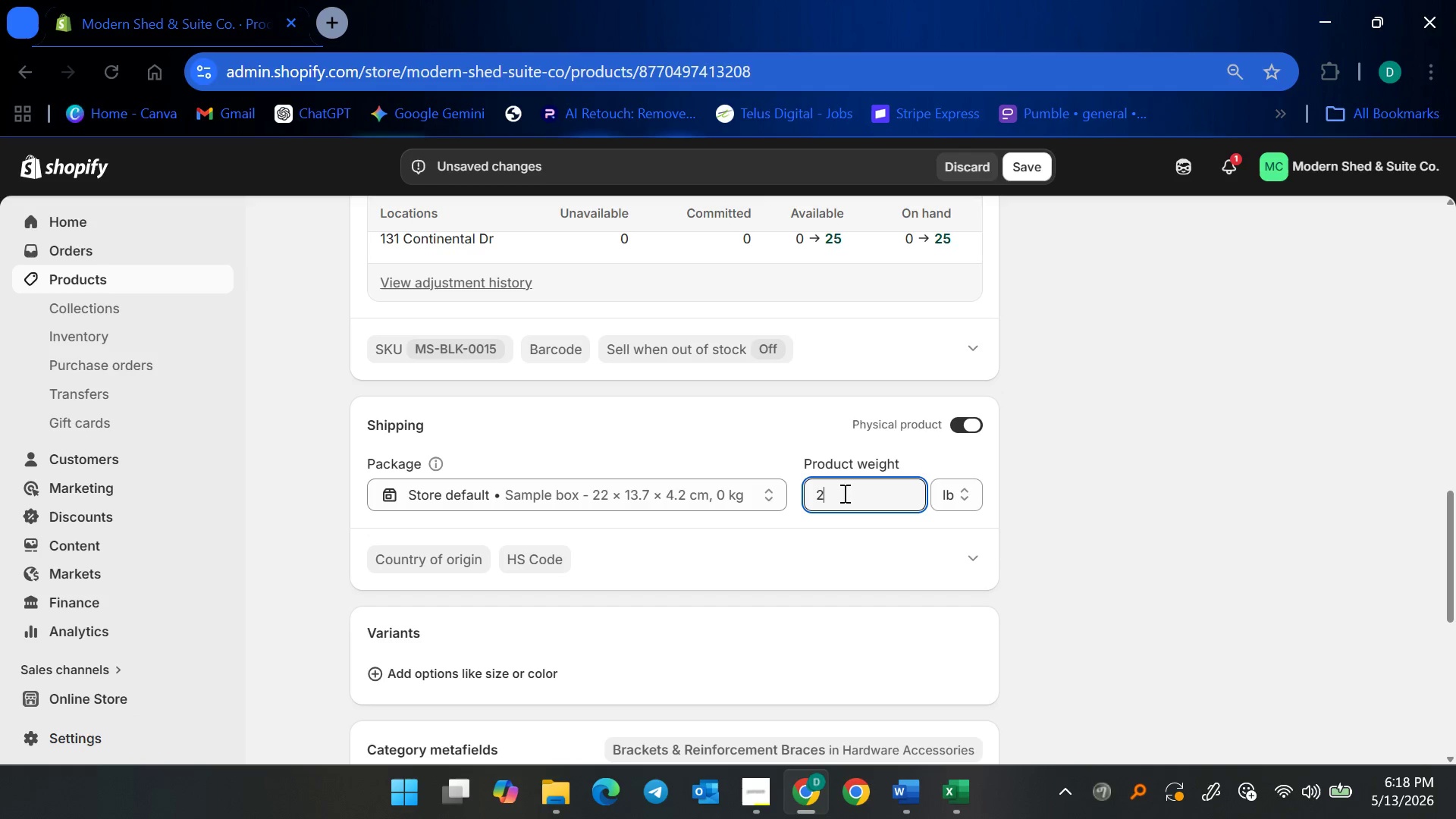 
key(Period)
 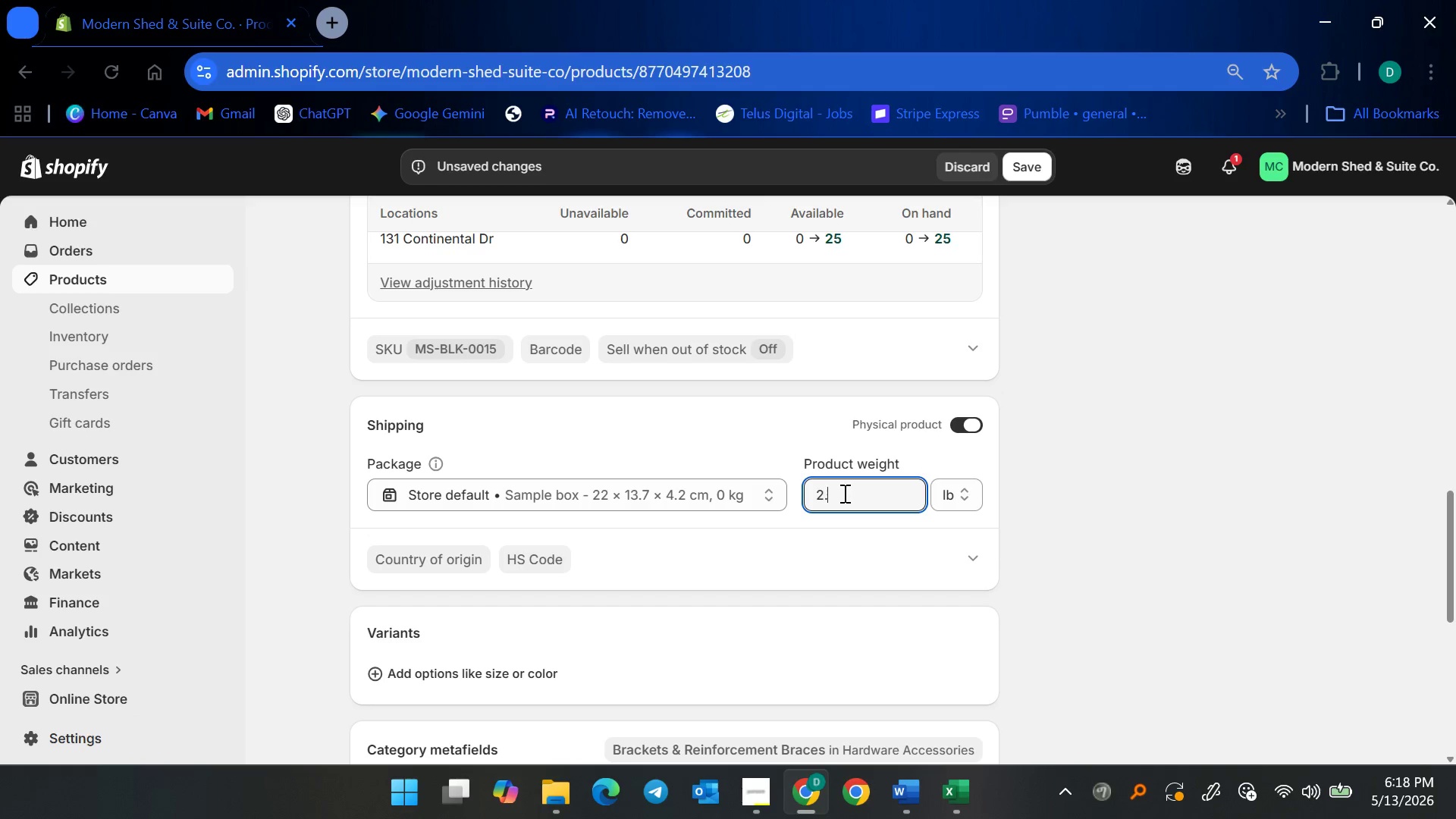 
key(2)
 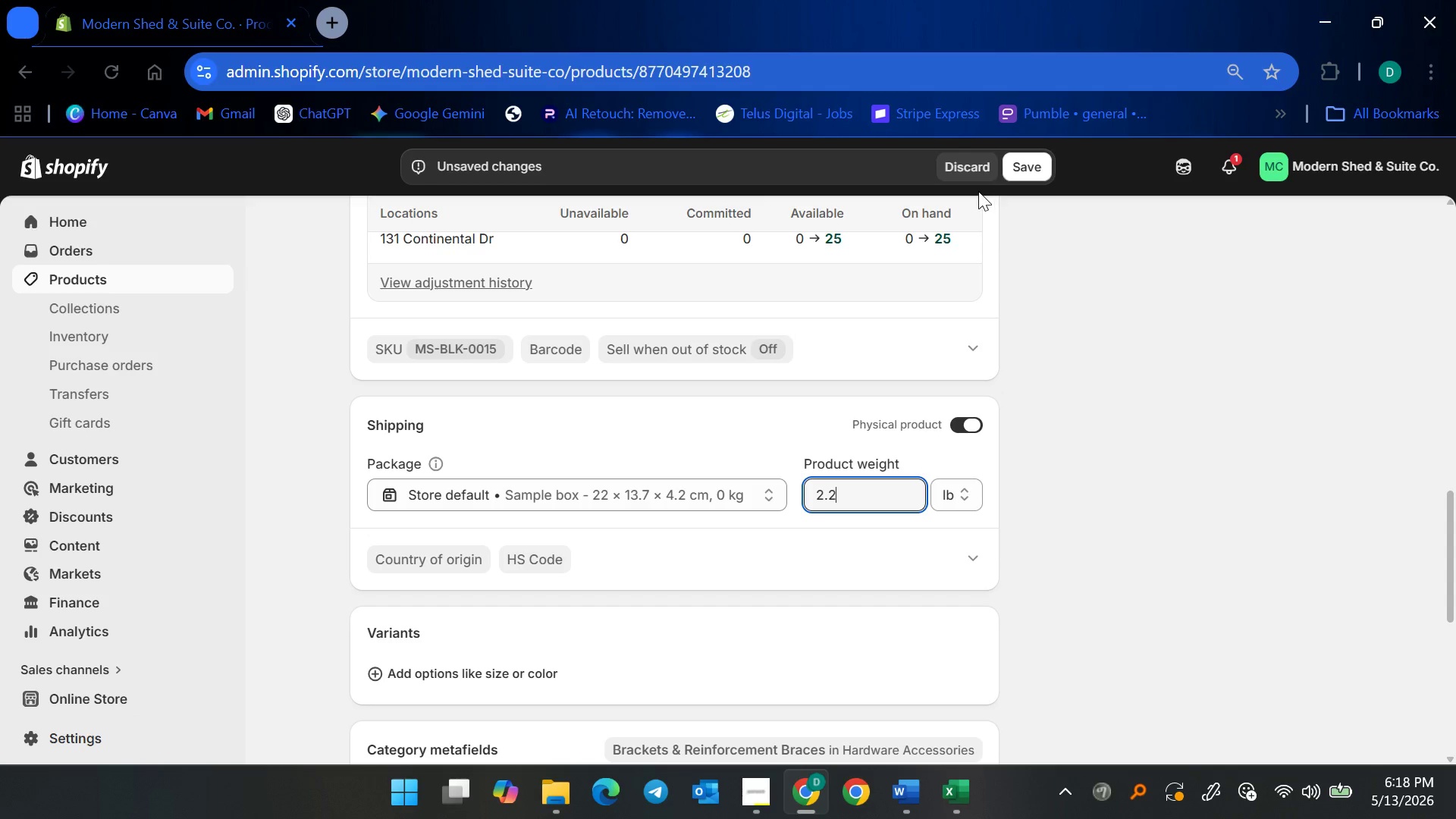 
left_click([1029, 165])
 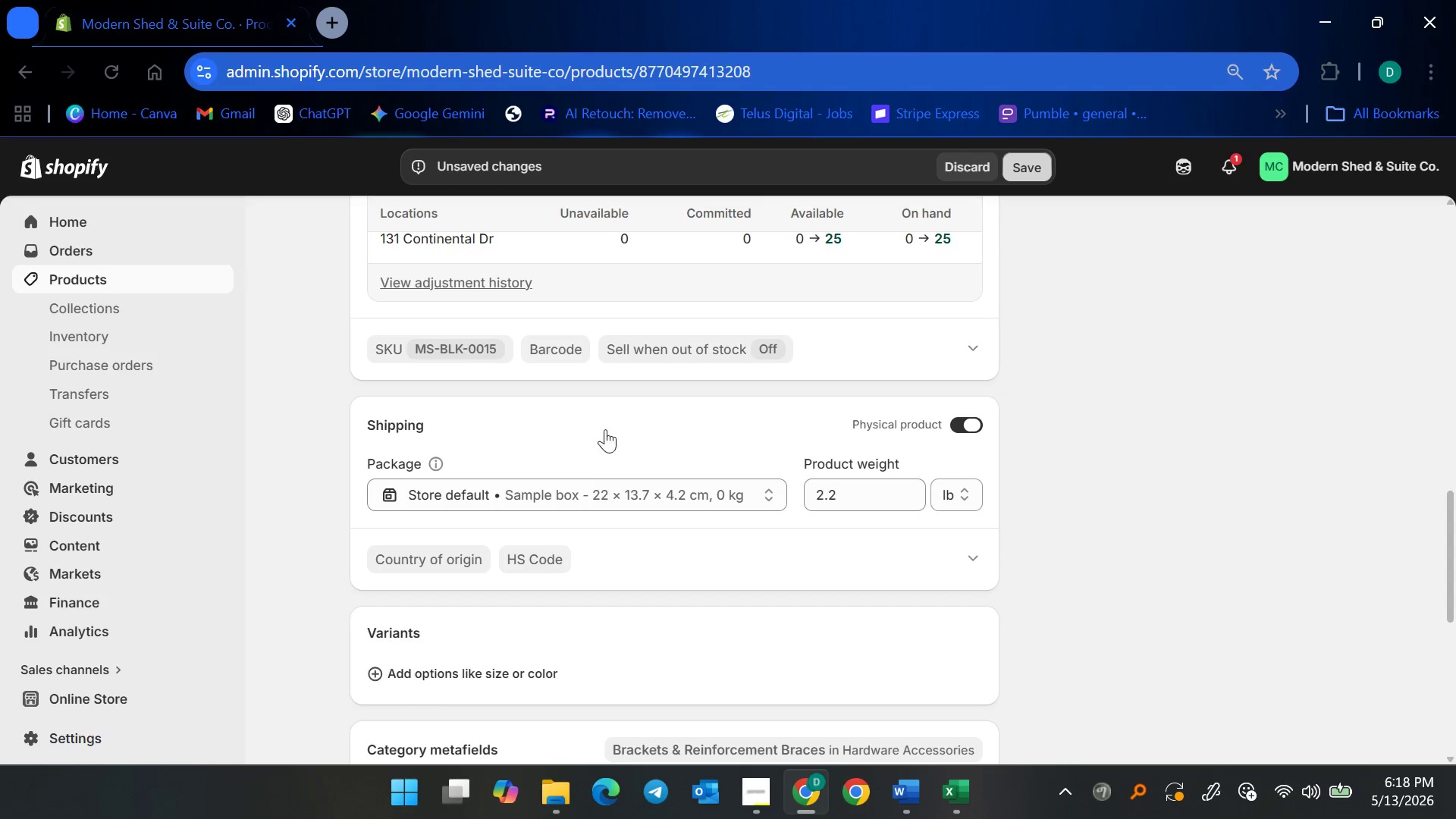 
scroll: coordinate [483, 554], scroll_direction: down, amount: 4.0
 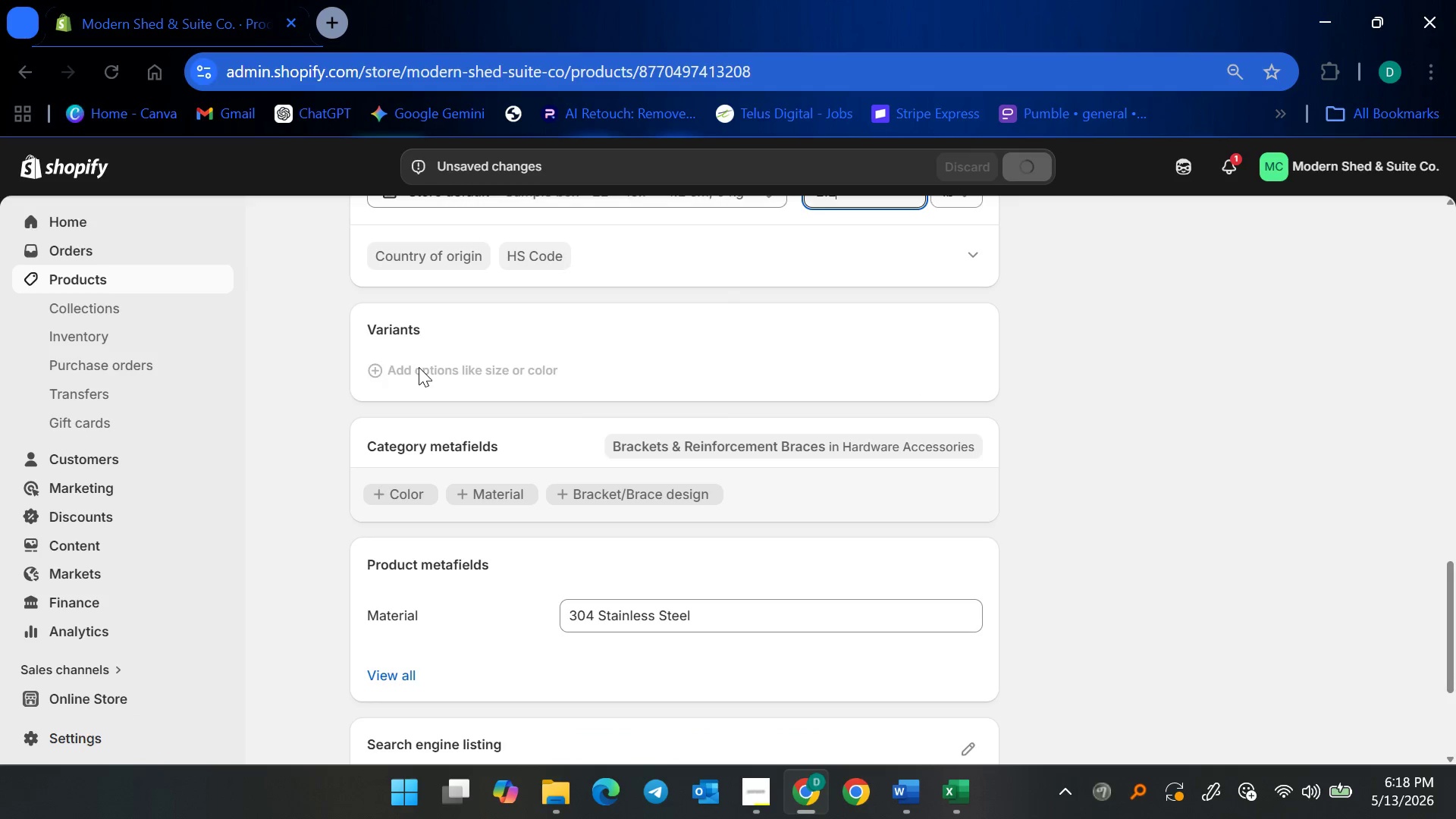 
left_click([419, 367])
 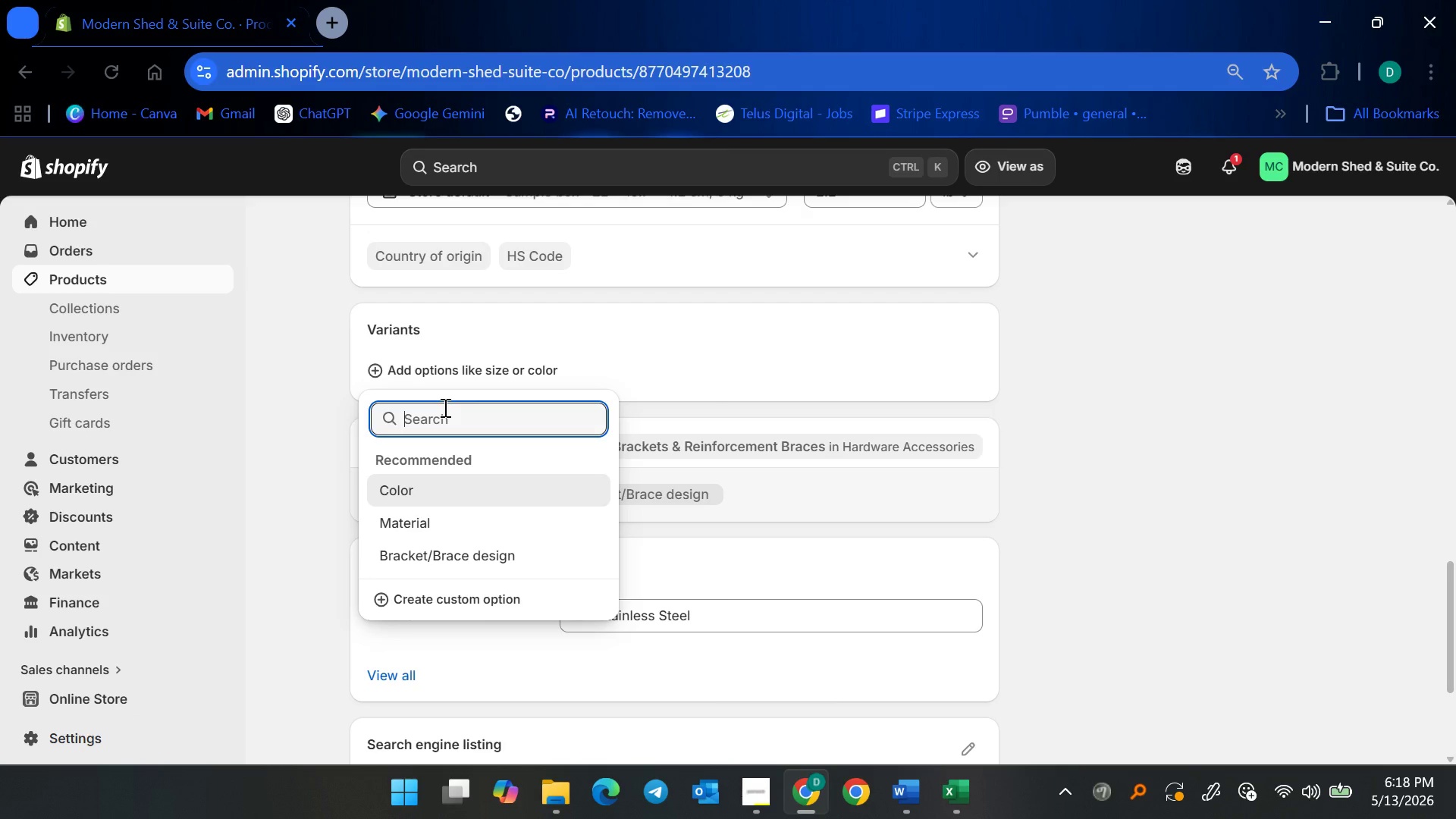 
wait(10.66)
 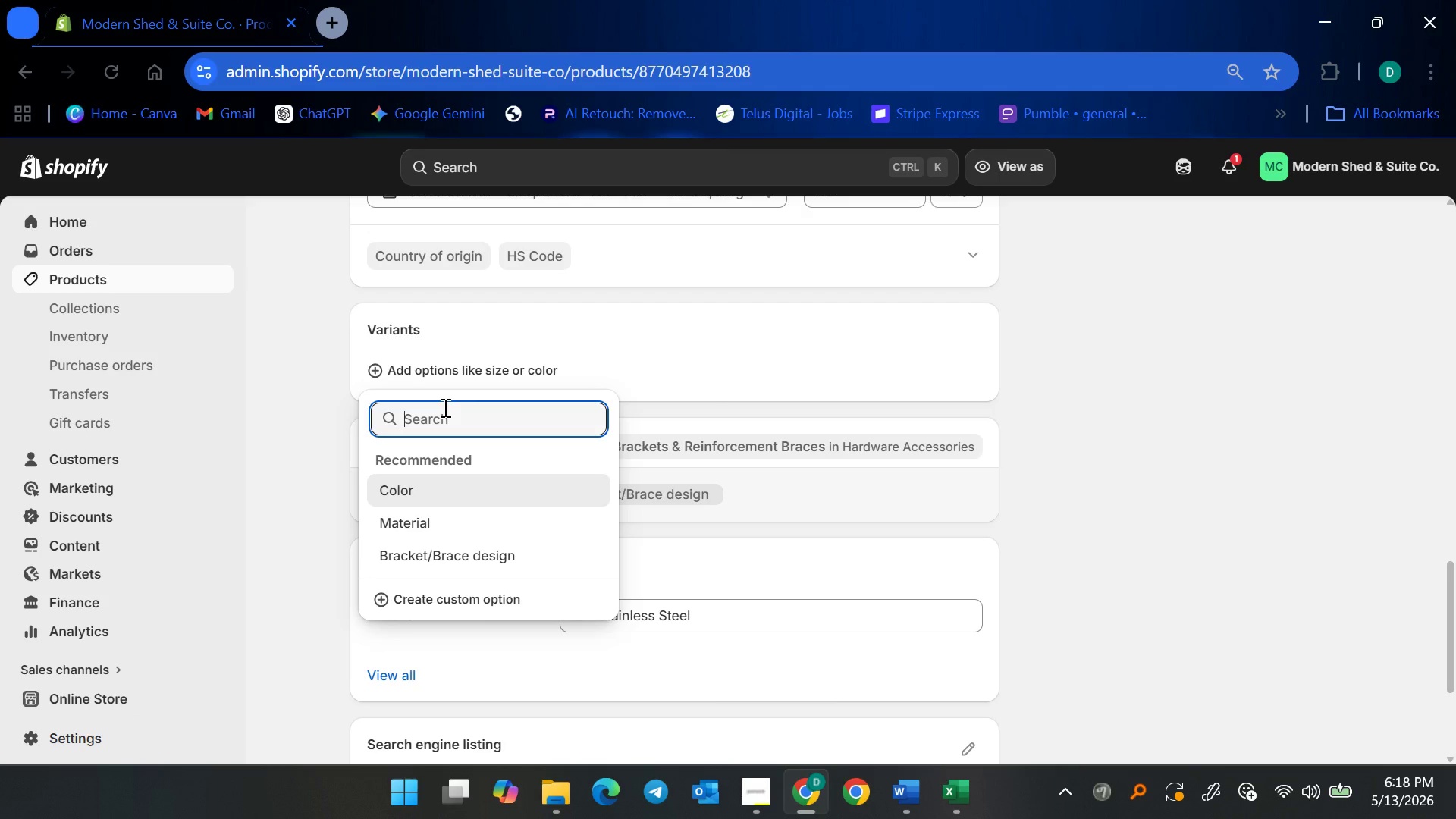 
type(Size)
 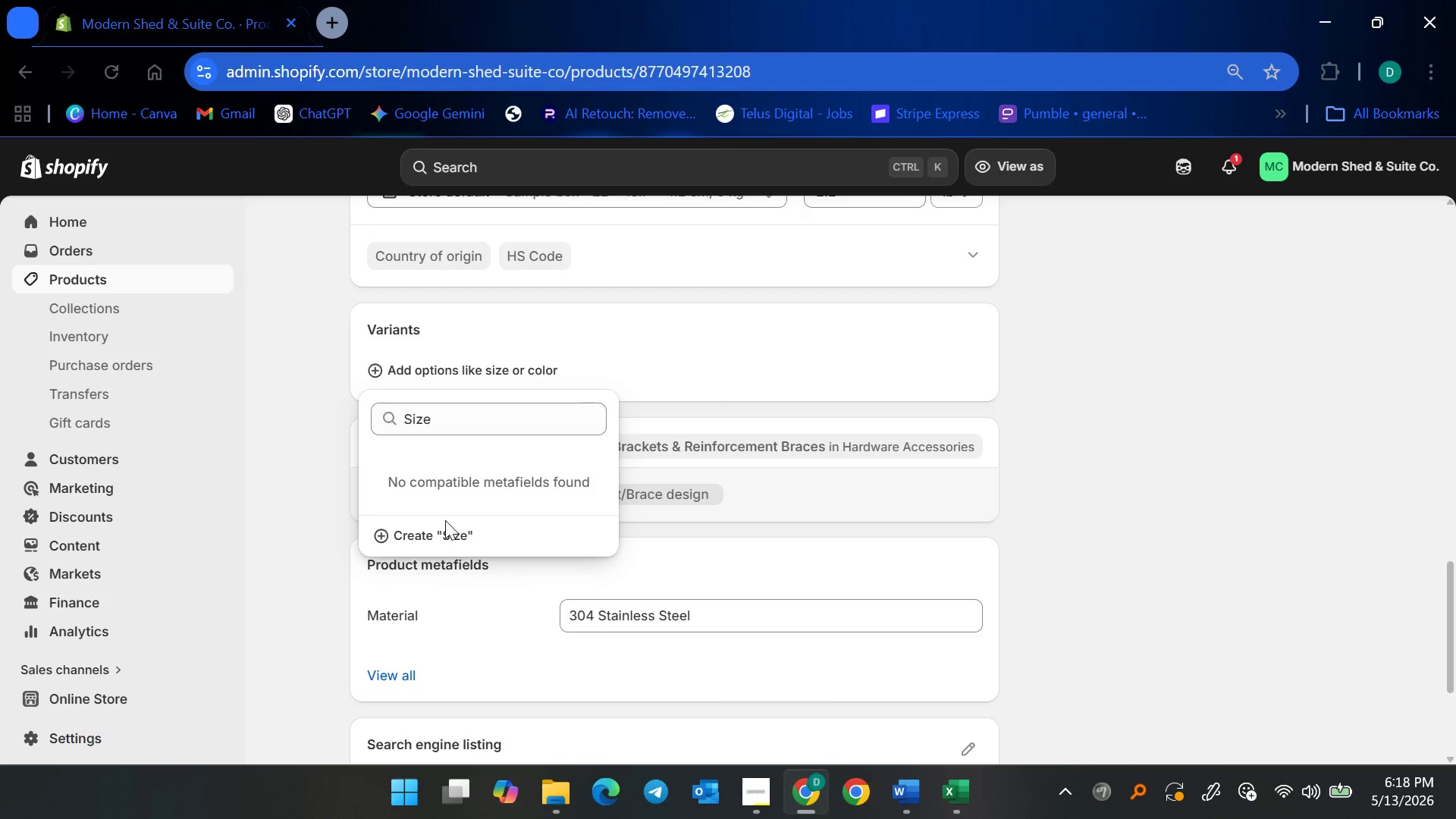 
double_click([438, 531])
 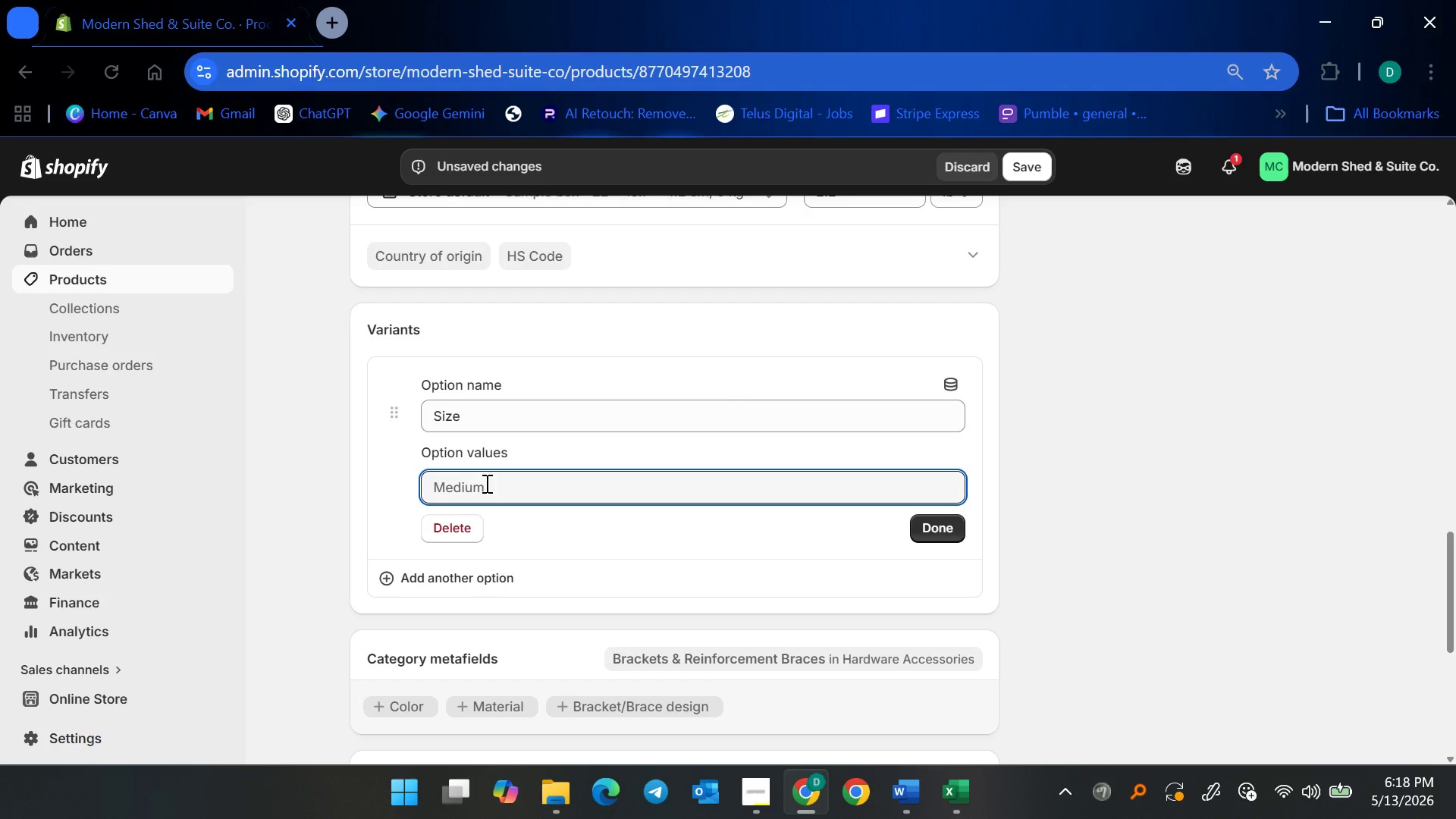 
type(8-inch)
 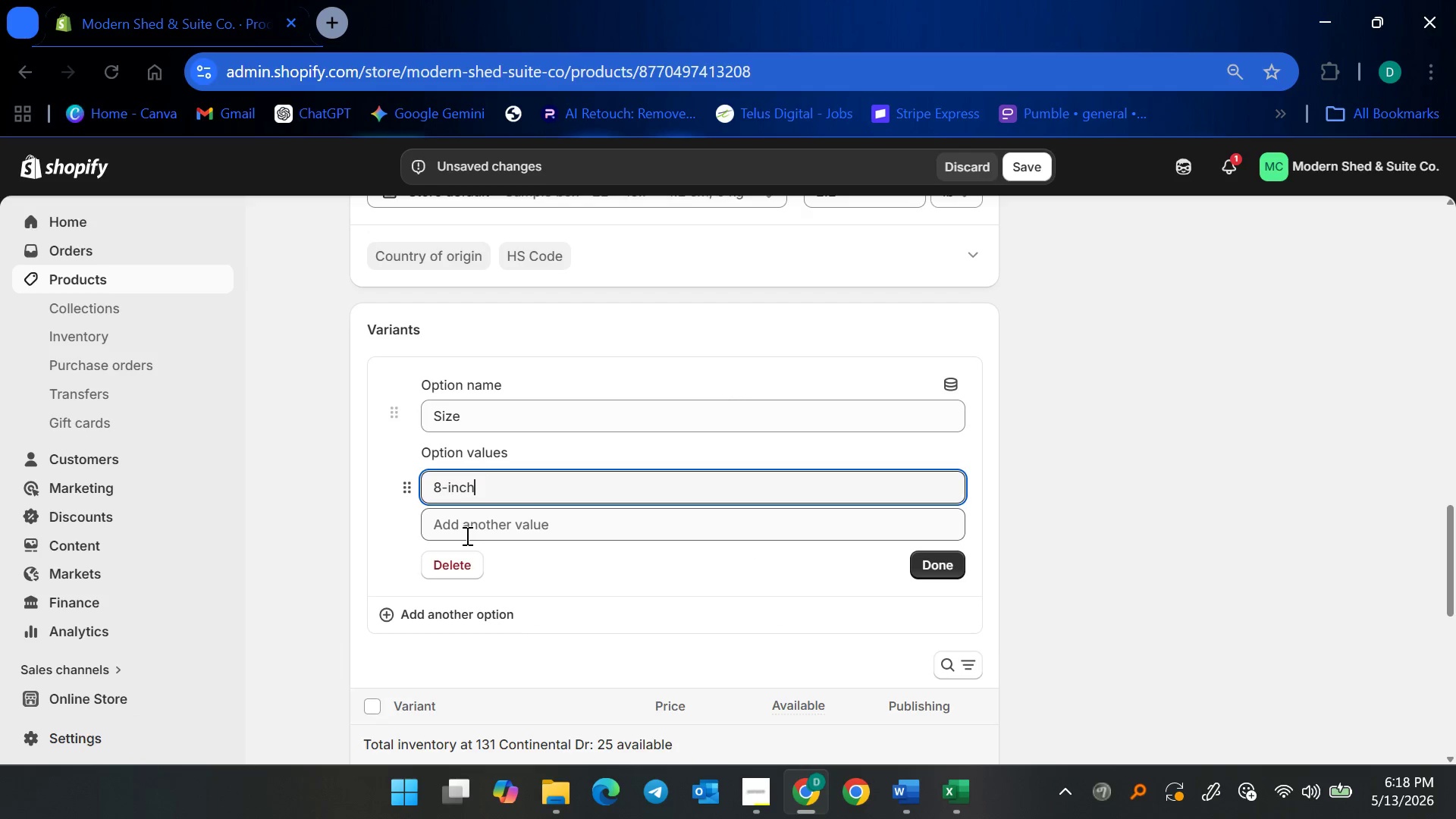 
left_click([478, 529])
 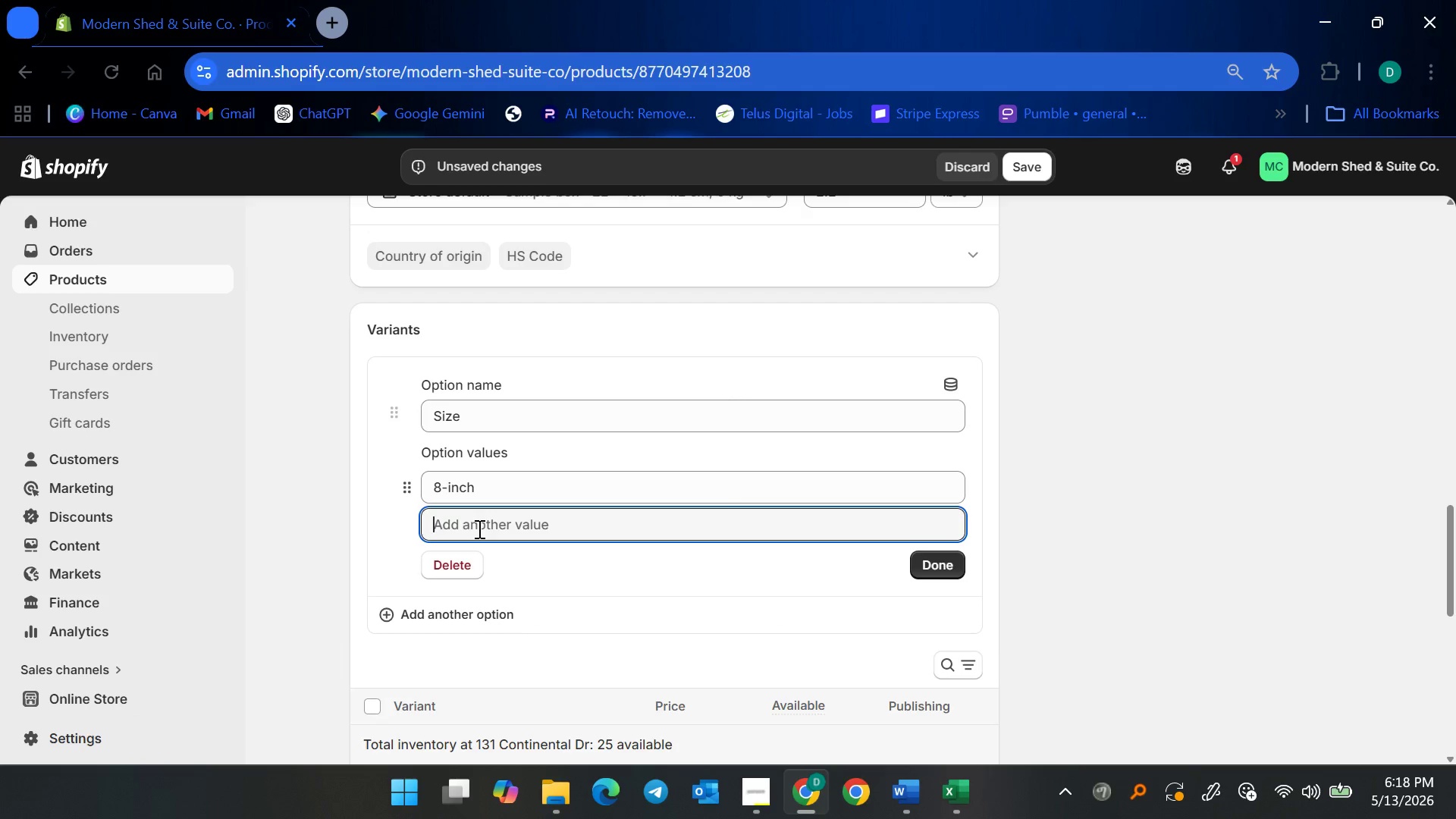 
type(12-inch)
 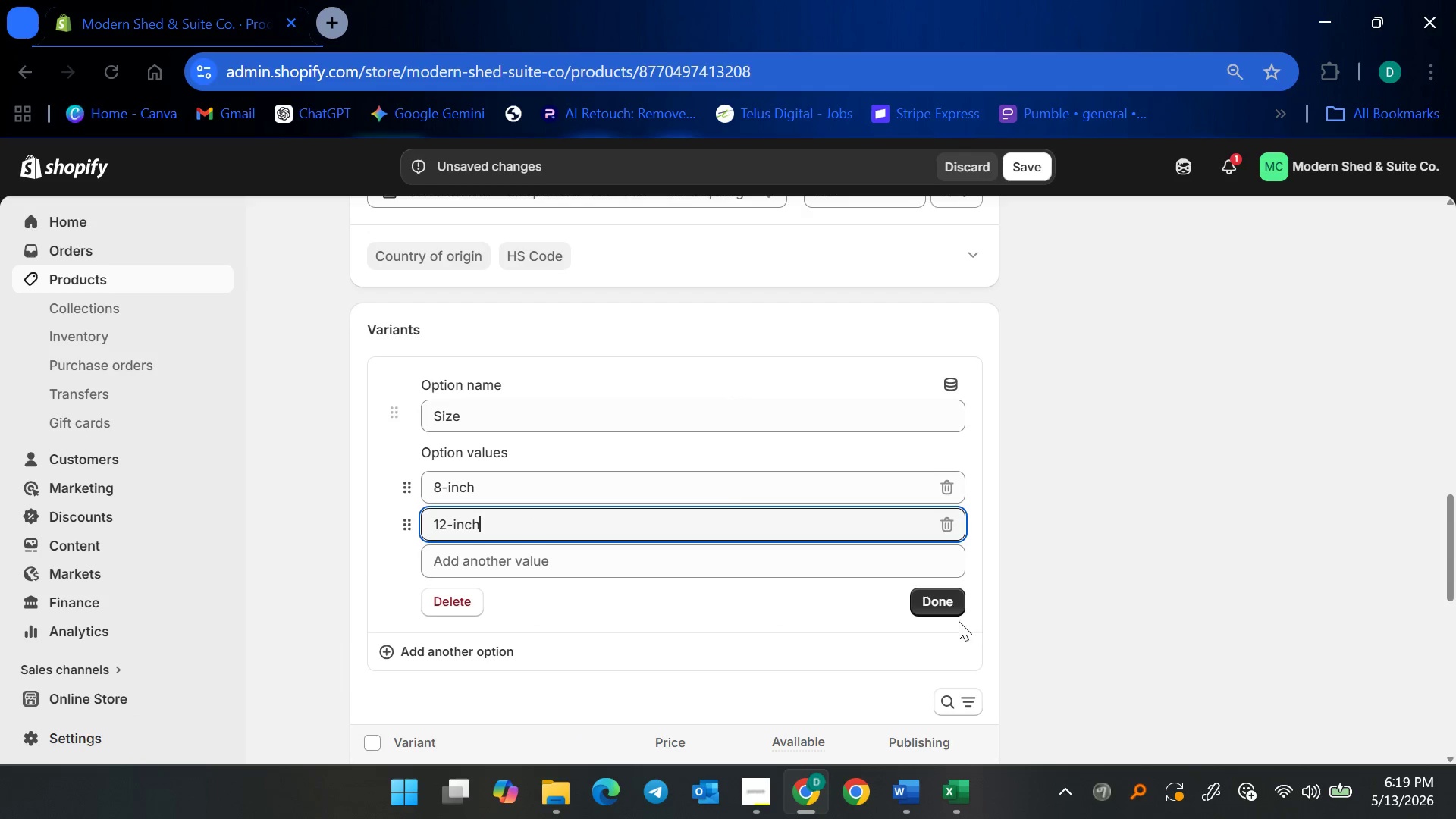 
left_click([929, 600])
 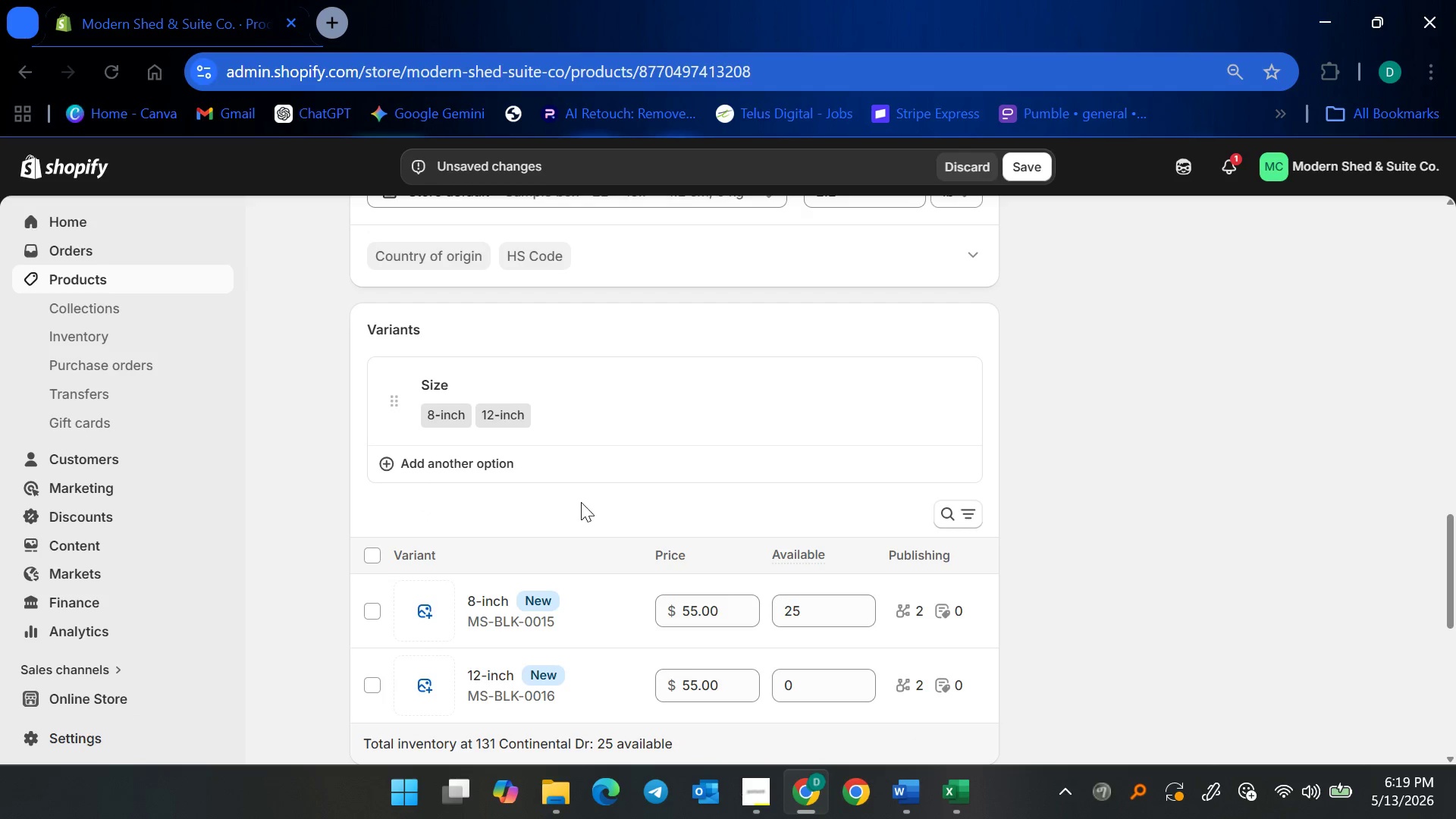 
scroll: coordinate [646, 507], scroll_direction: down, amount: 2.0
 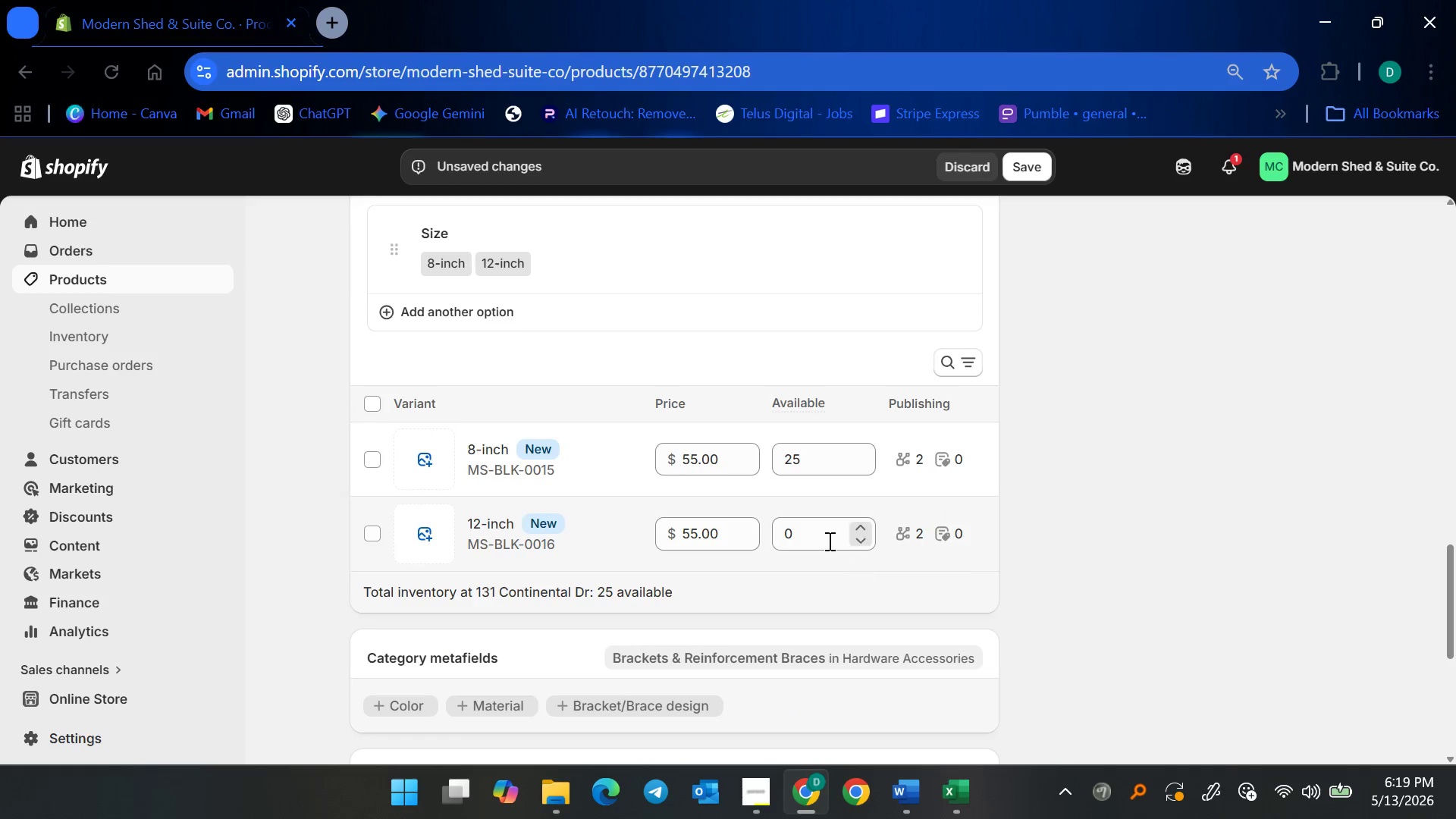 
left_click([814, 537])
 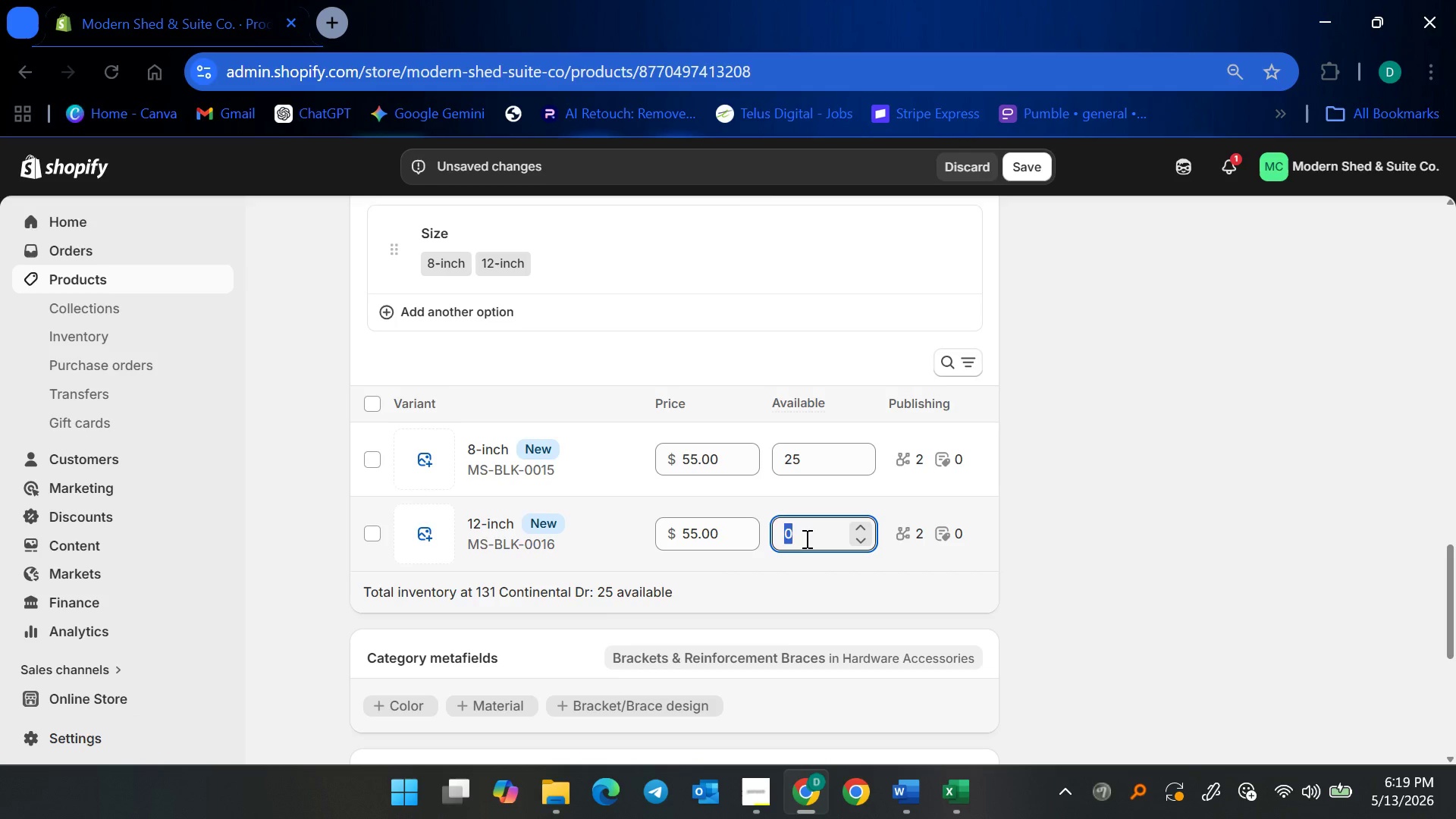 
type(25)
 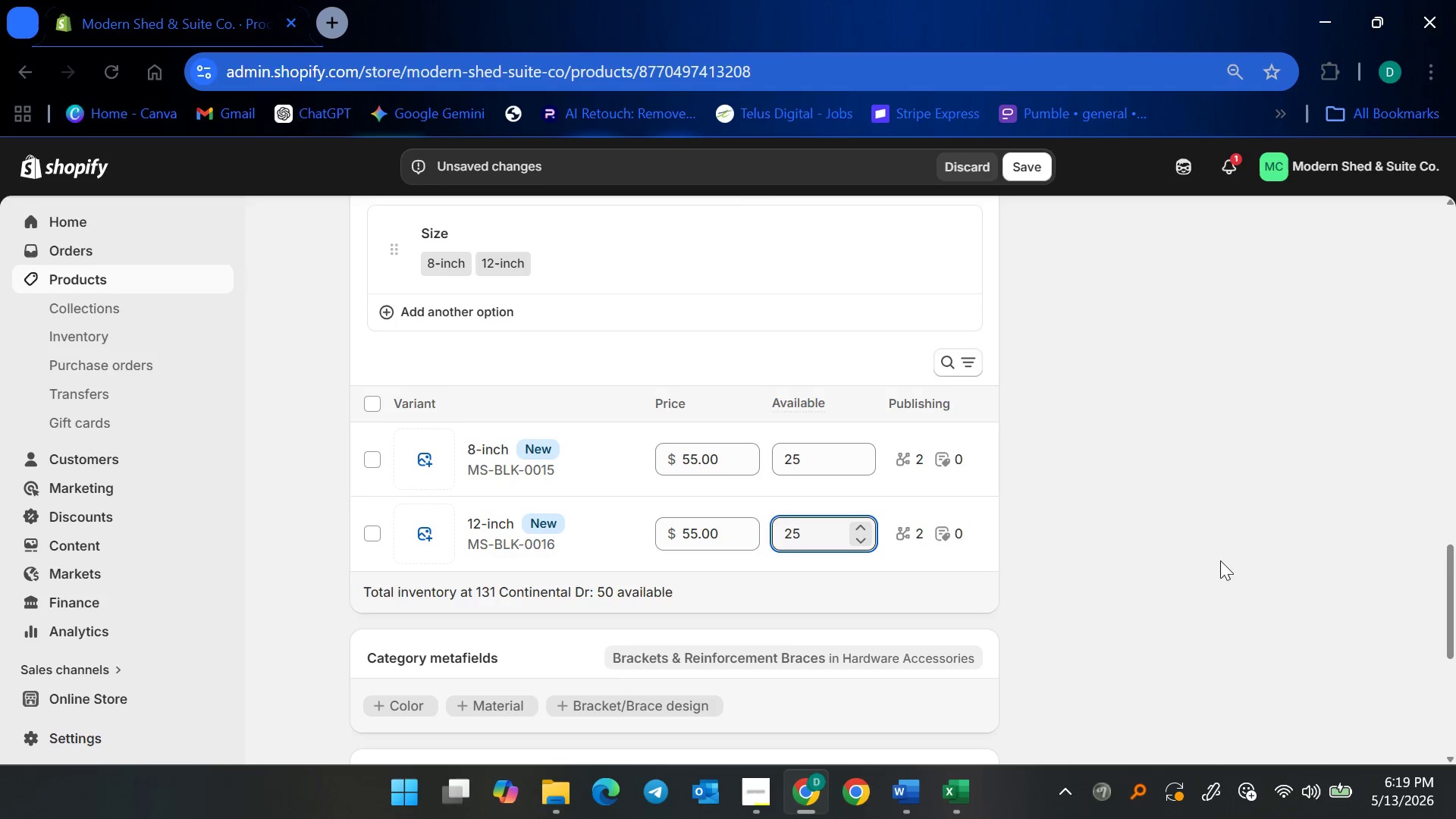 
left_click([1253, 557])
 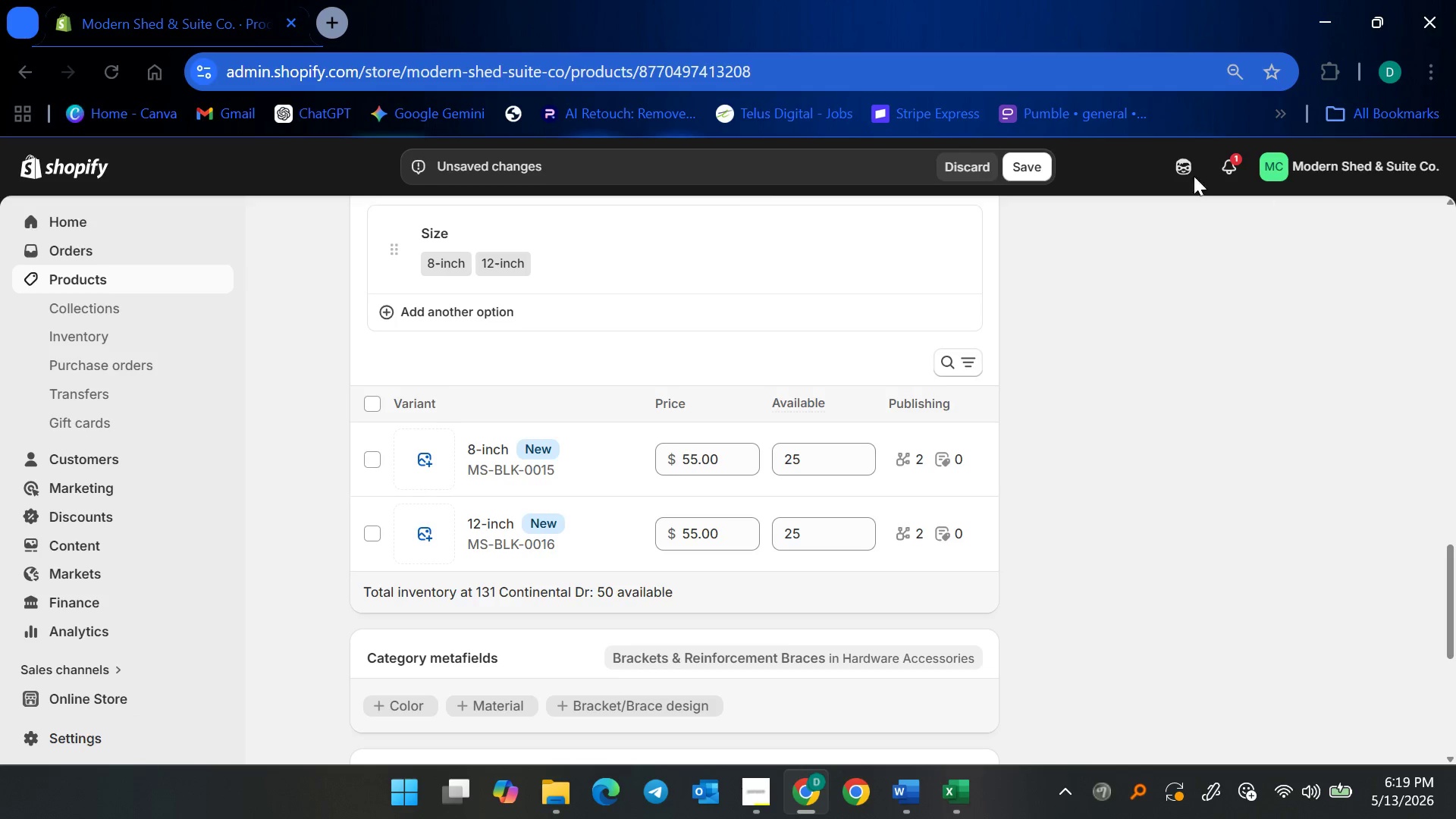 
left_click([1032, 161])
 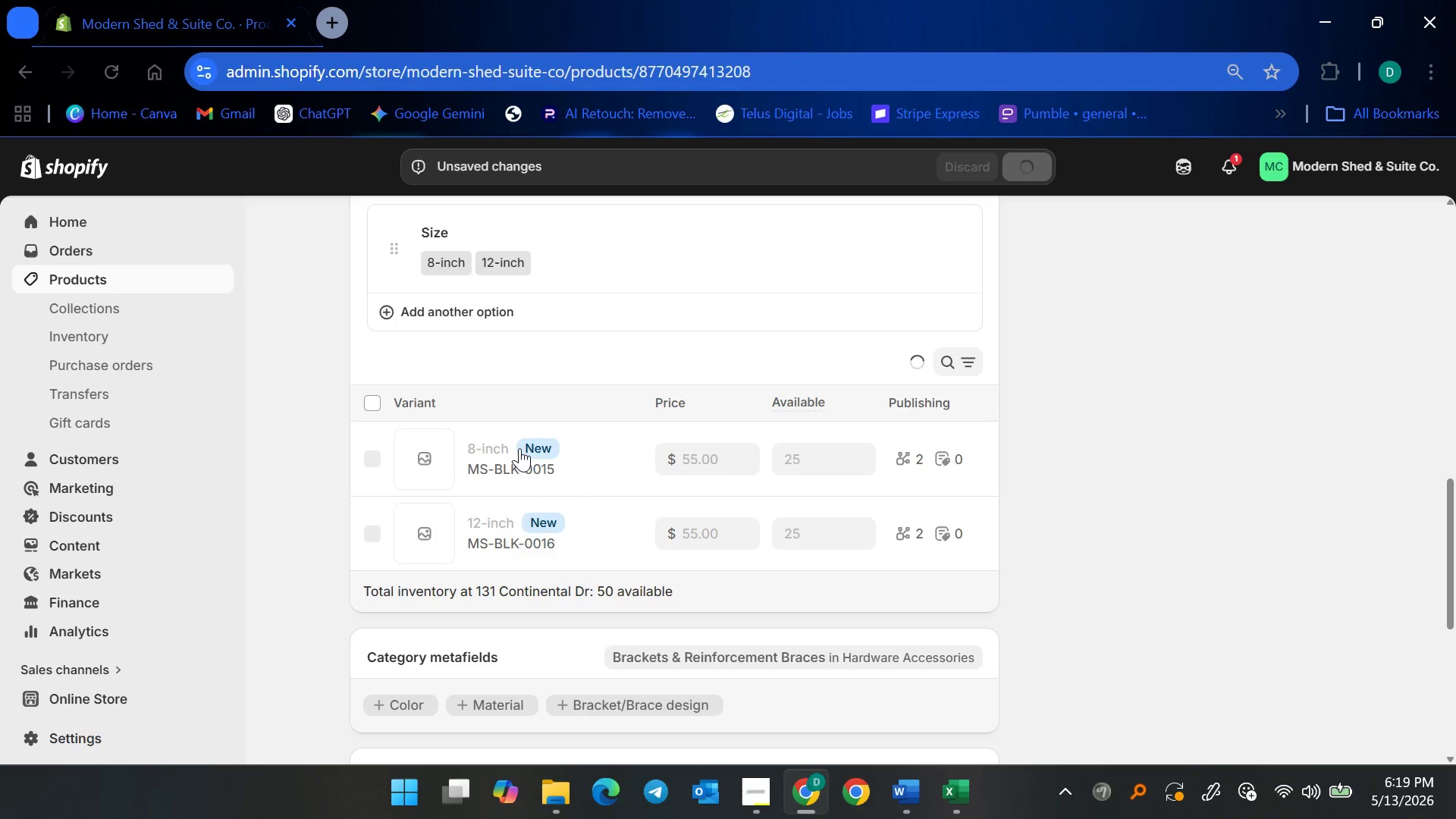 
wait(7.84)
 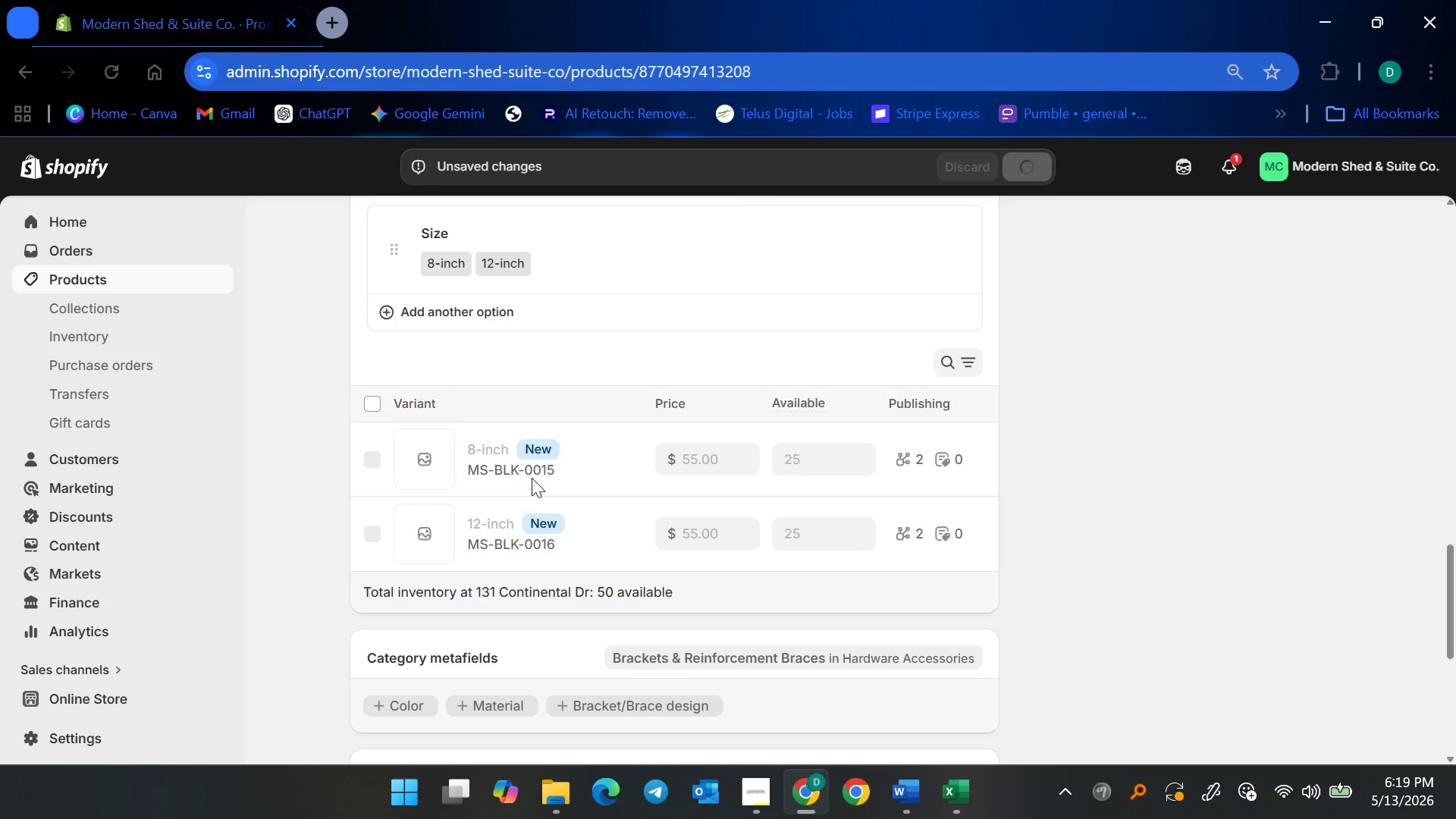 
left_click([519, 448])
 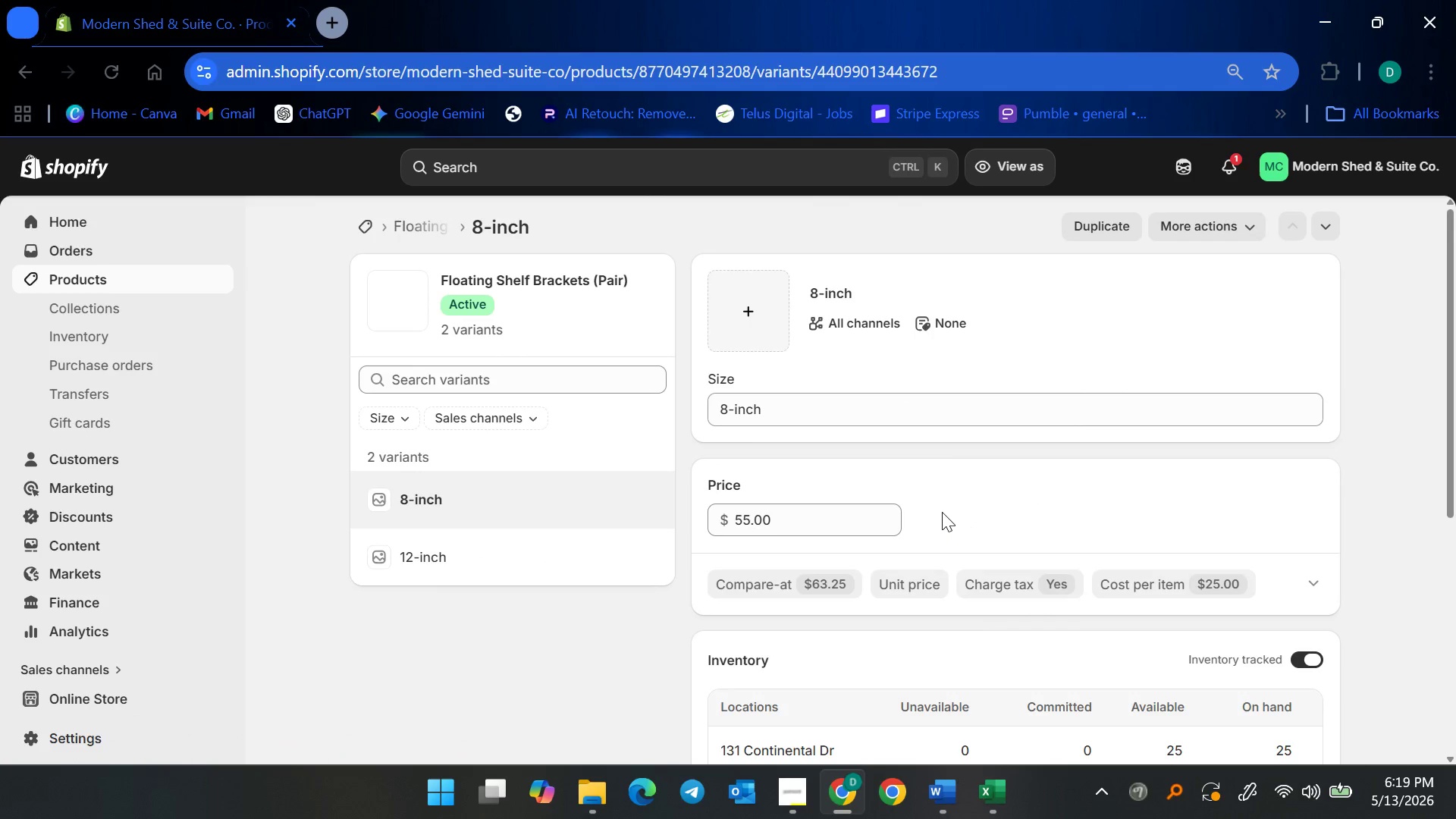 
wait(5.56)
 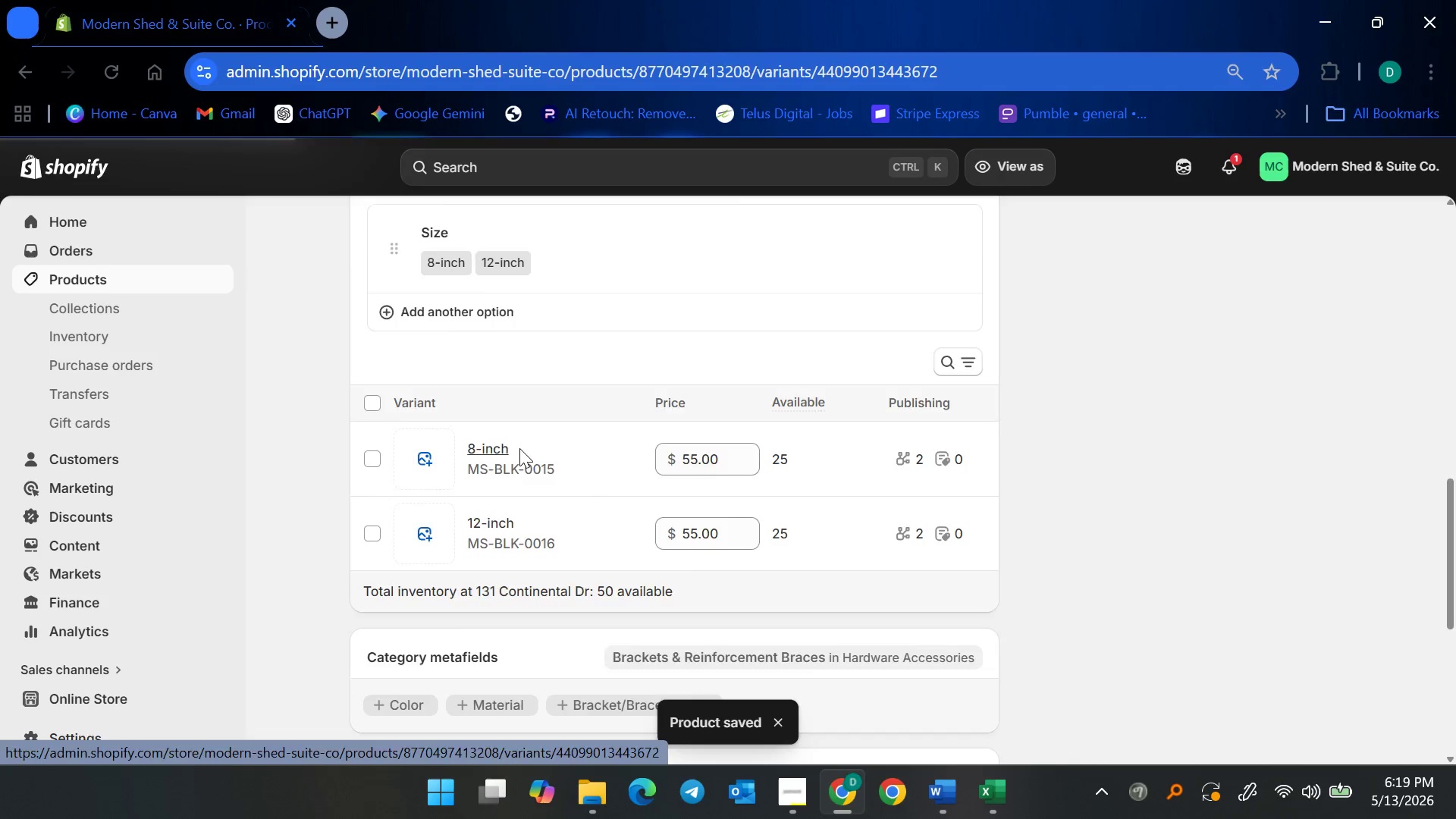 
scroll: coordinate [999, 546], scroll_direction: down, amount: 6.0
 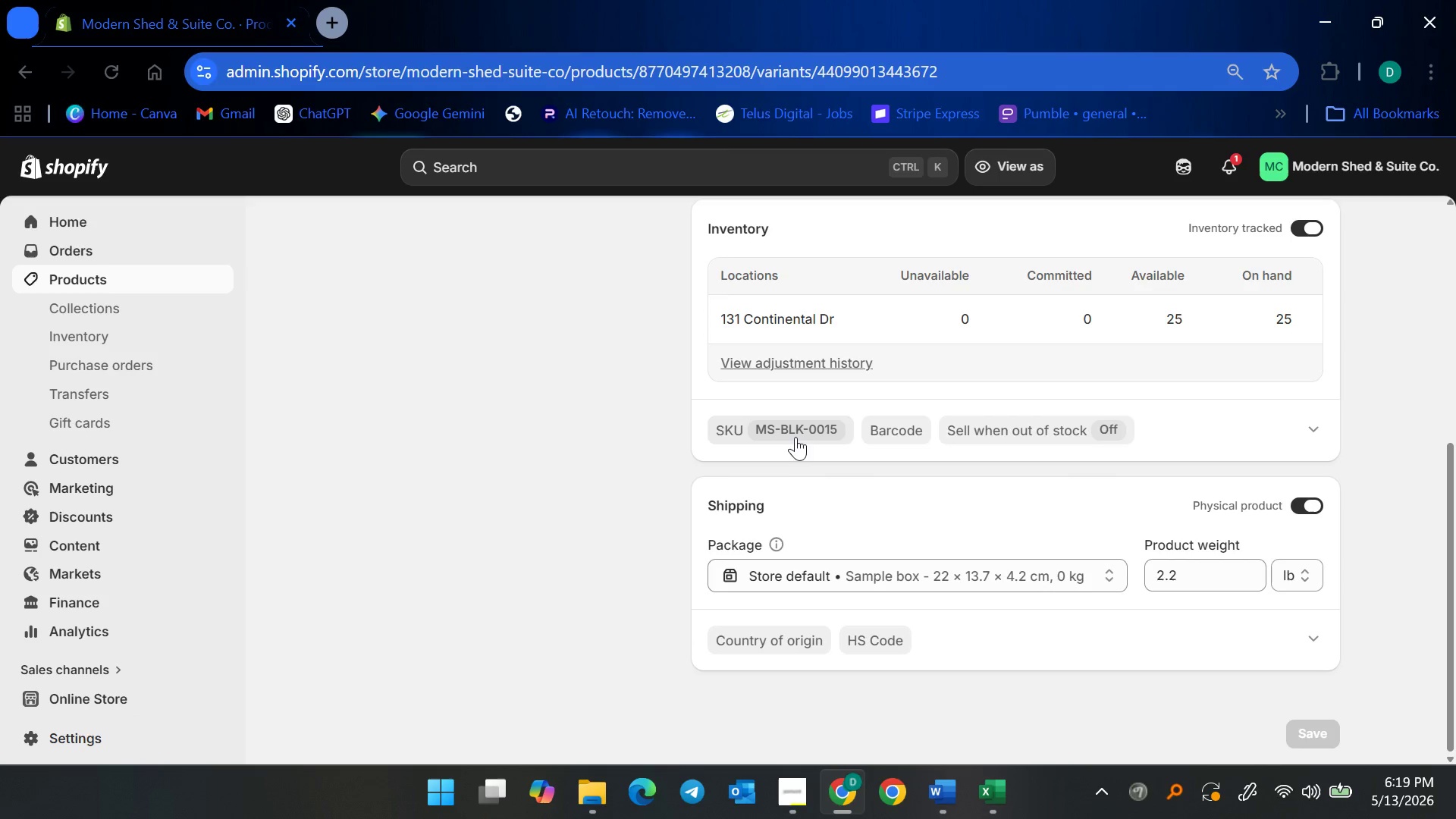 
left_click([796, 436])
 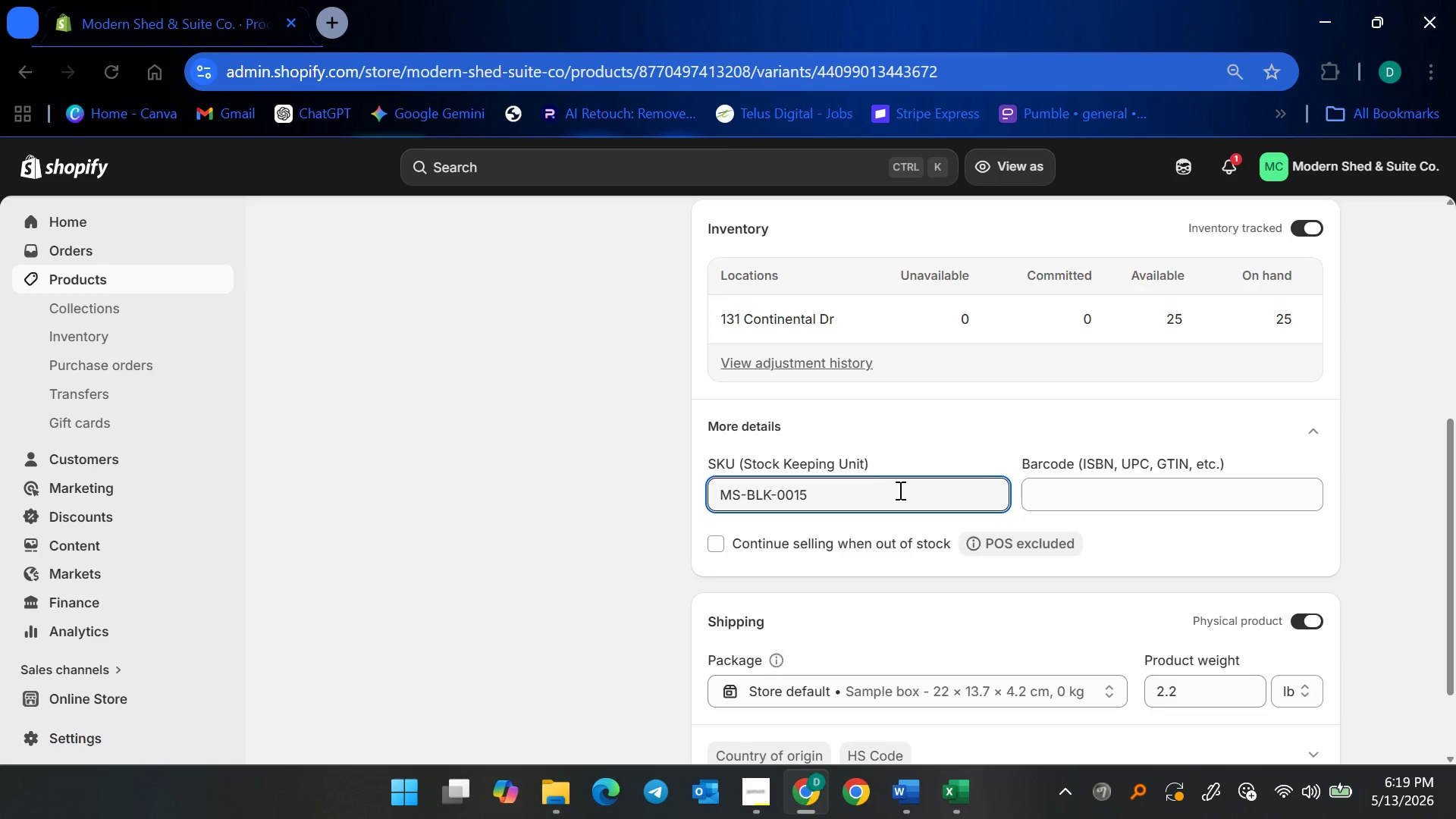 
key(Minus)
 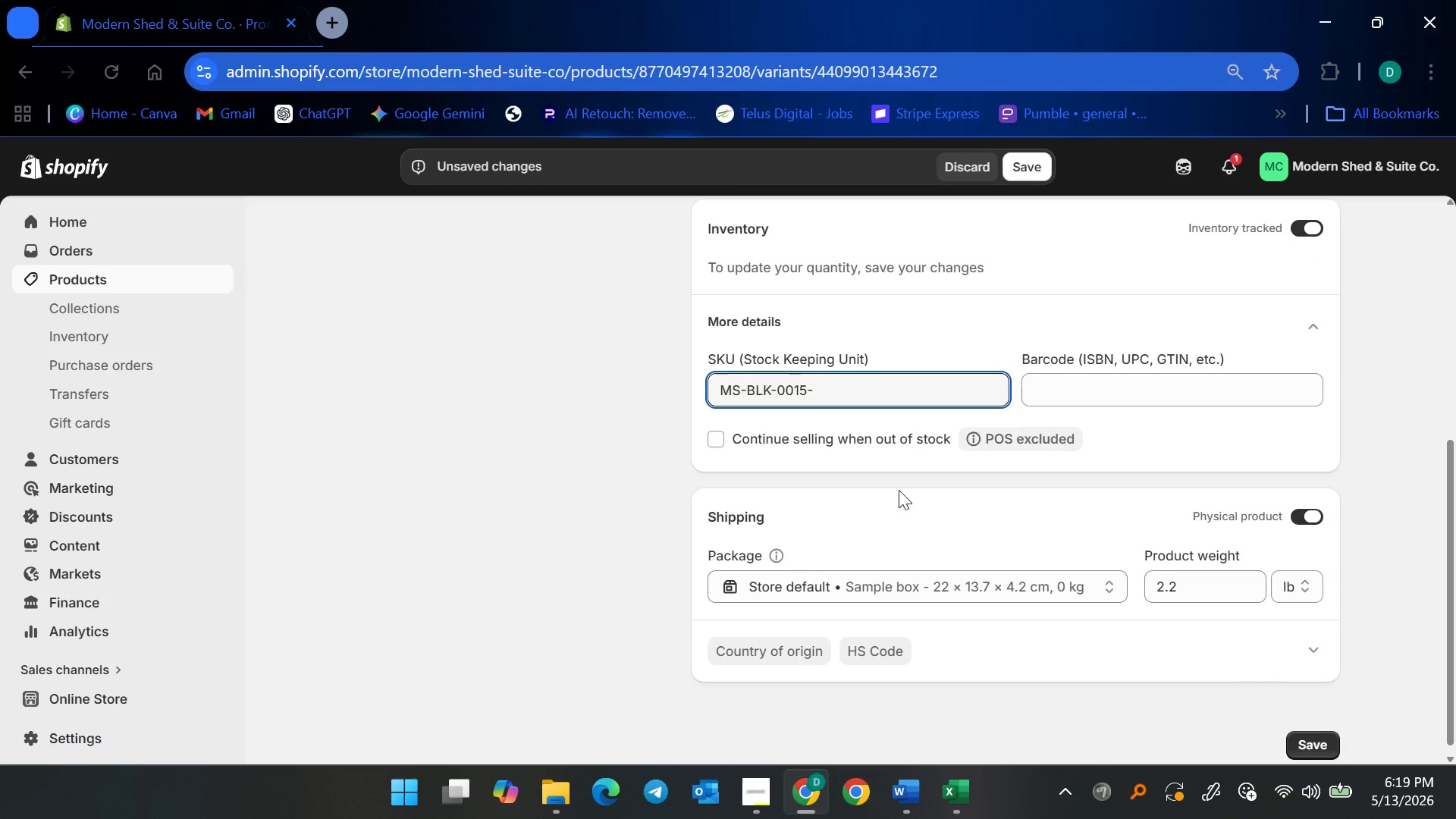 
wait(5.17)
 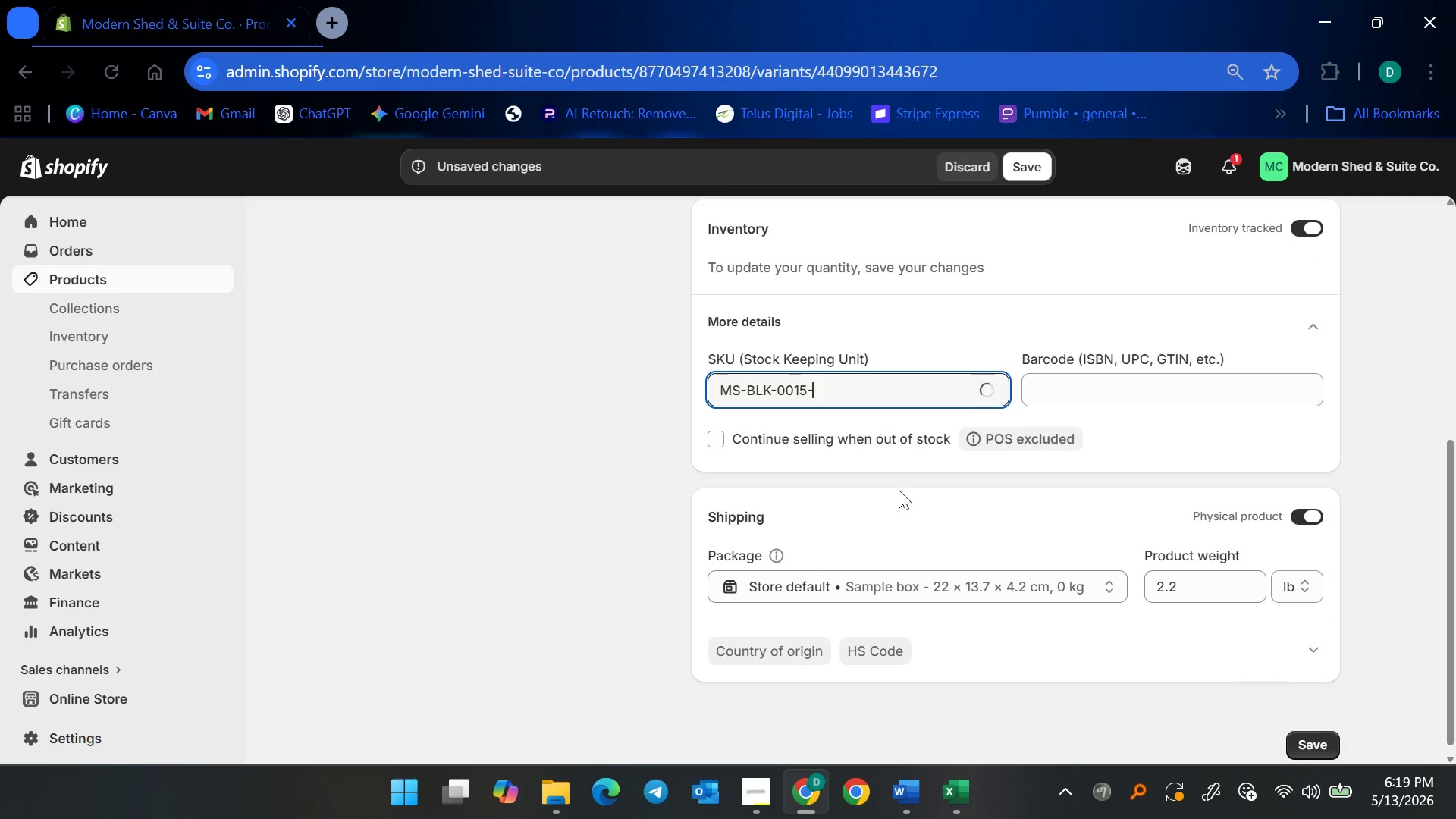 
type(08)
 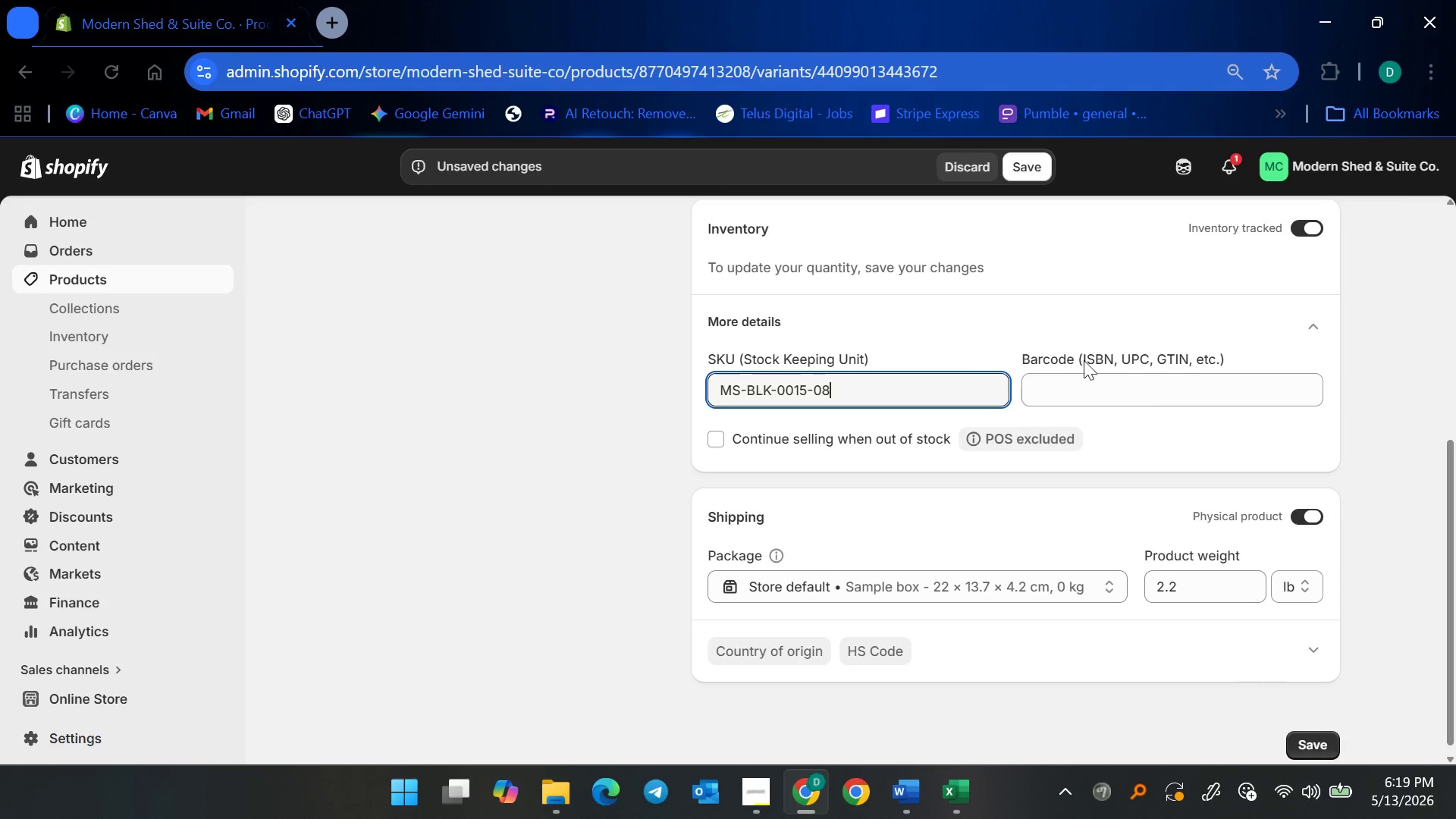 
left_click([1314, 330])
 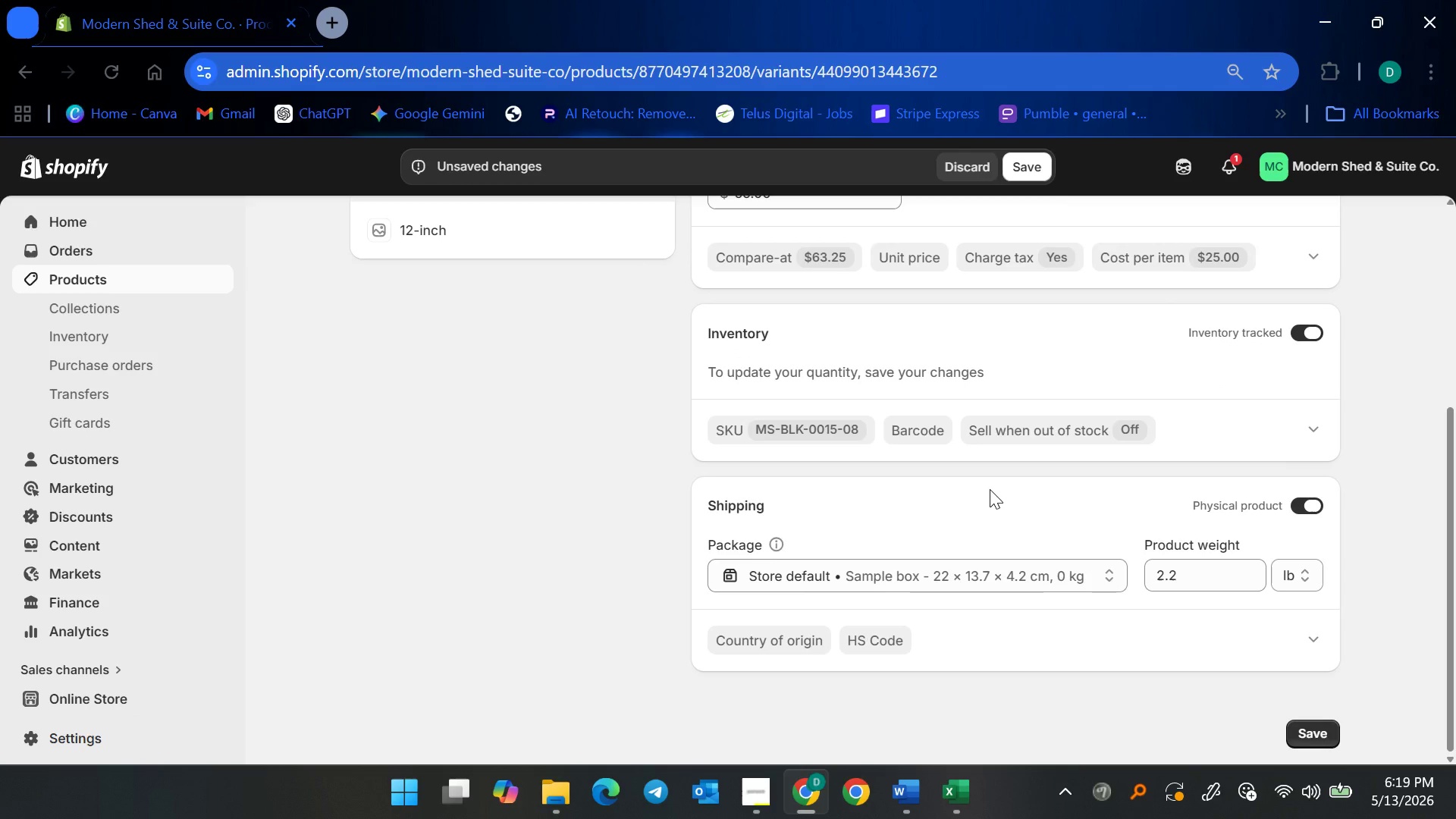 
scroll: coordinate [993, 490], scroll_direction: down, amount: 2.0
 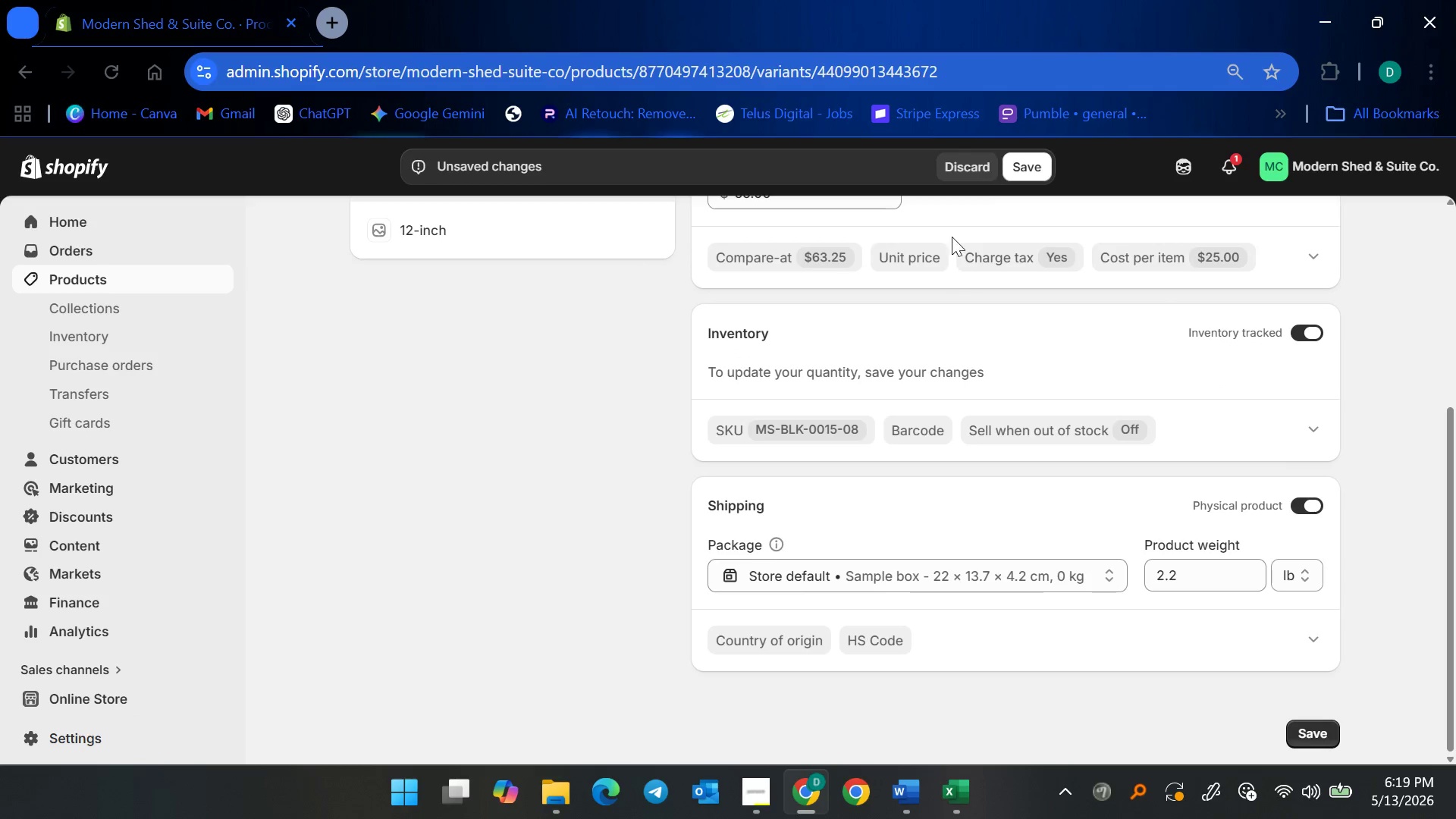 
left_click([1021, 174])
 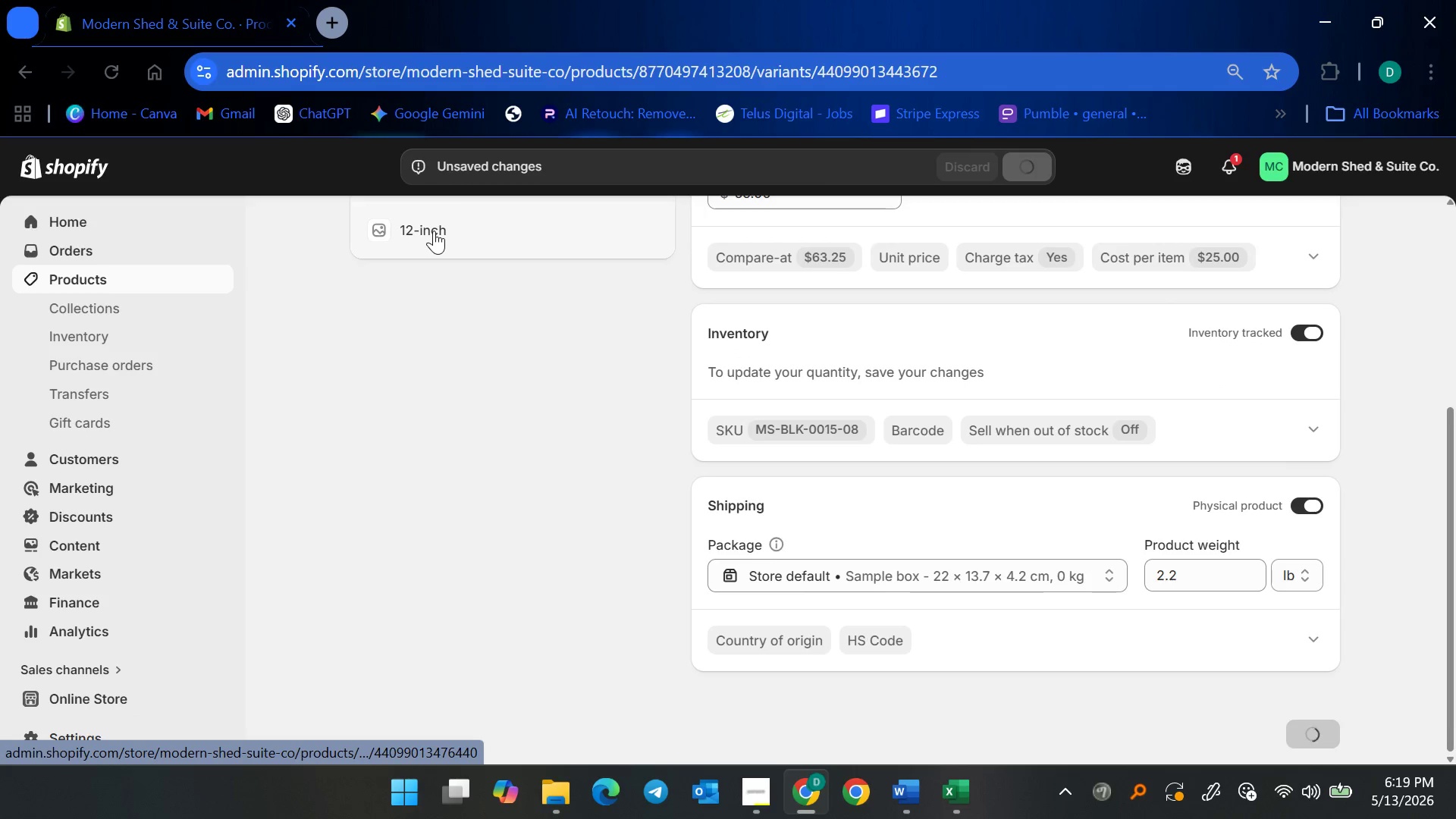 
scroll: coordinate [426, 419], scroll_direction: up, amount: 2.0
 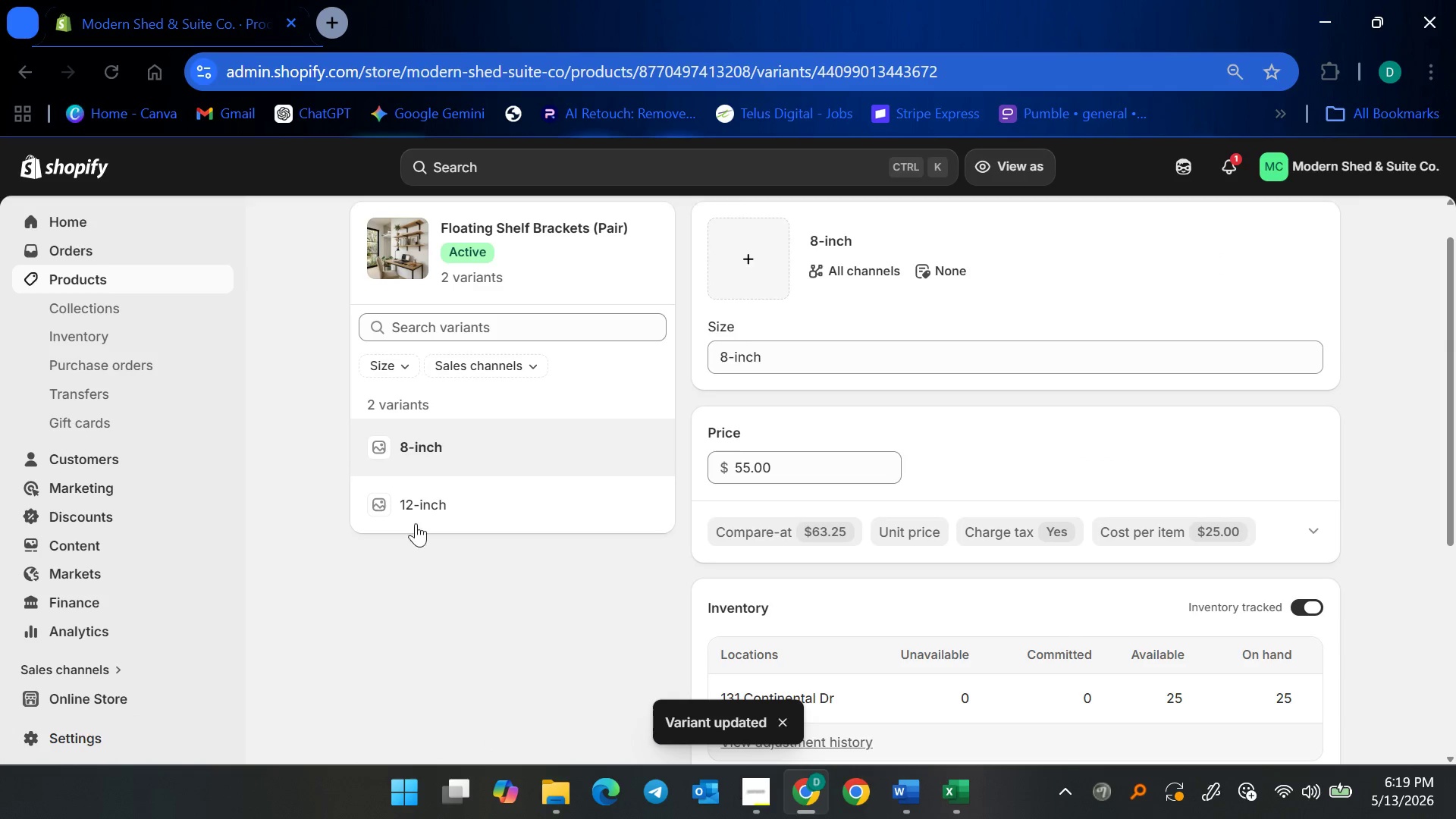 
left_click([424, 499])
 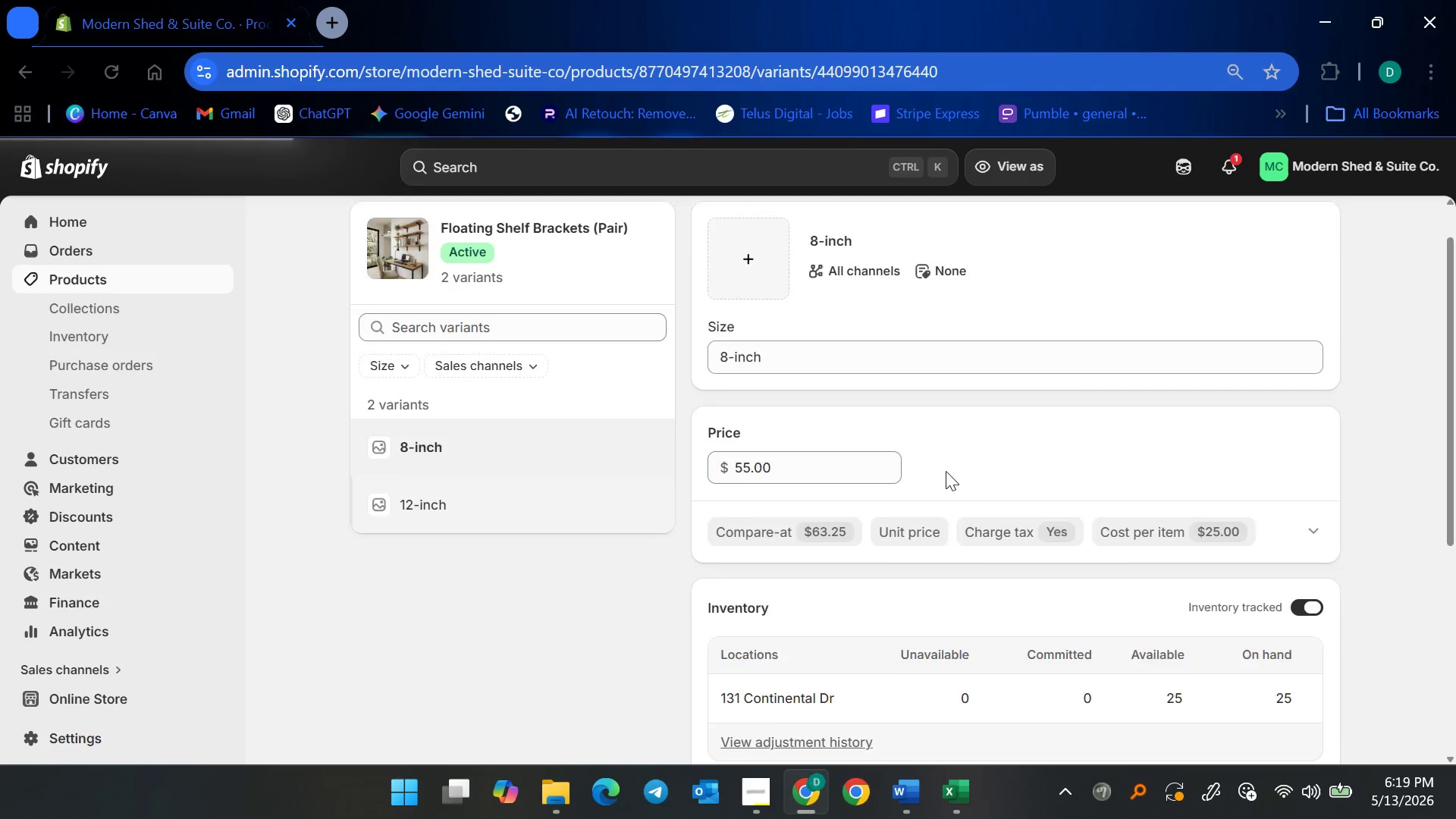 
scroll: coordinate [905, 466], scroll_direction: down, amount: 1.0
 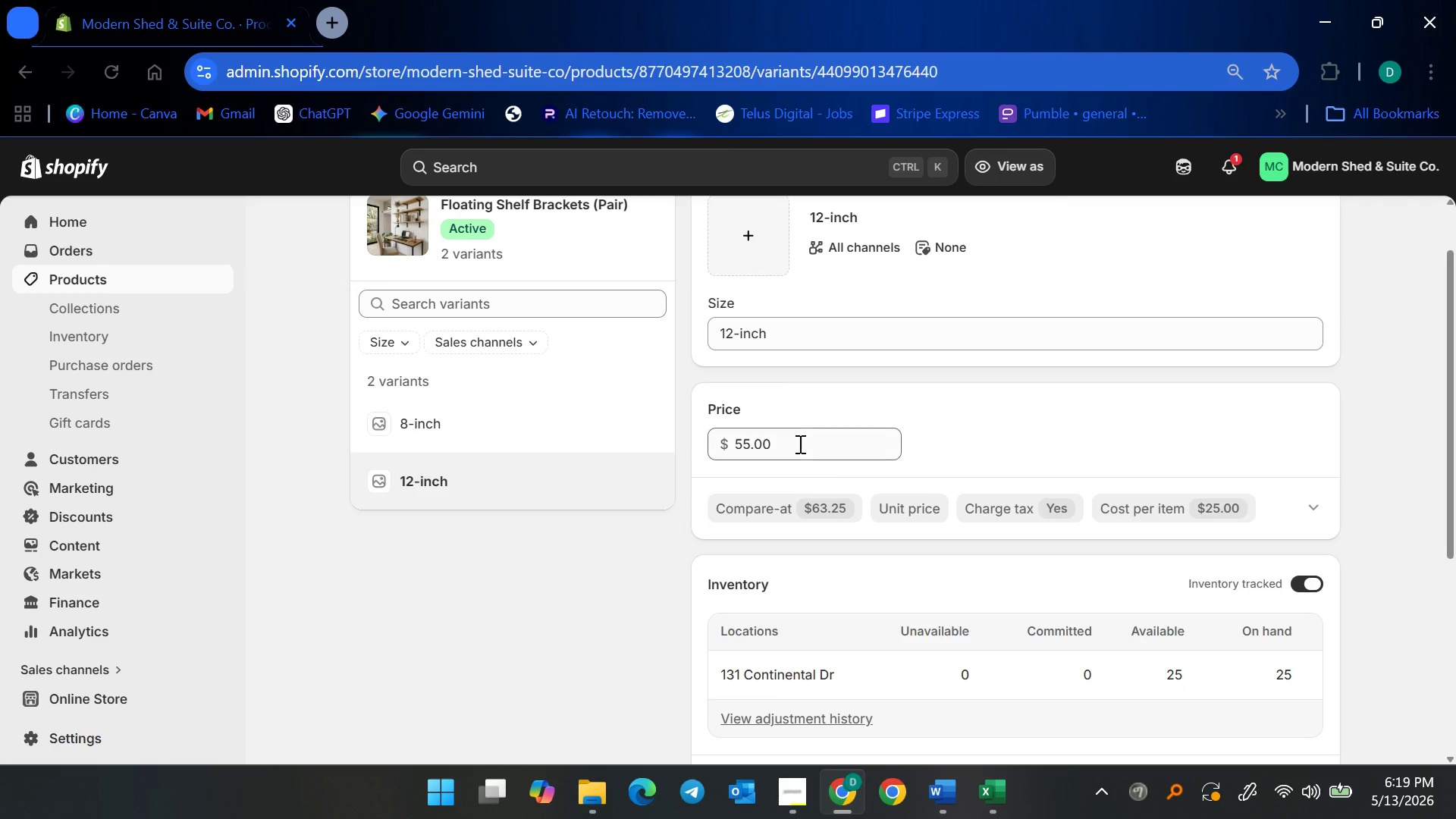 
left_click_drag(start_coordinate=[800, 444], to_coordinate=[698, 447])
 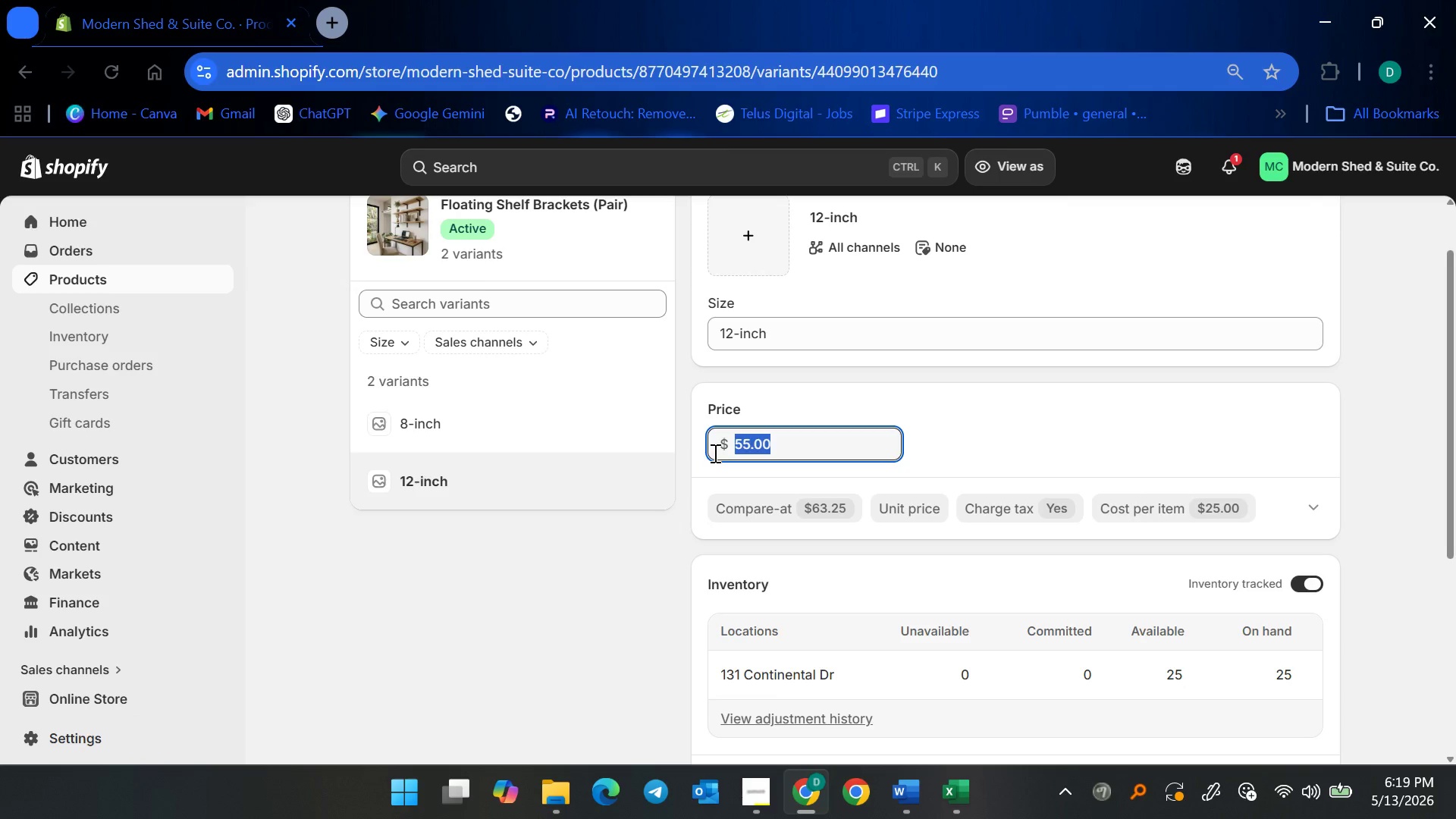 
type(65)
 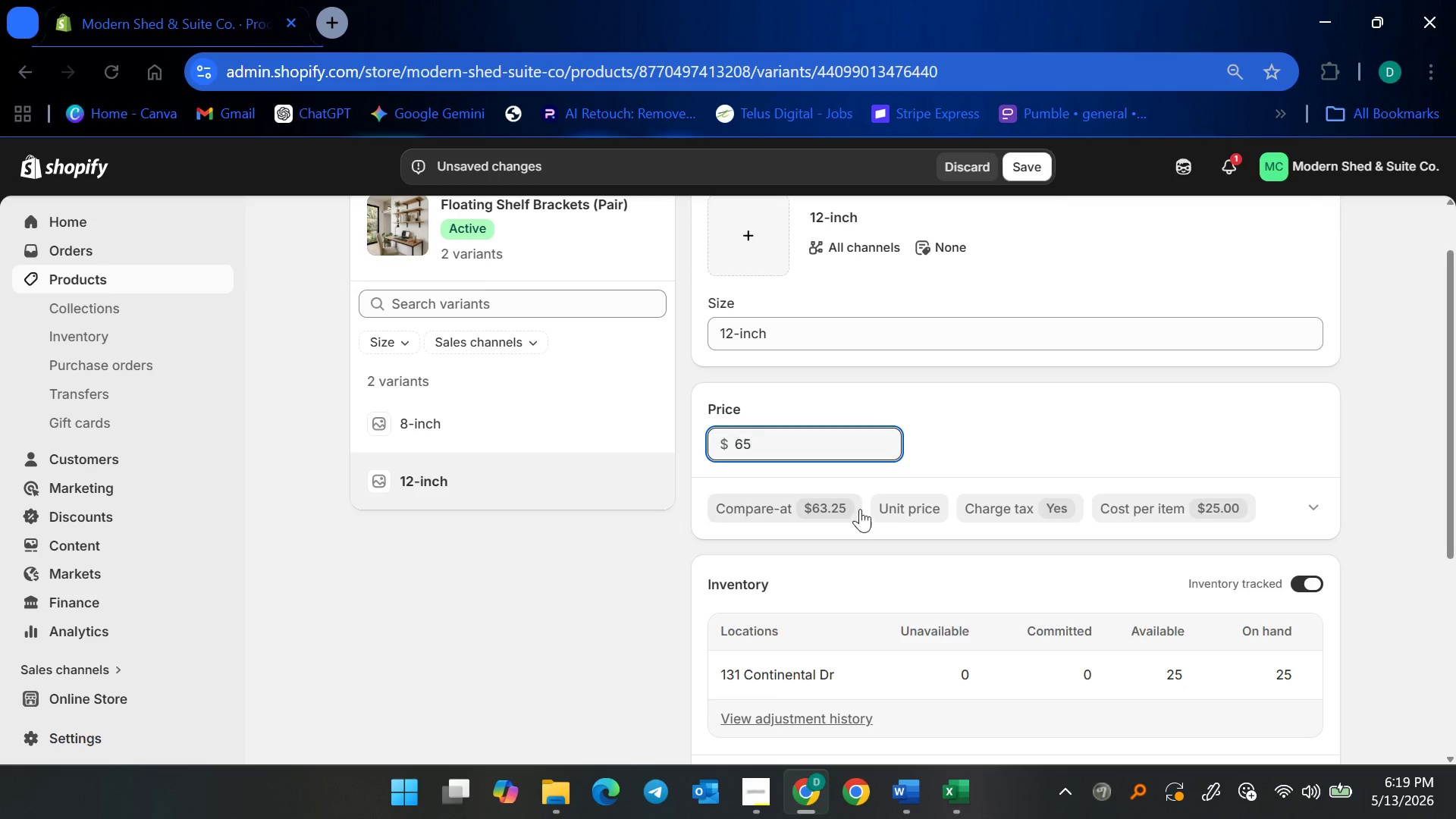 
left_click([847, 509])
 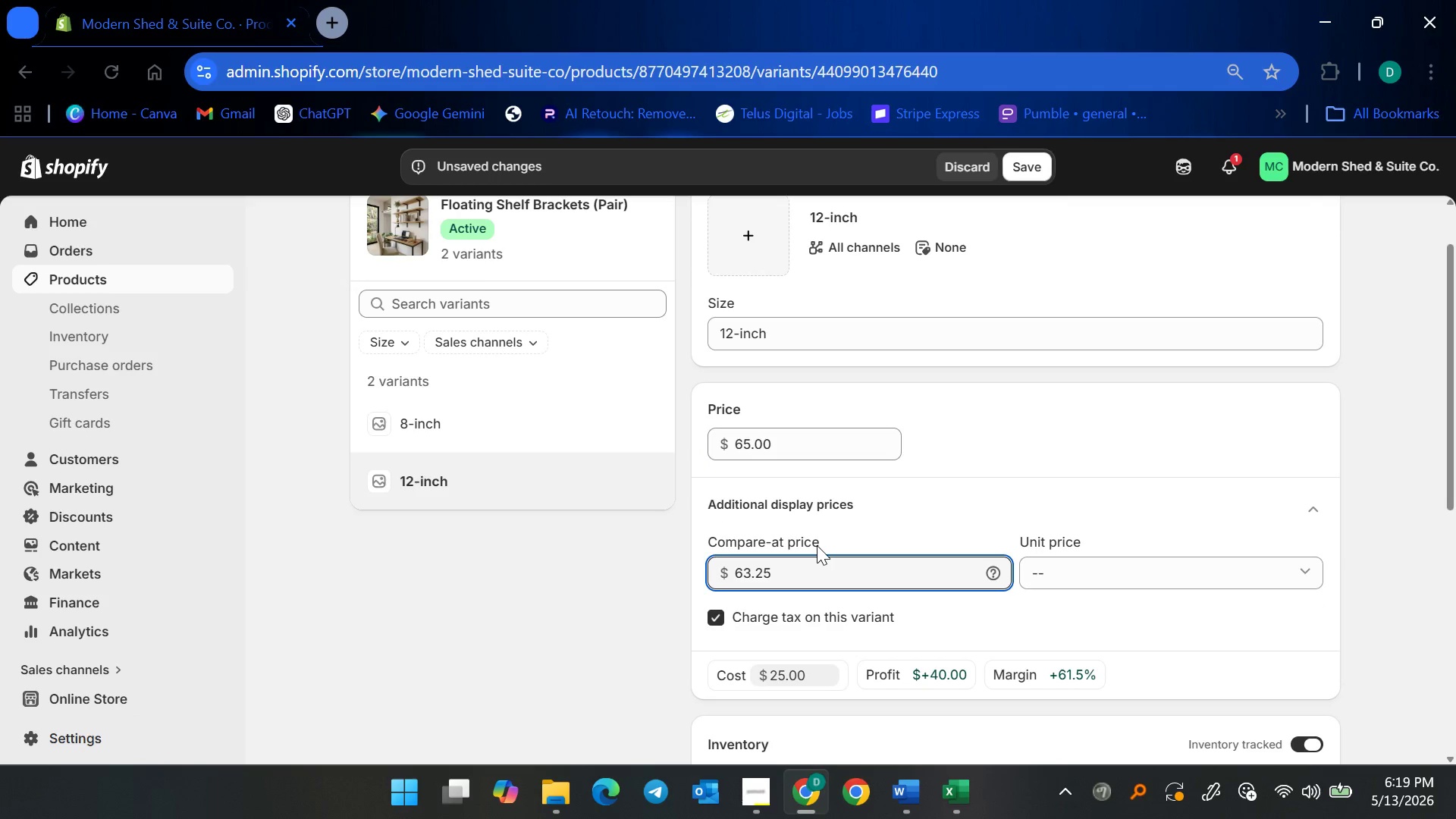 
key(Control+ControlLeft)
 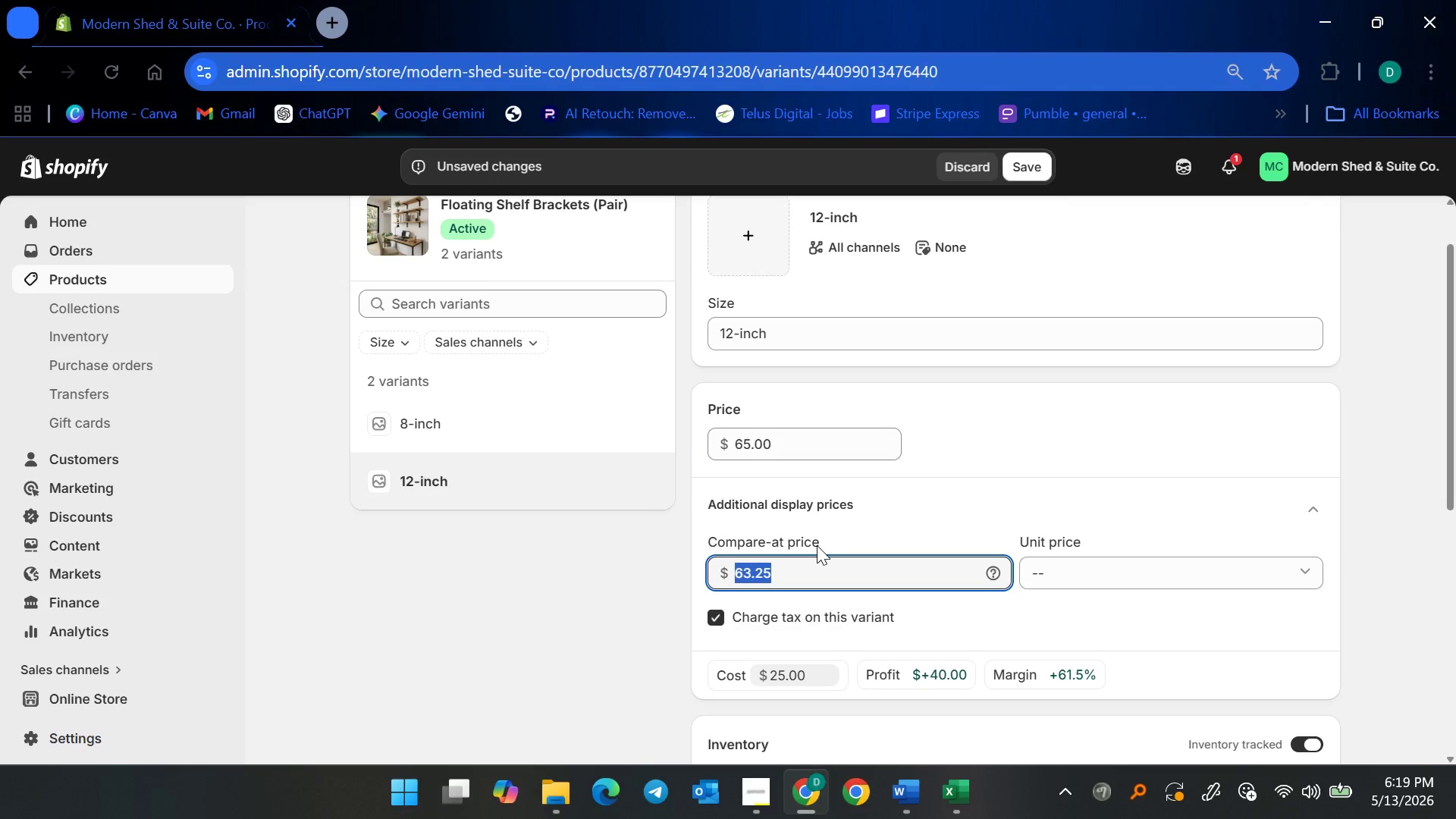 
key(Control+A)
 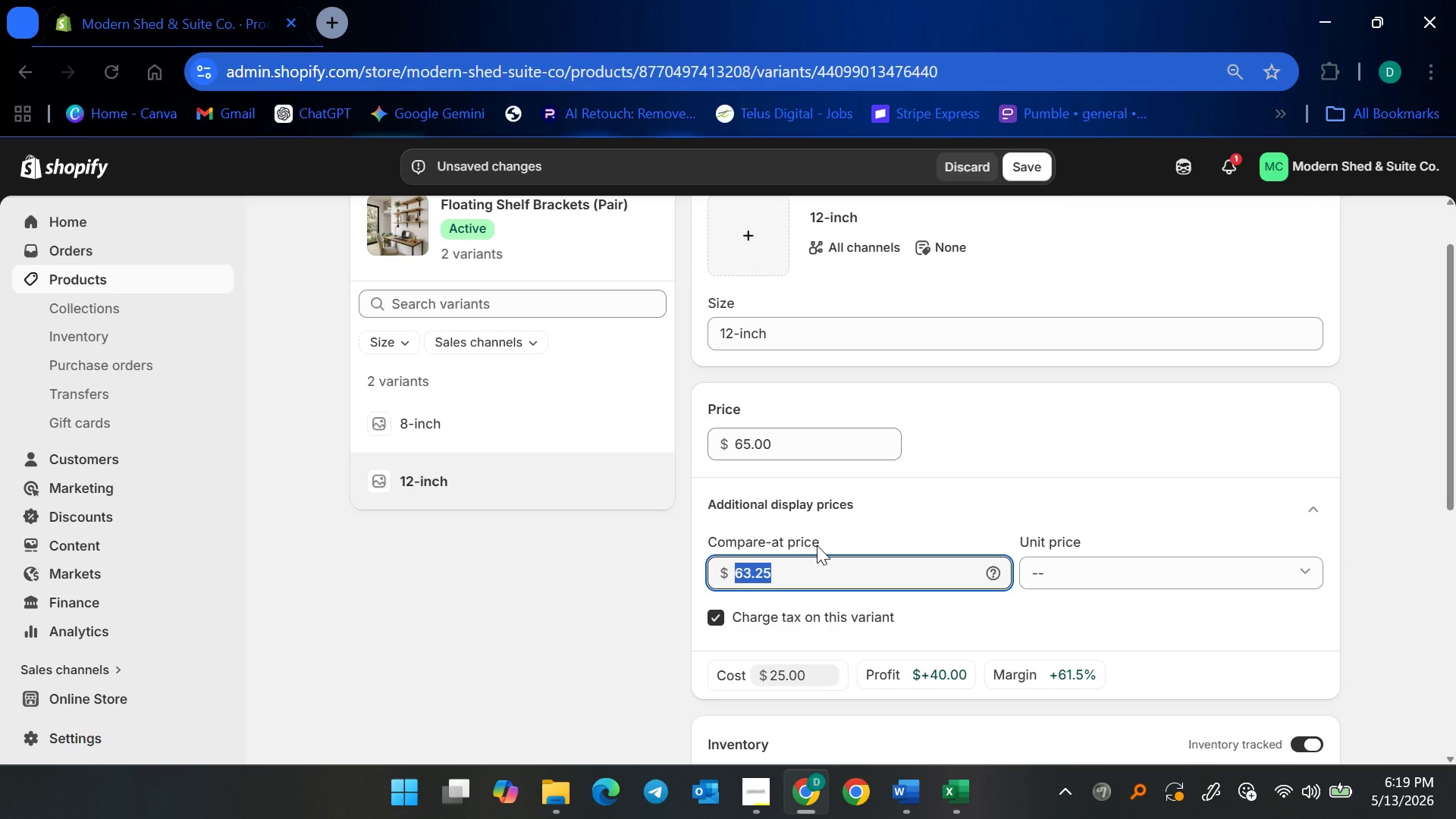 
type(6)
key(Backspace)
type(74.75)
 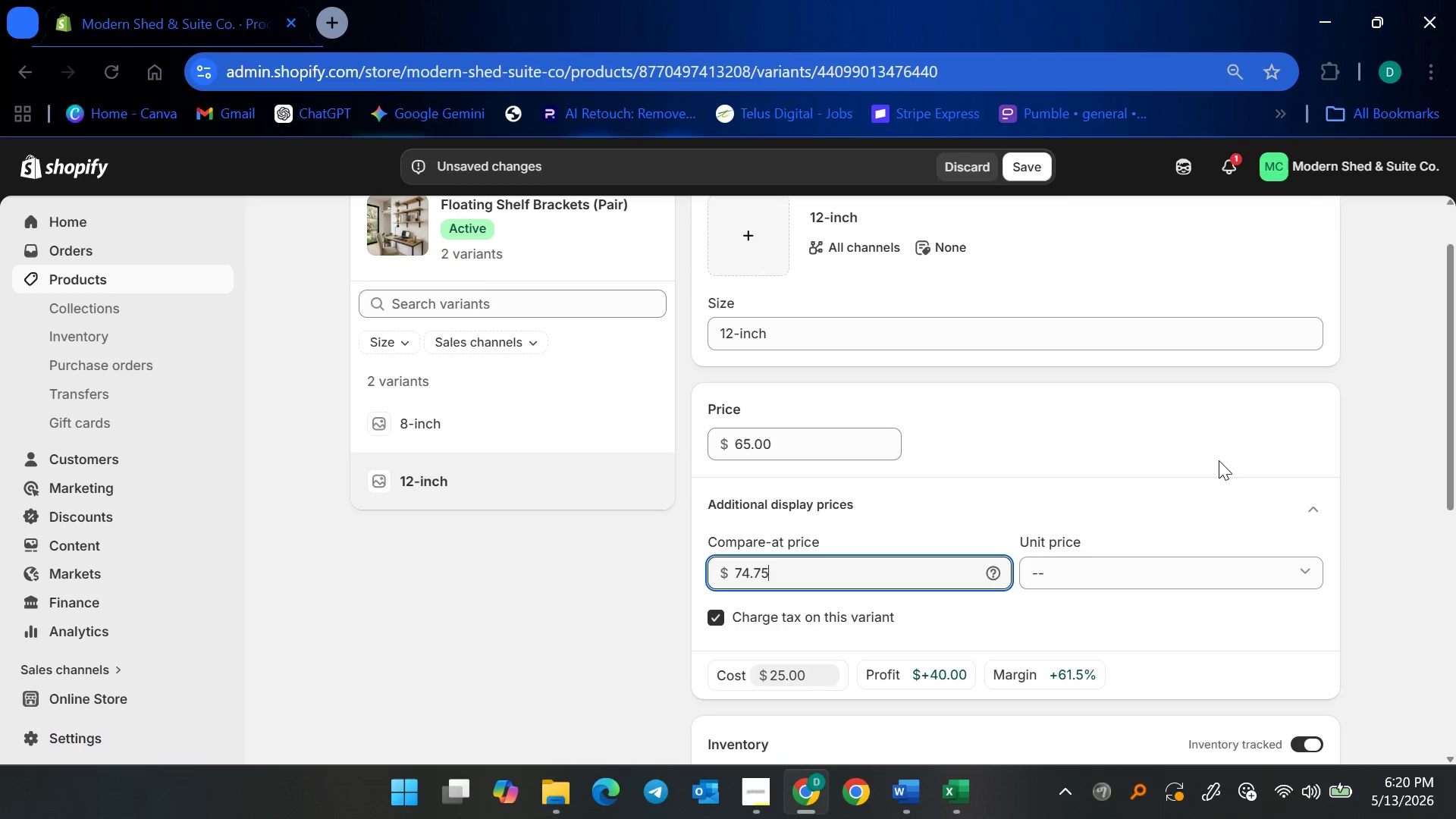 
left_click([1014, 159])
 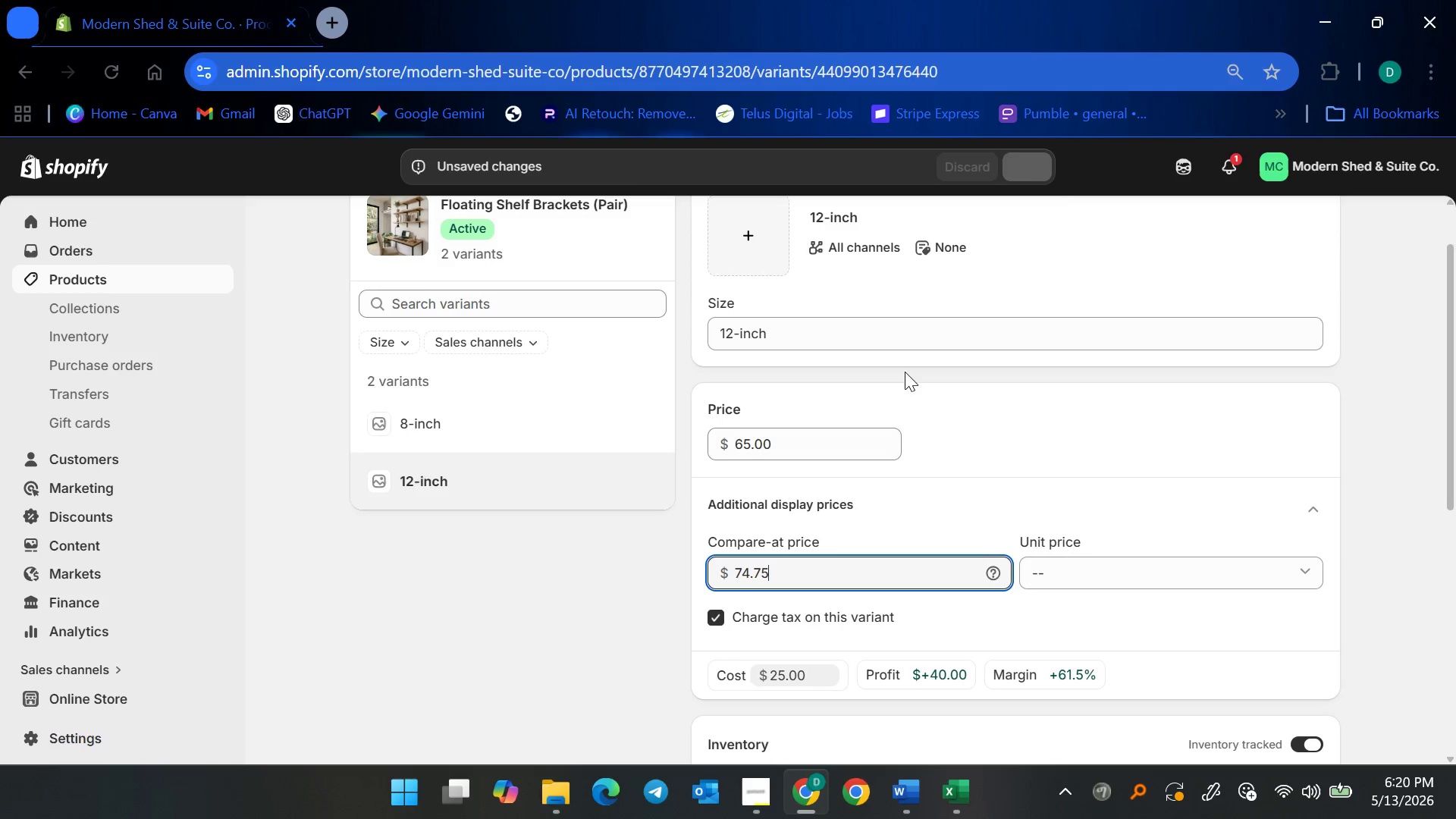 
scroll: coordinate [815, 639], scroll_direction: down, amount: 3.0
 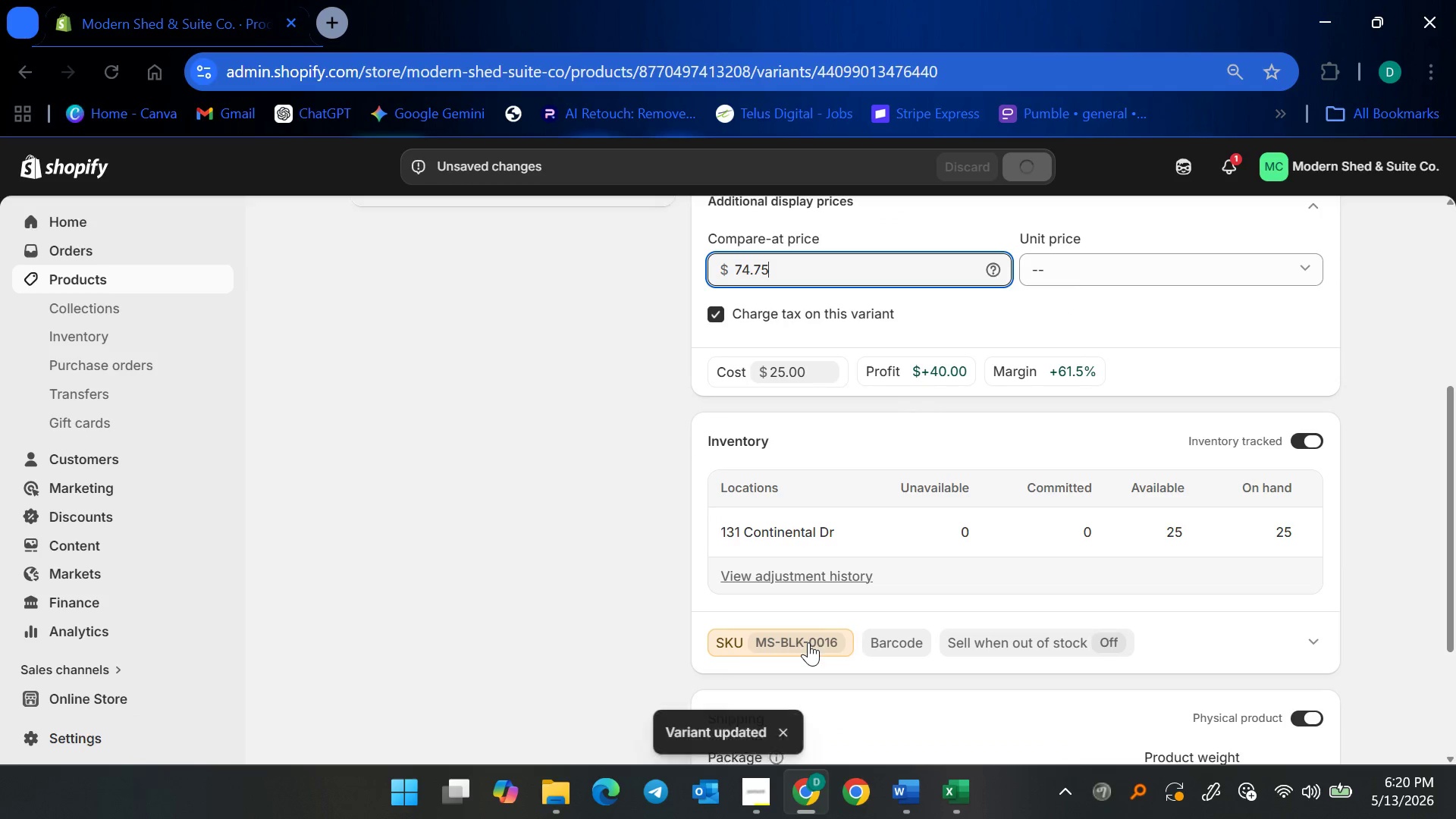 
left_click([808, 642])
 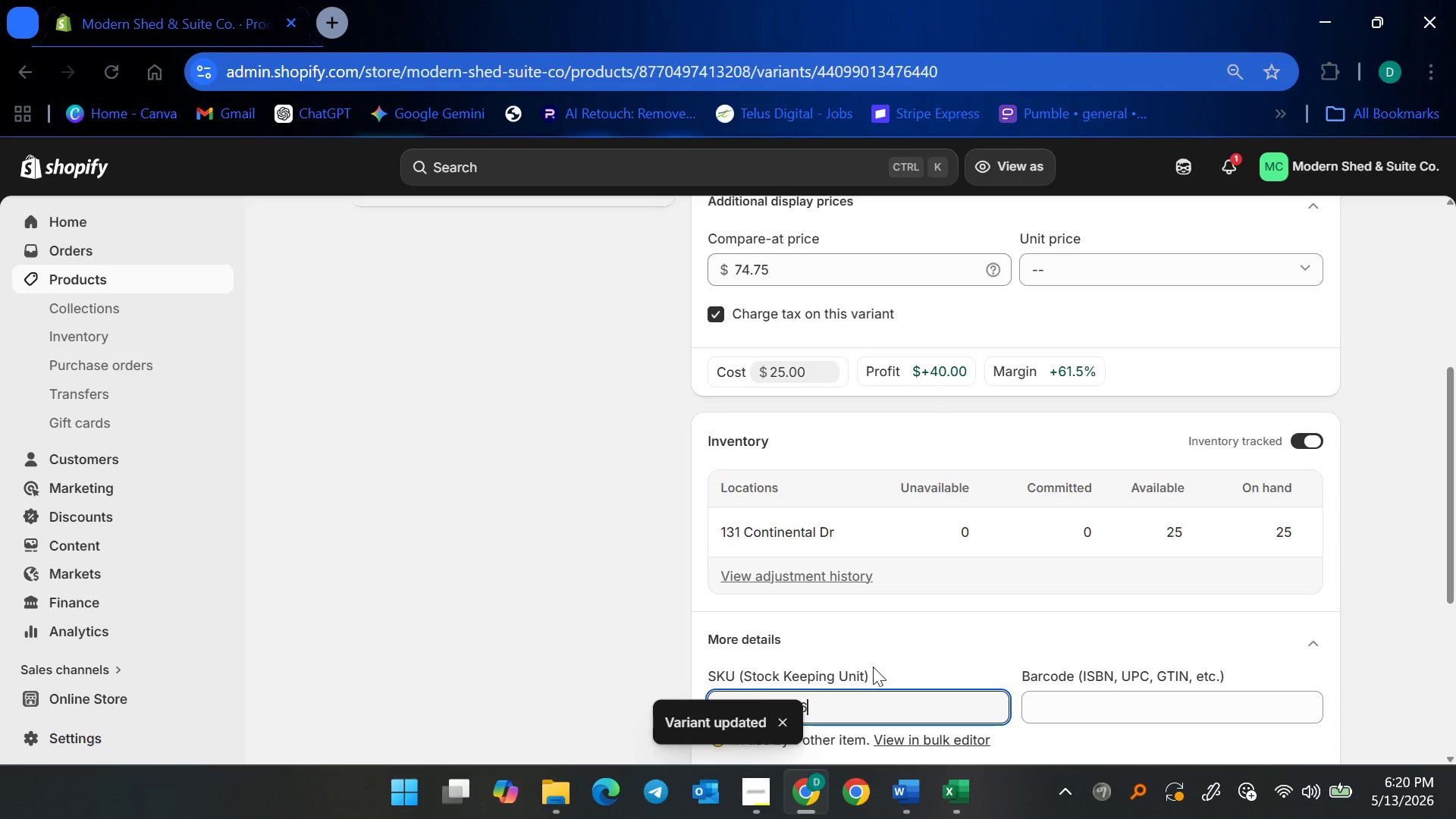 
scroll: coordinate [872, 669], scroll_direction: down, amount: 2.0
 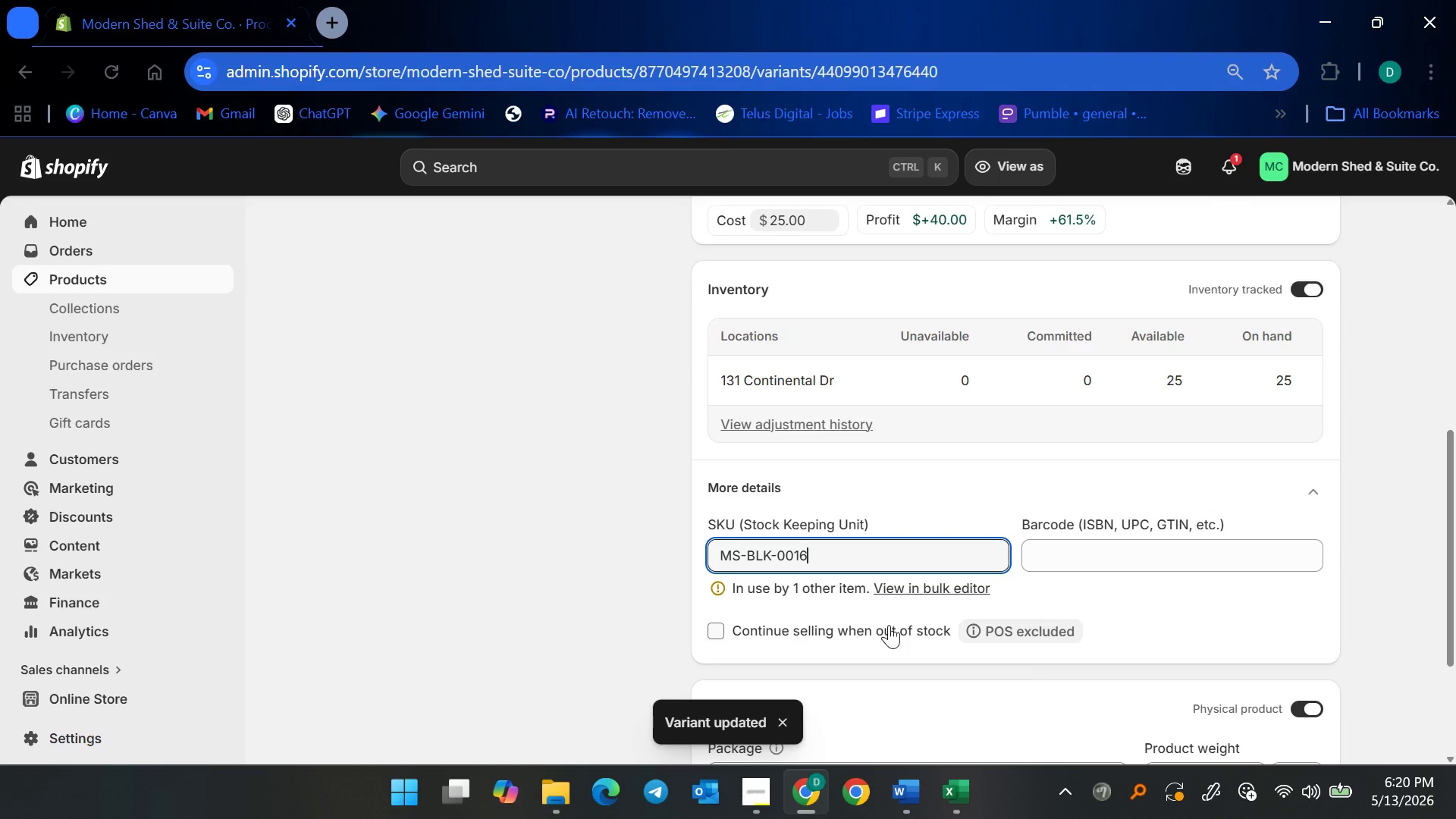 
key(Backspace)
 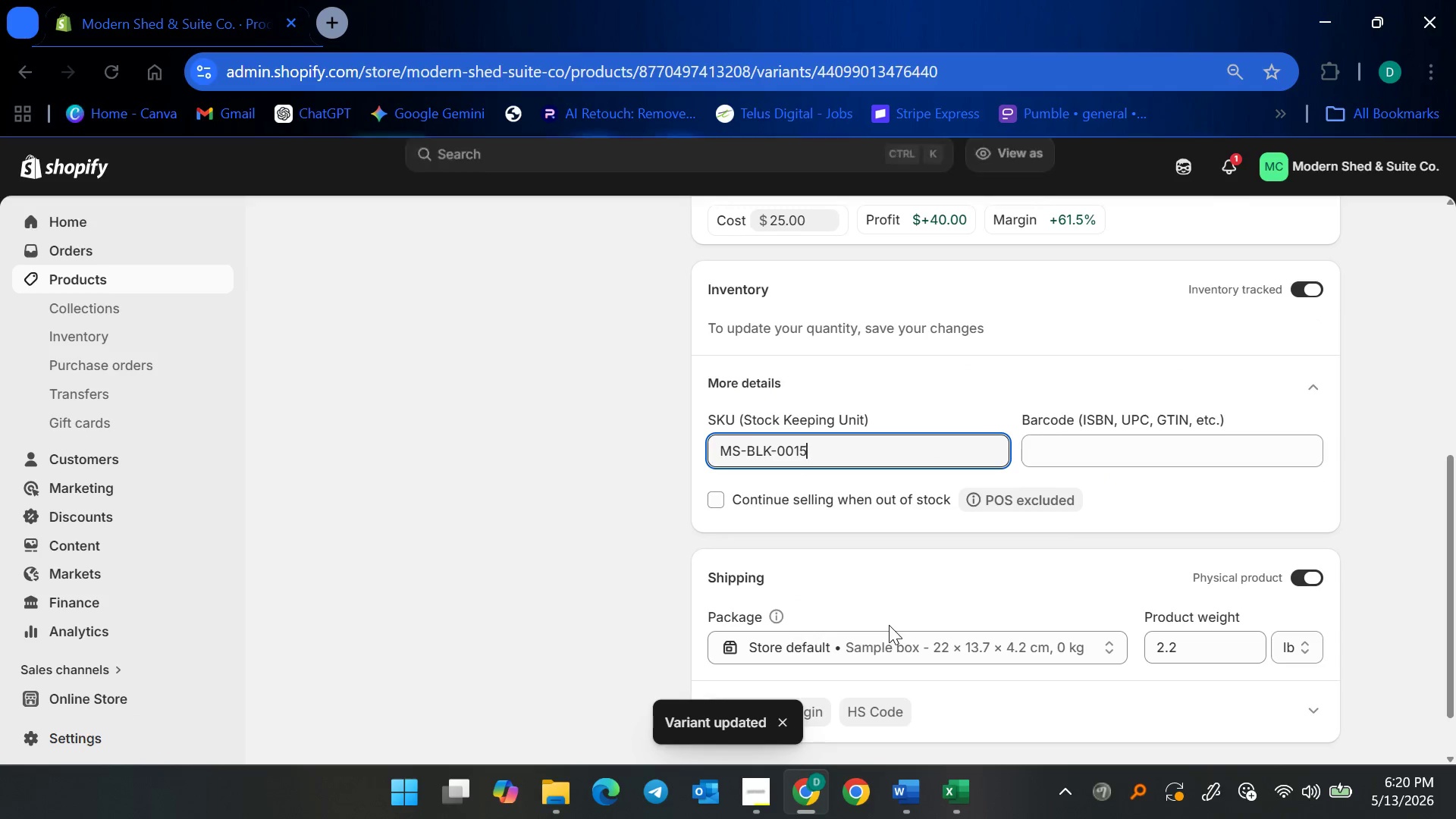 
key(5)
 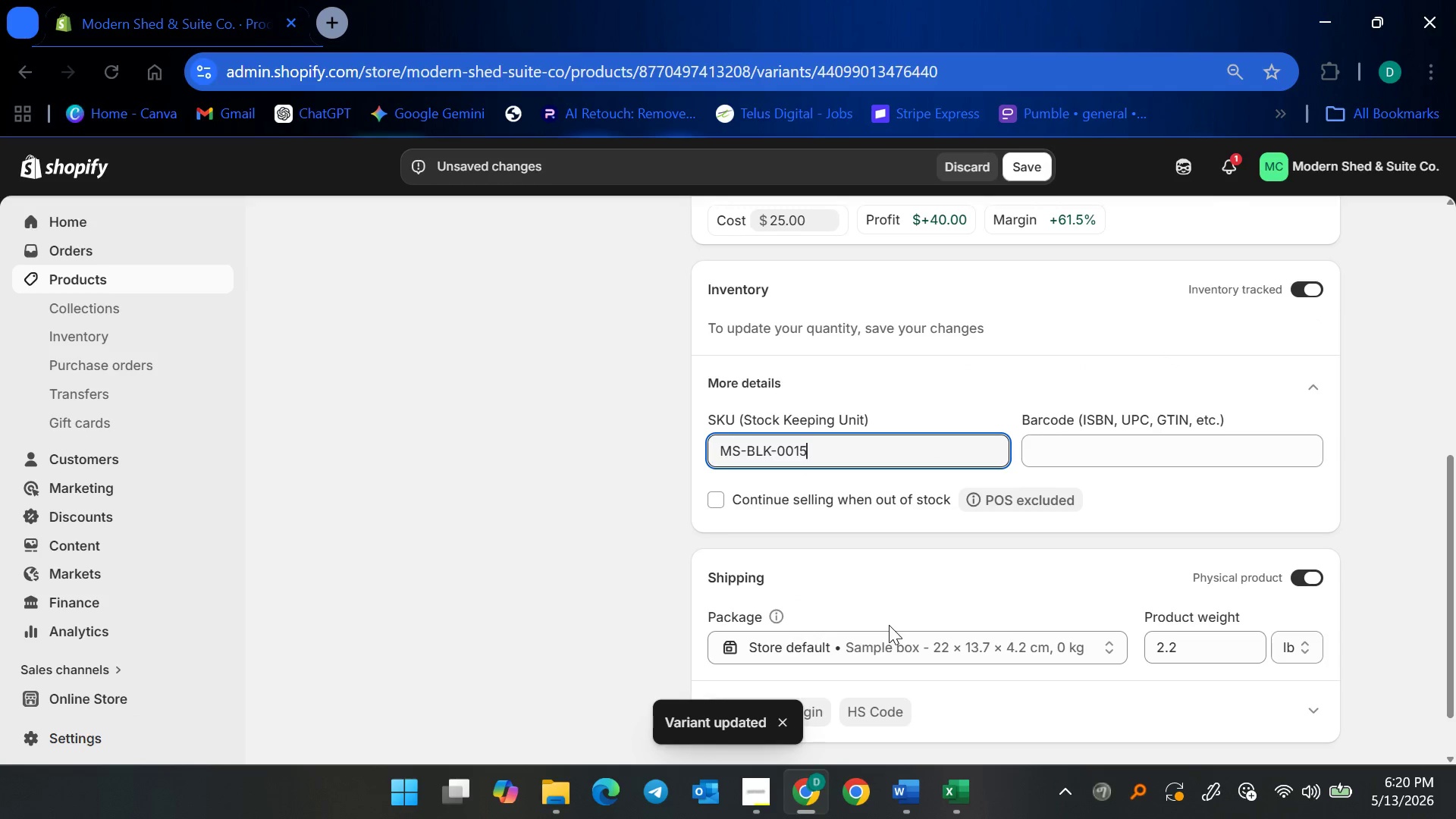 
key(Minus)
 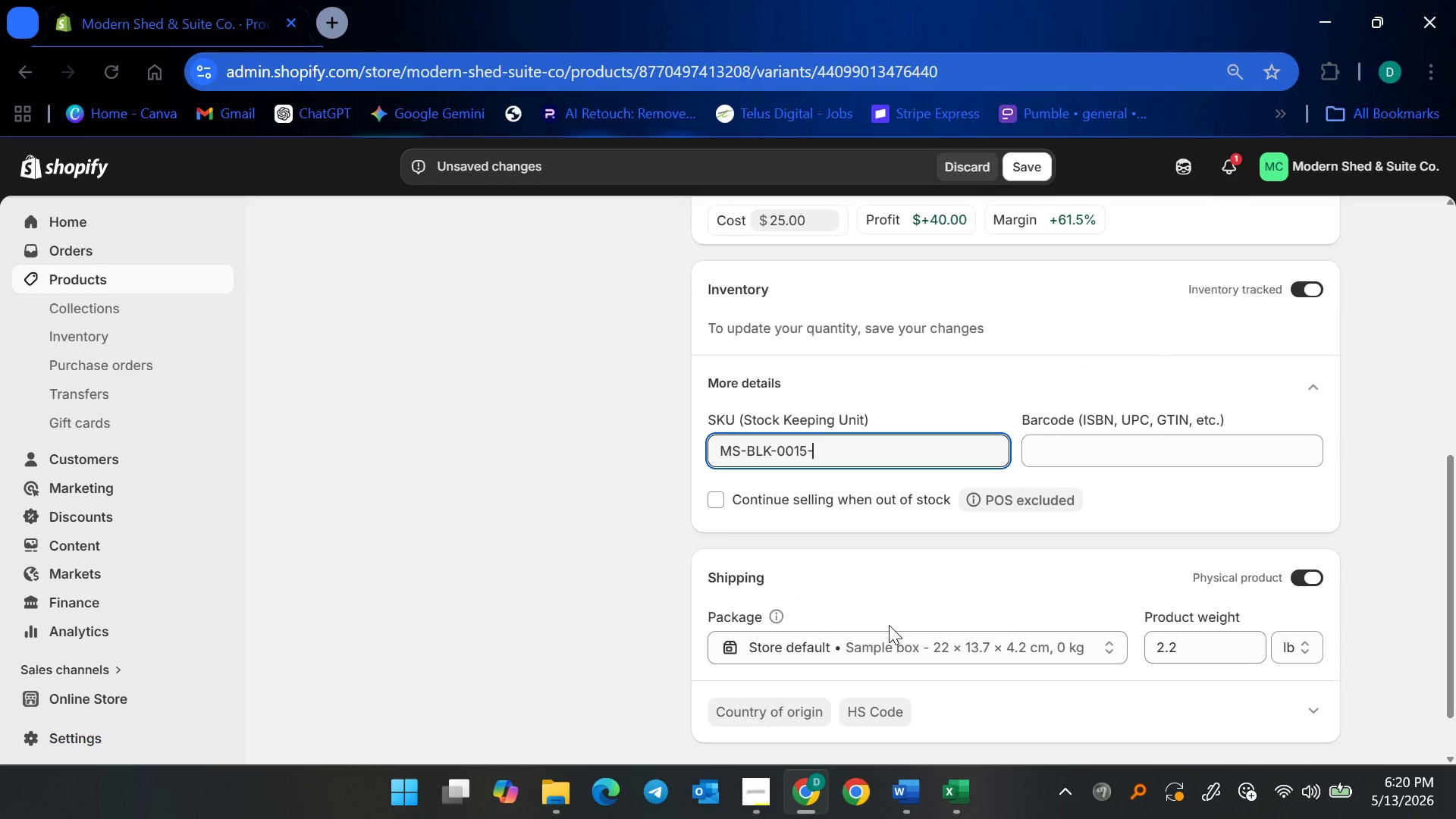 
type(12)
 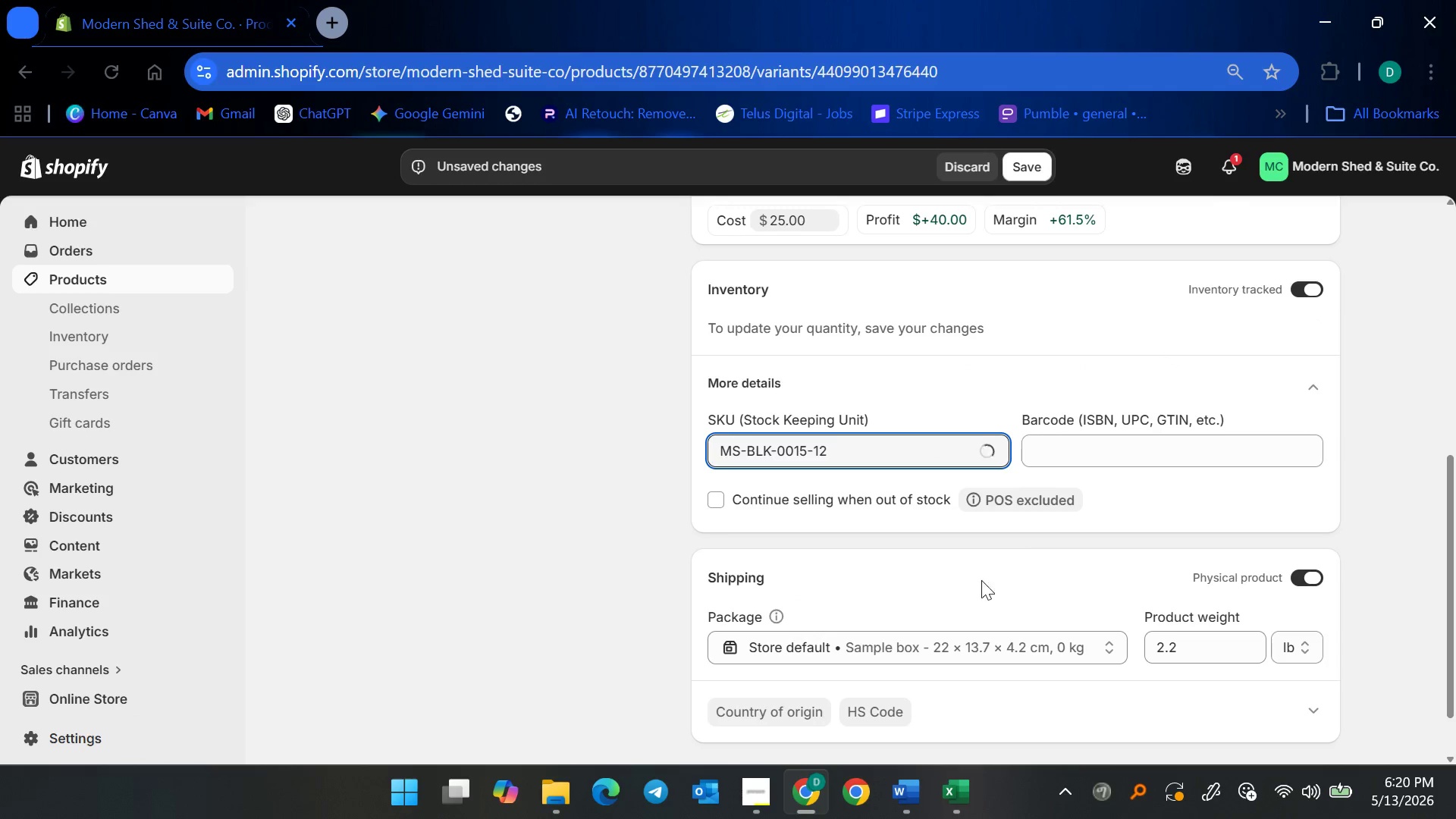 
scroll: coordinate [1041, 521], scroll_direction: down, amount: 2.0
 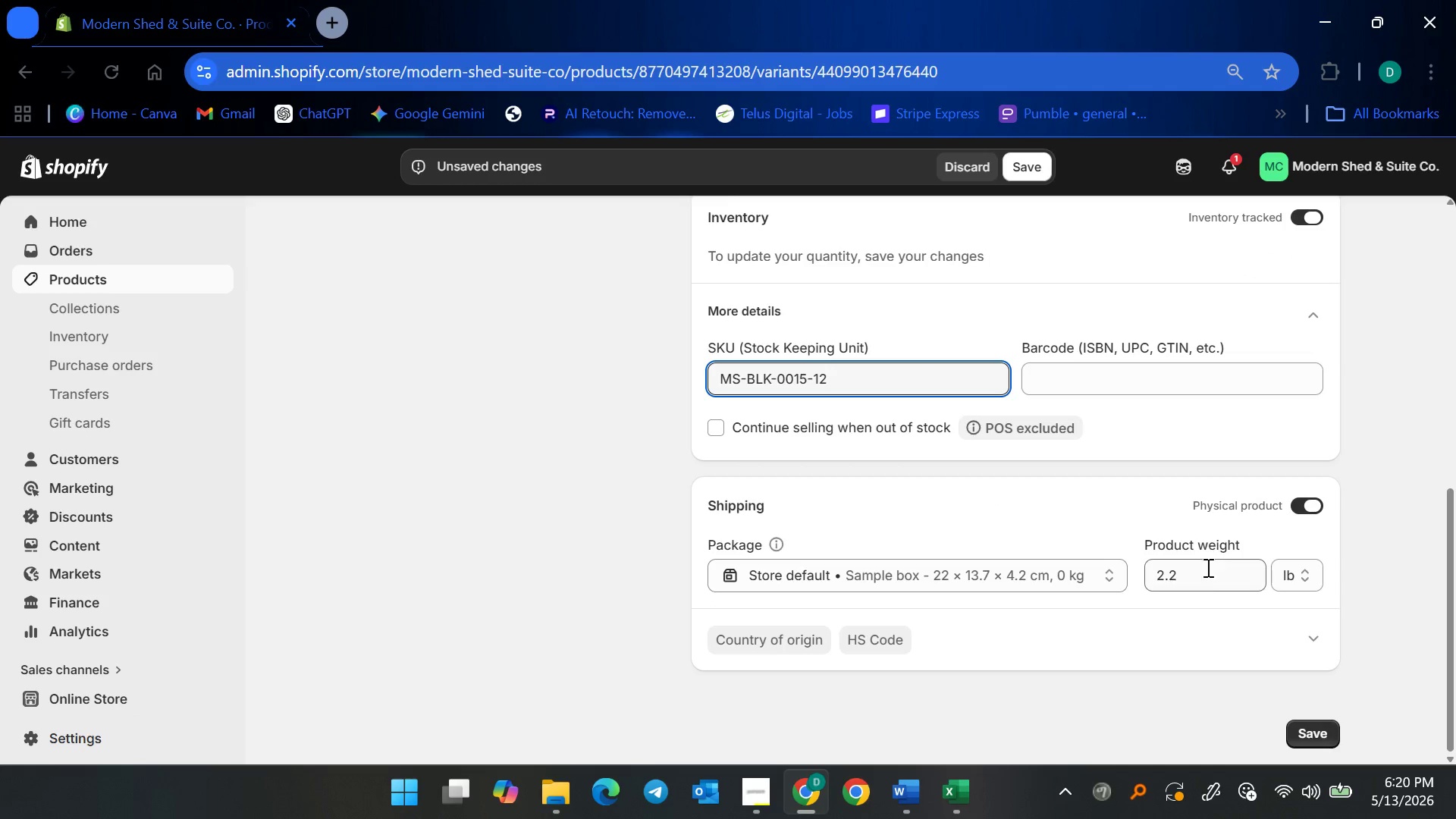 
left_click([1197, 574])
 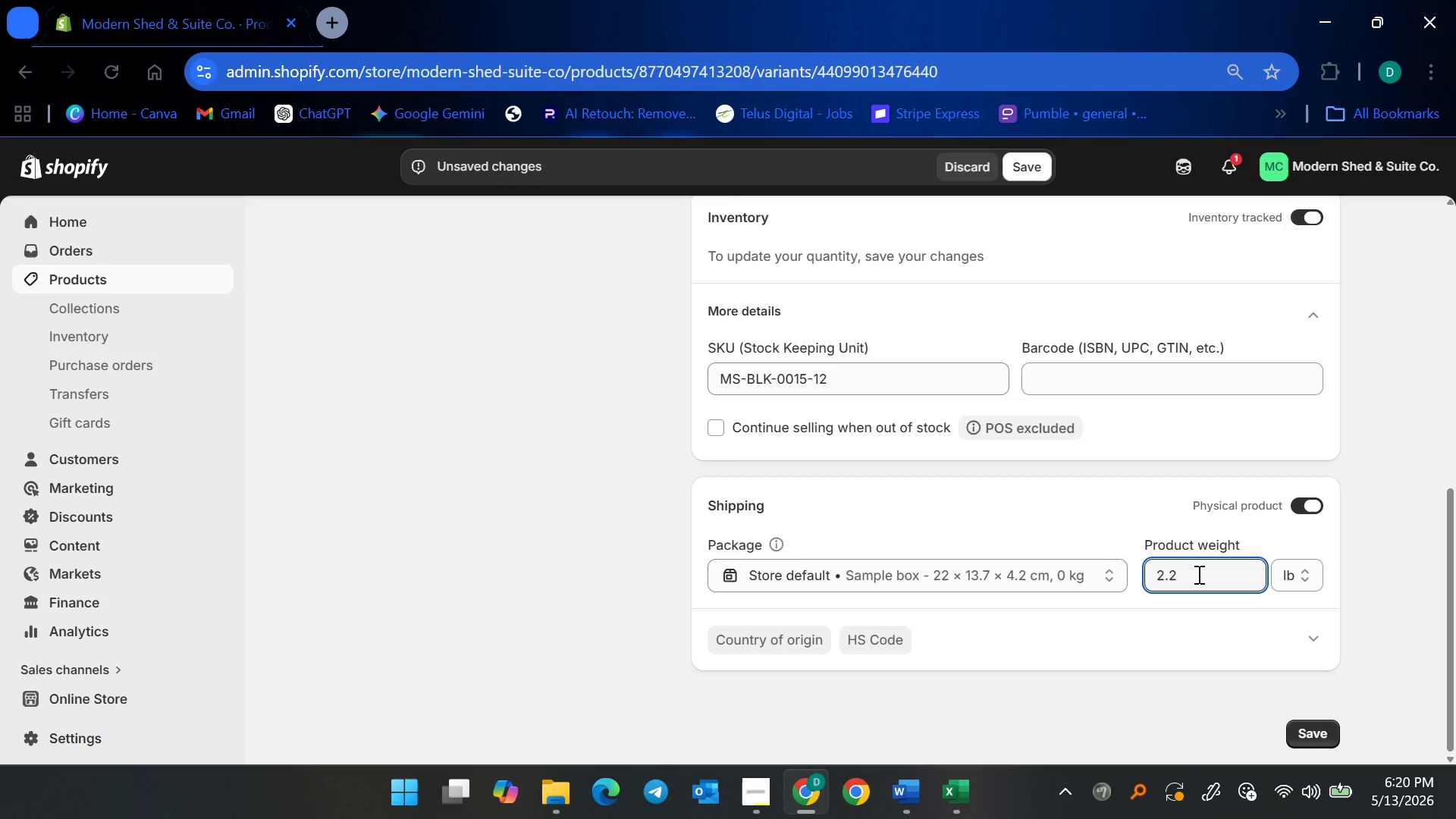 
key(8)
 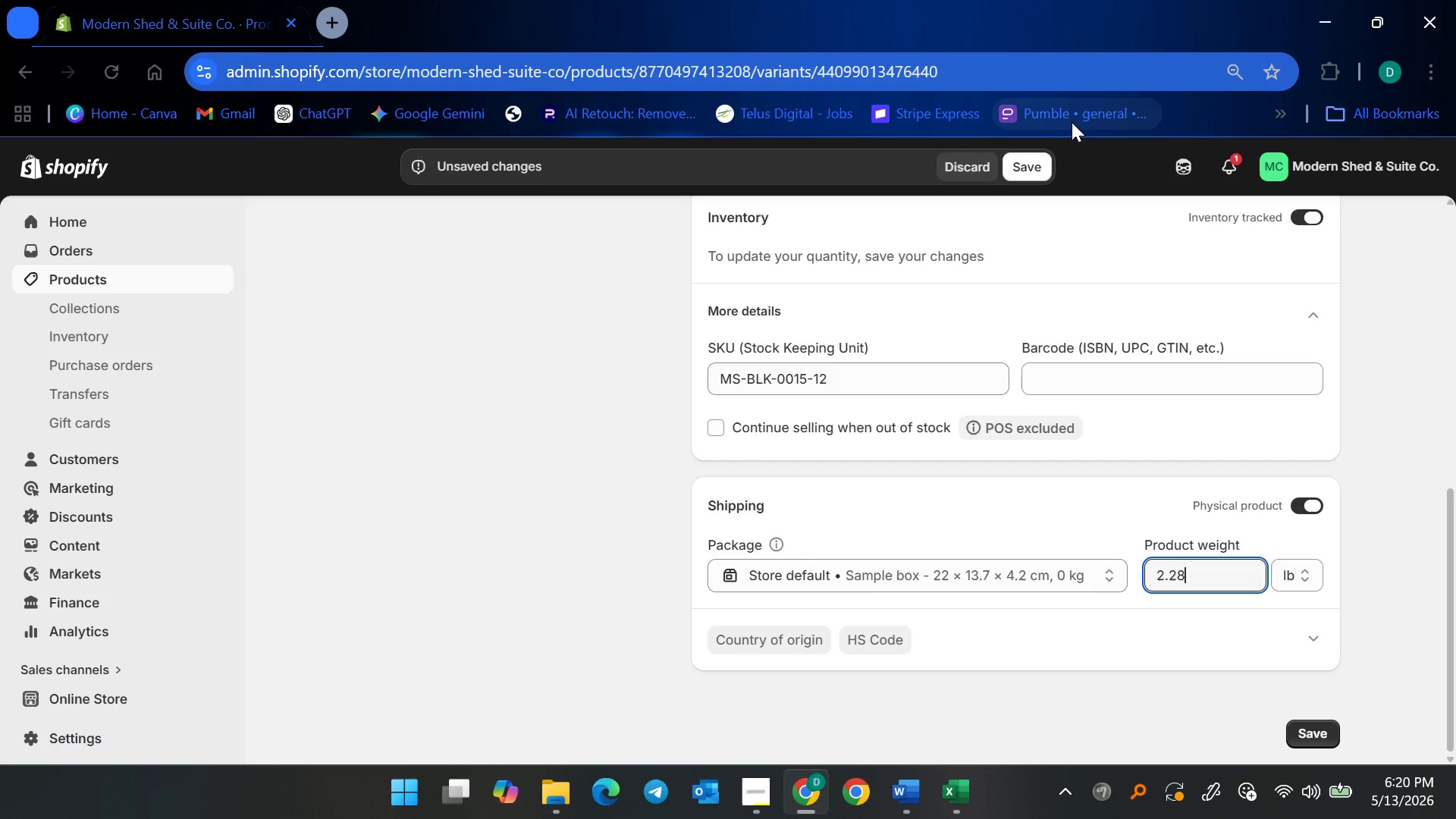 
left_click([1042, 156])
 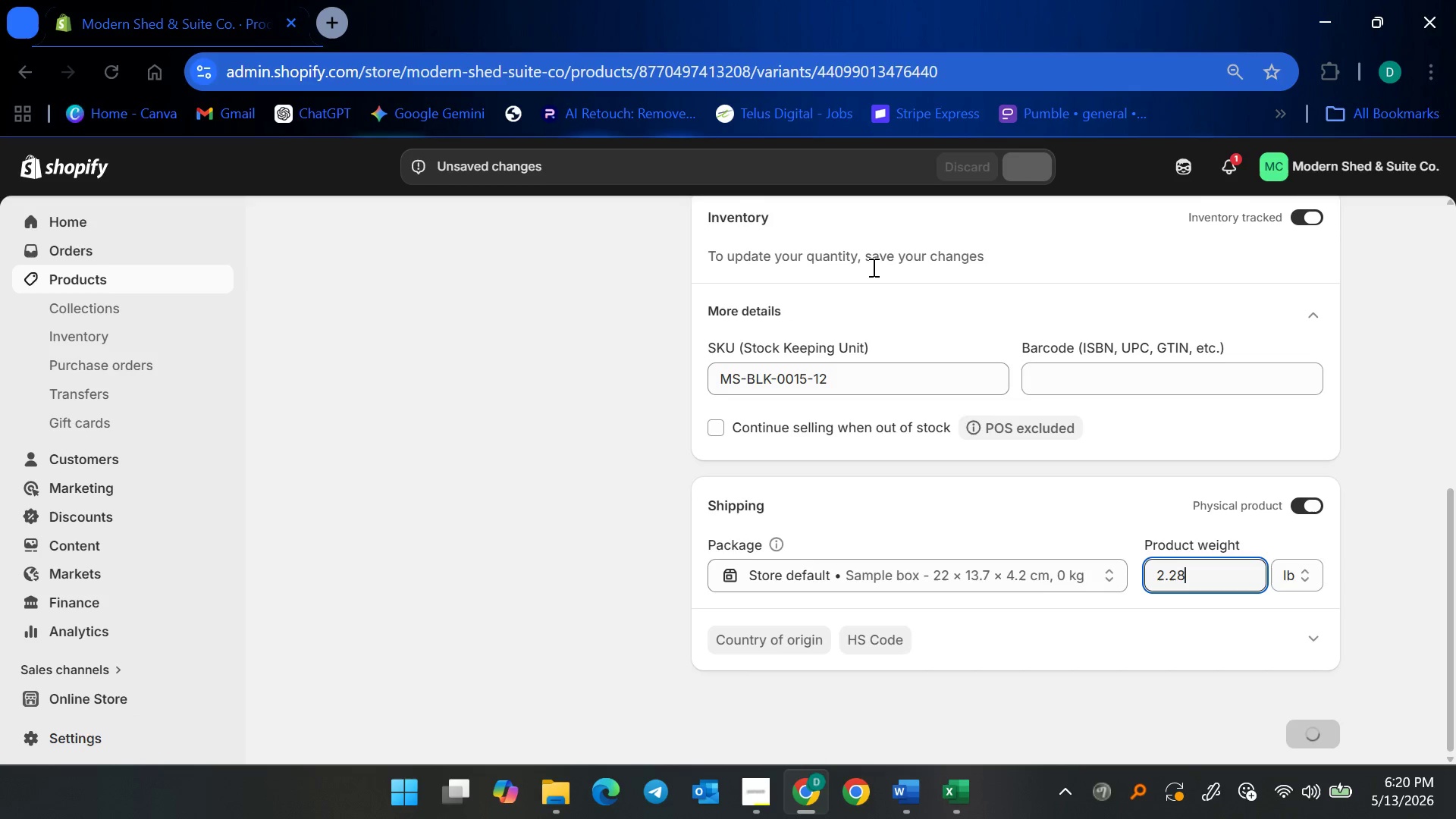 
scroll: coordinate [836, 406], scroll_direction: up, amount: 4.0
 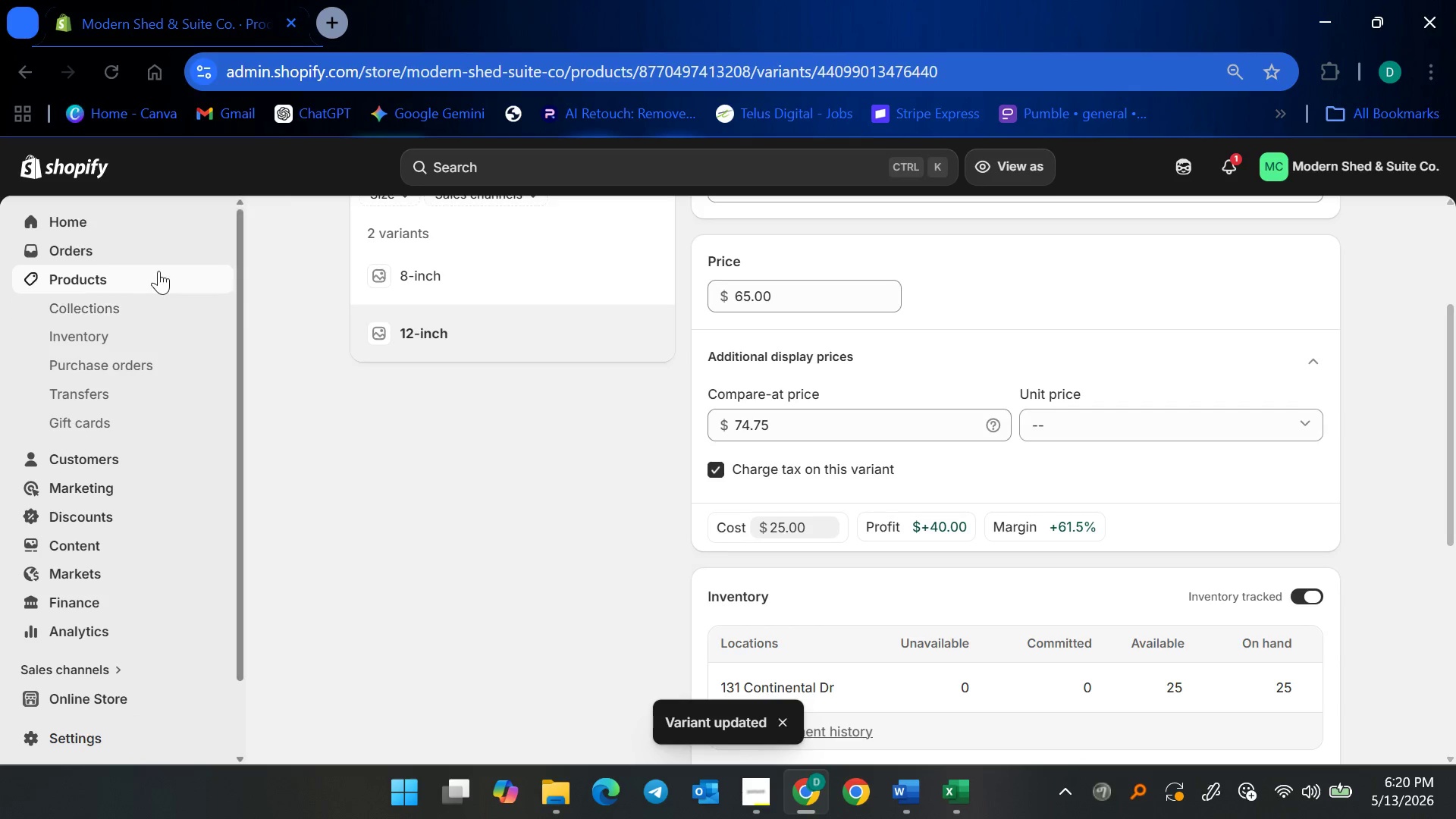 
left_click([150, 278])
 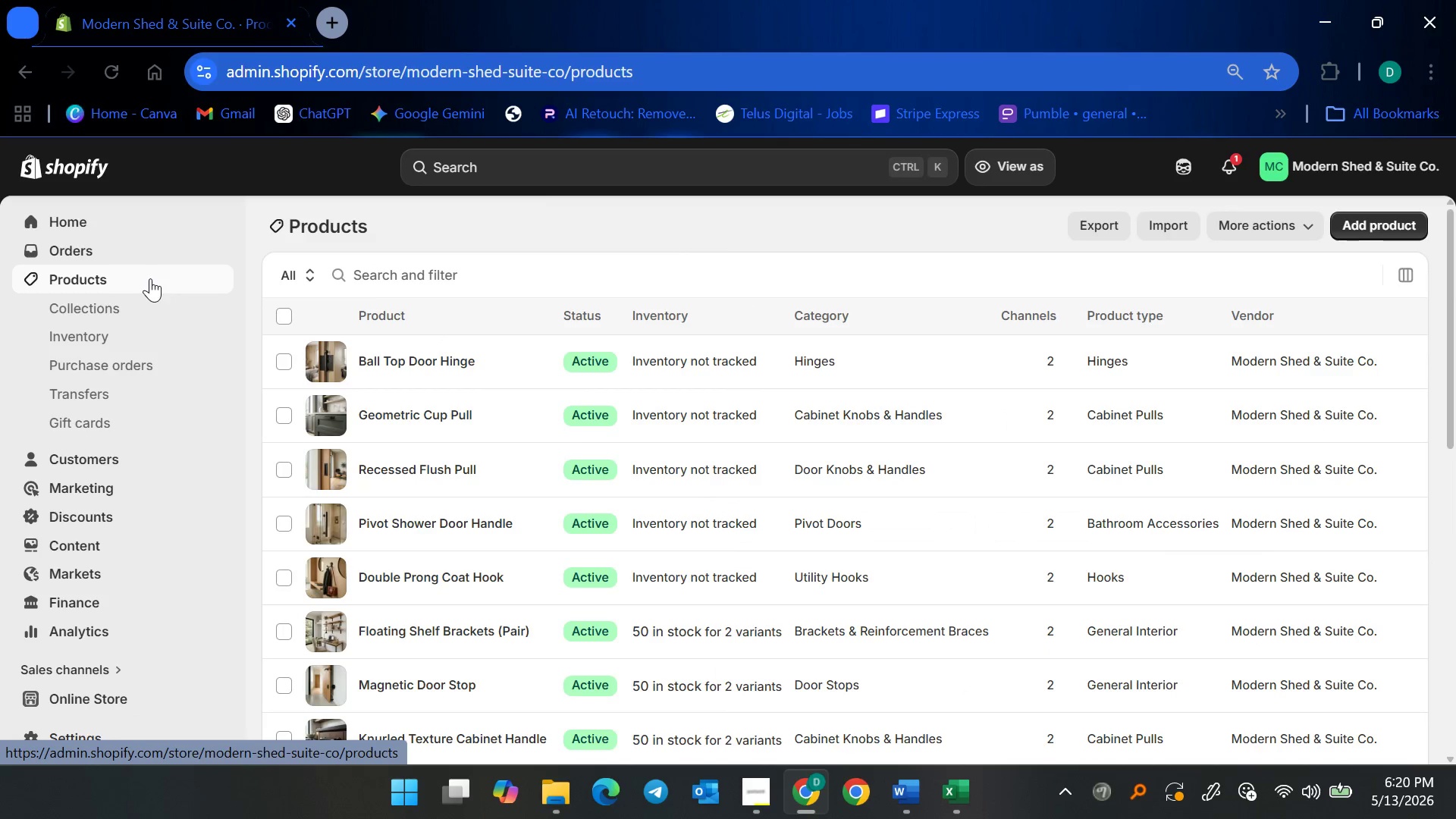 
scroll: coordinate [572, 525], scroll_direction: down, amount: 1.0
 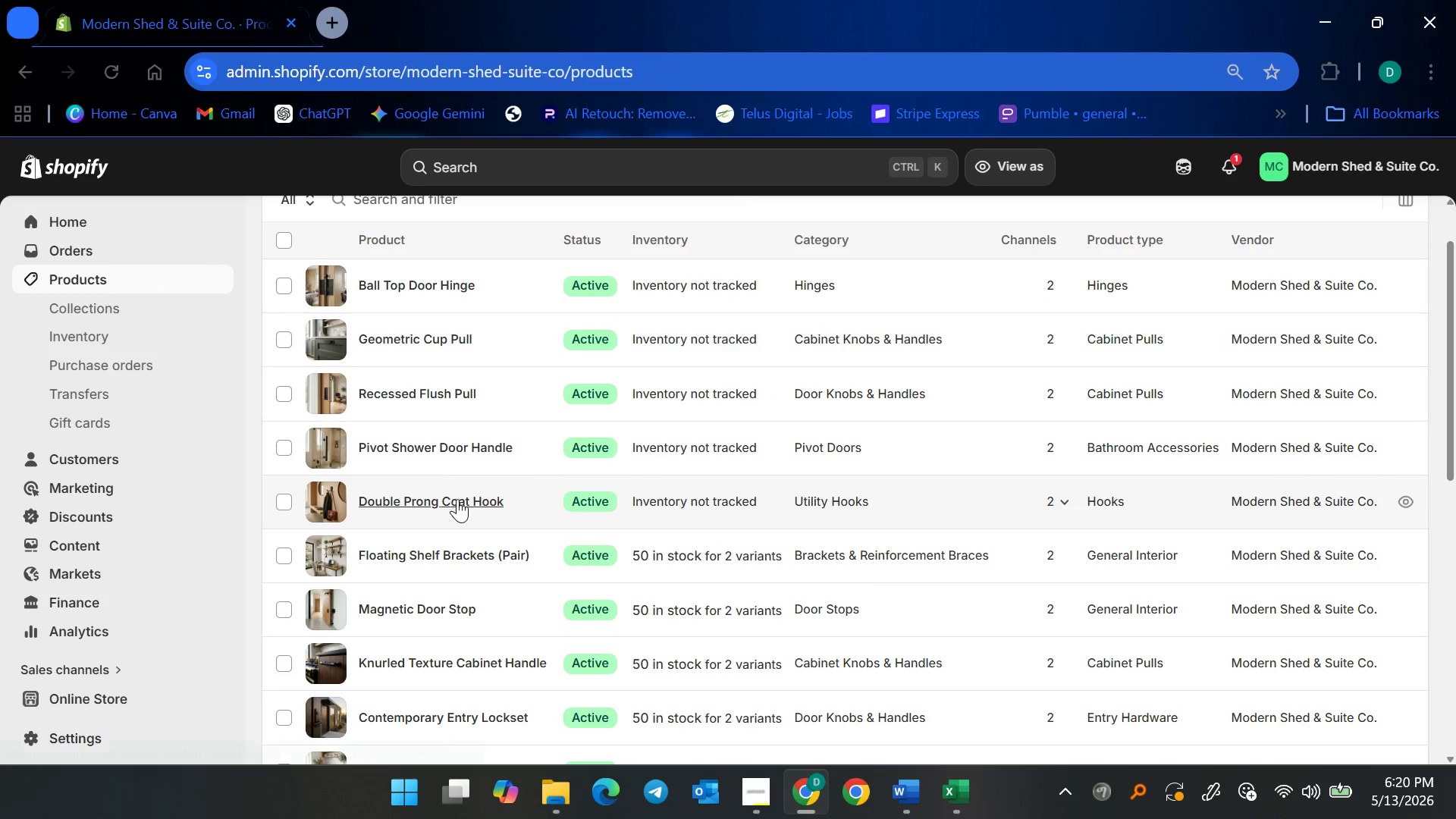 
left_click([457, 499])
 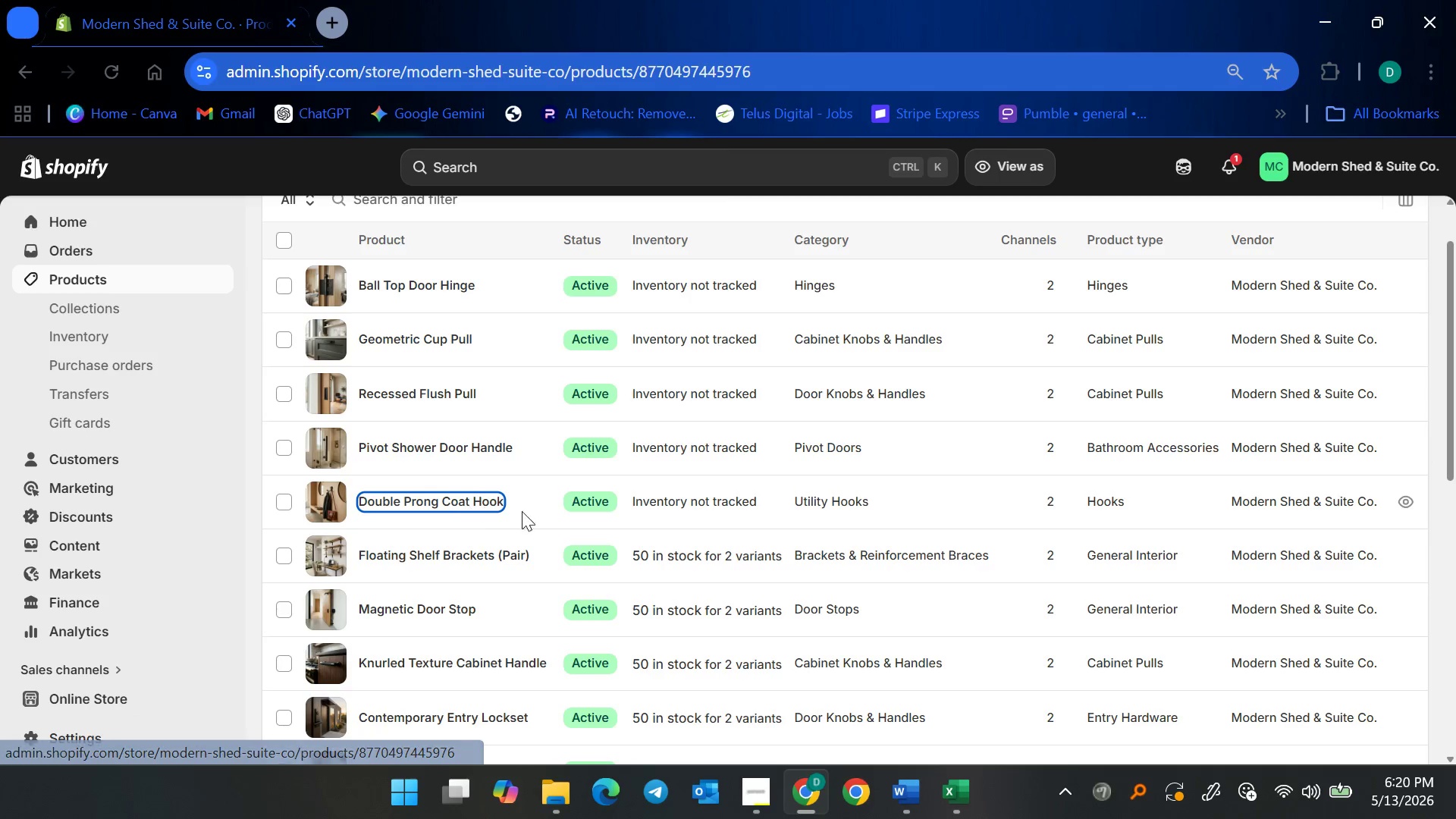 
mouse_move([649, 526])
 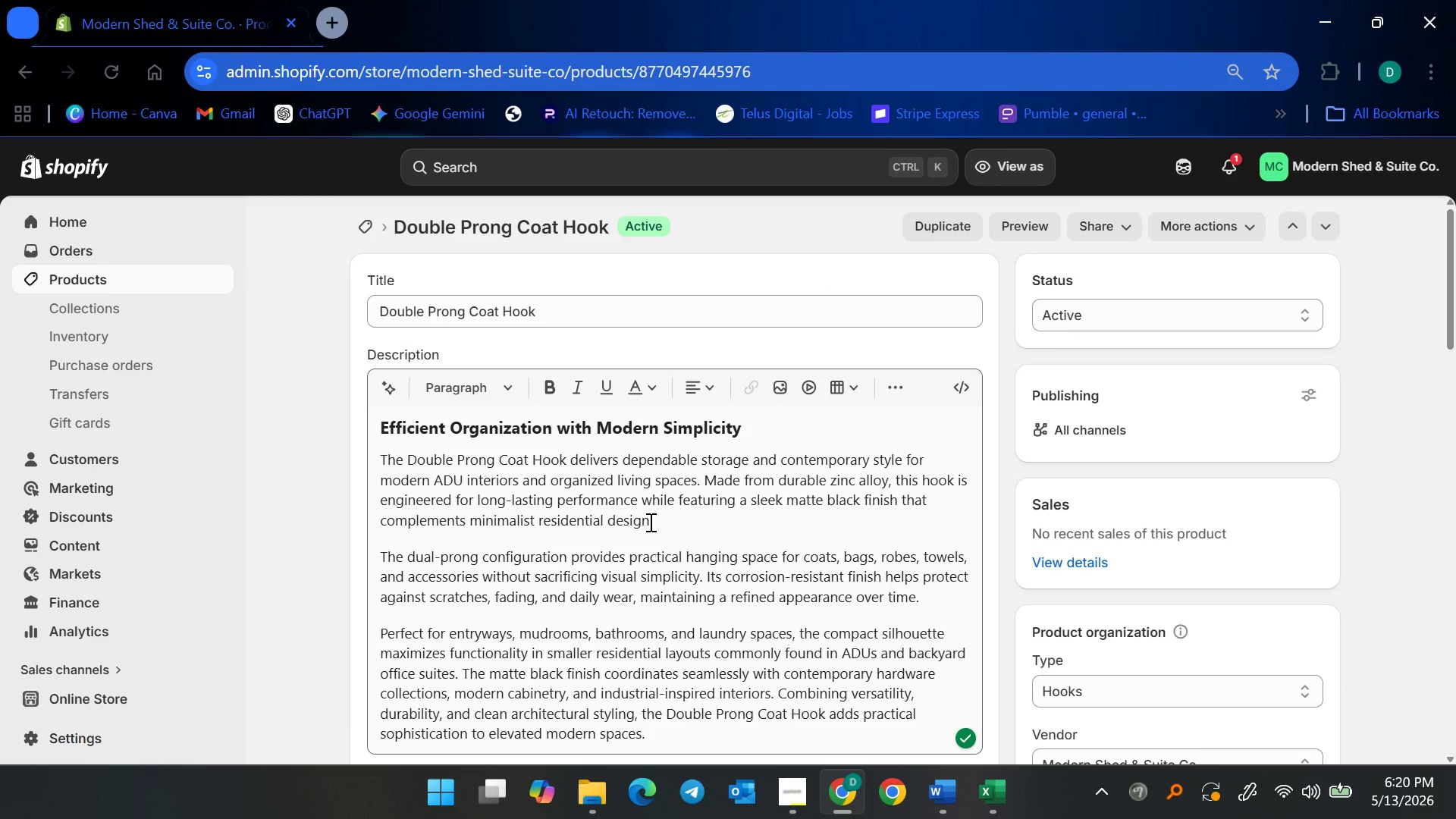 
wait(5.57)
 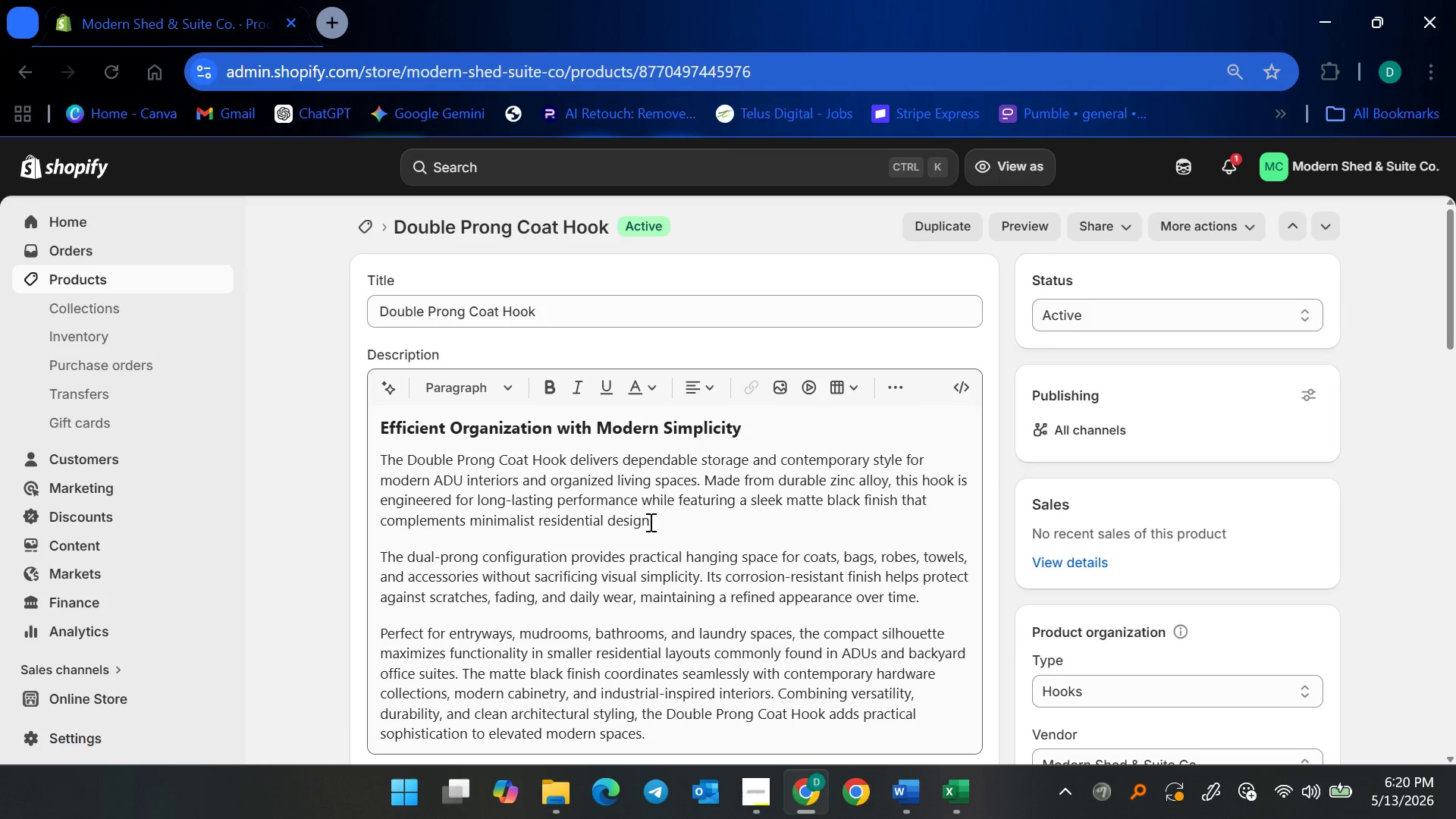 
scroll: coordinate [786, 550], scroll_direction: down, amount: 10.0
 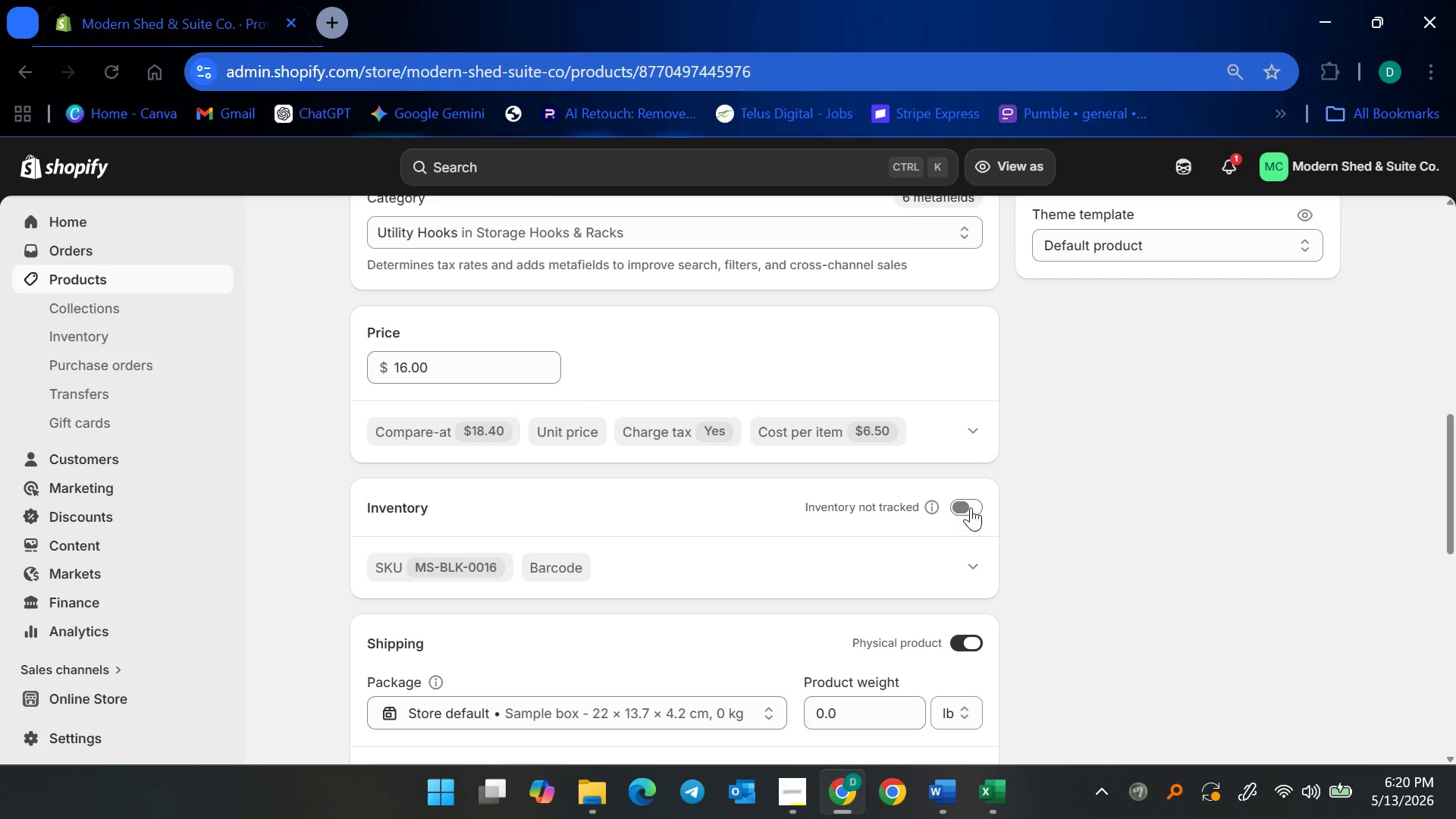 
left_click([971, 507])
 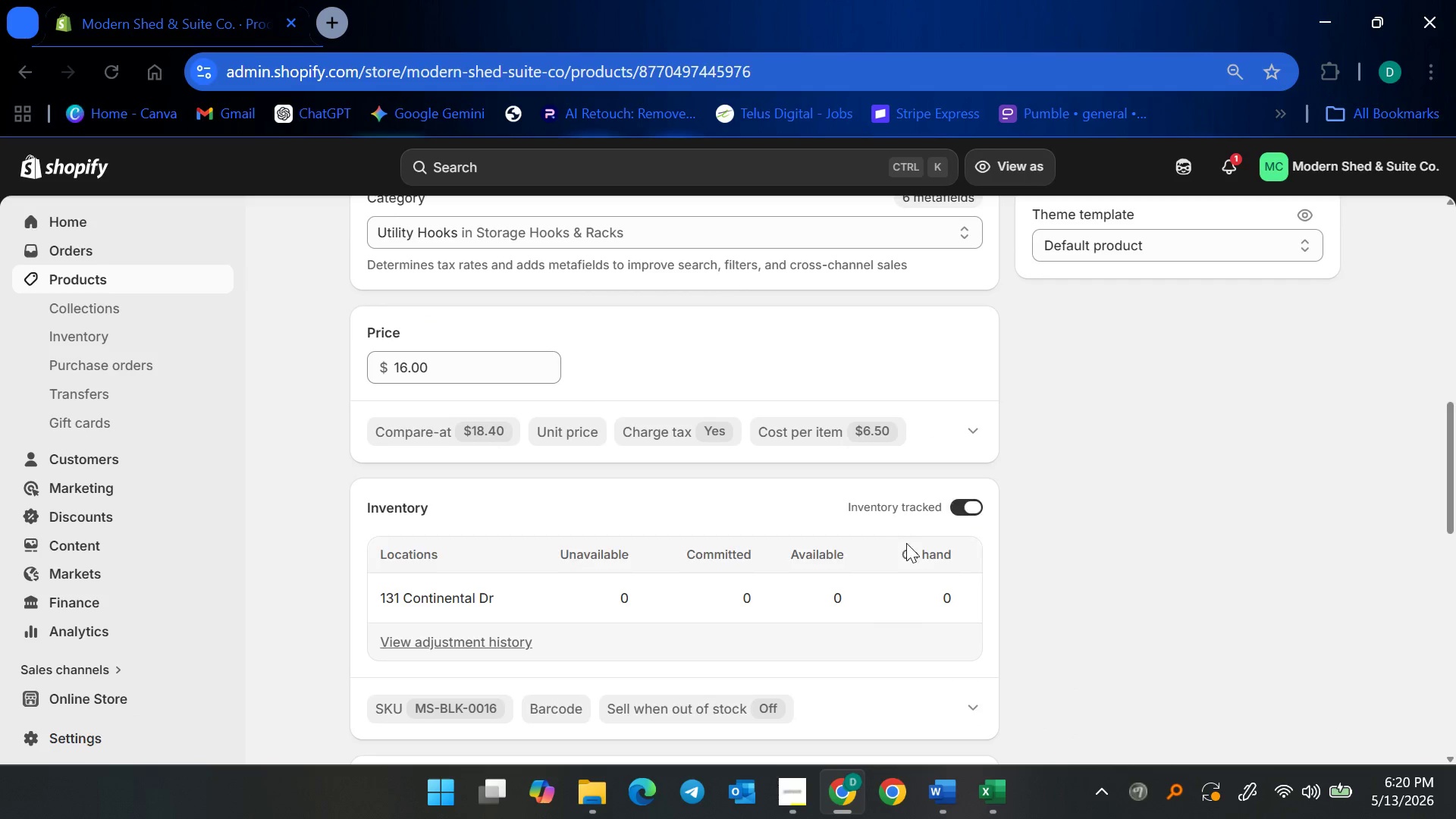 
scroll: coordinate [882, 547], scroll_direction: down, amount: 3.0
 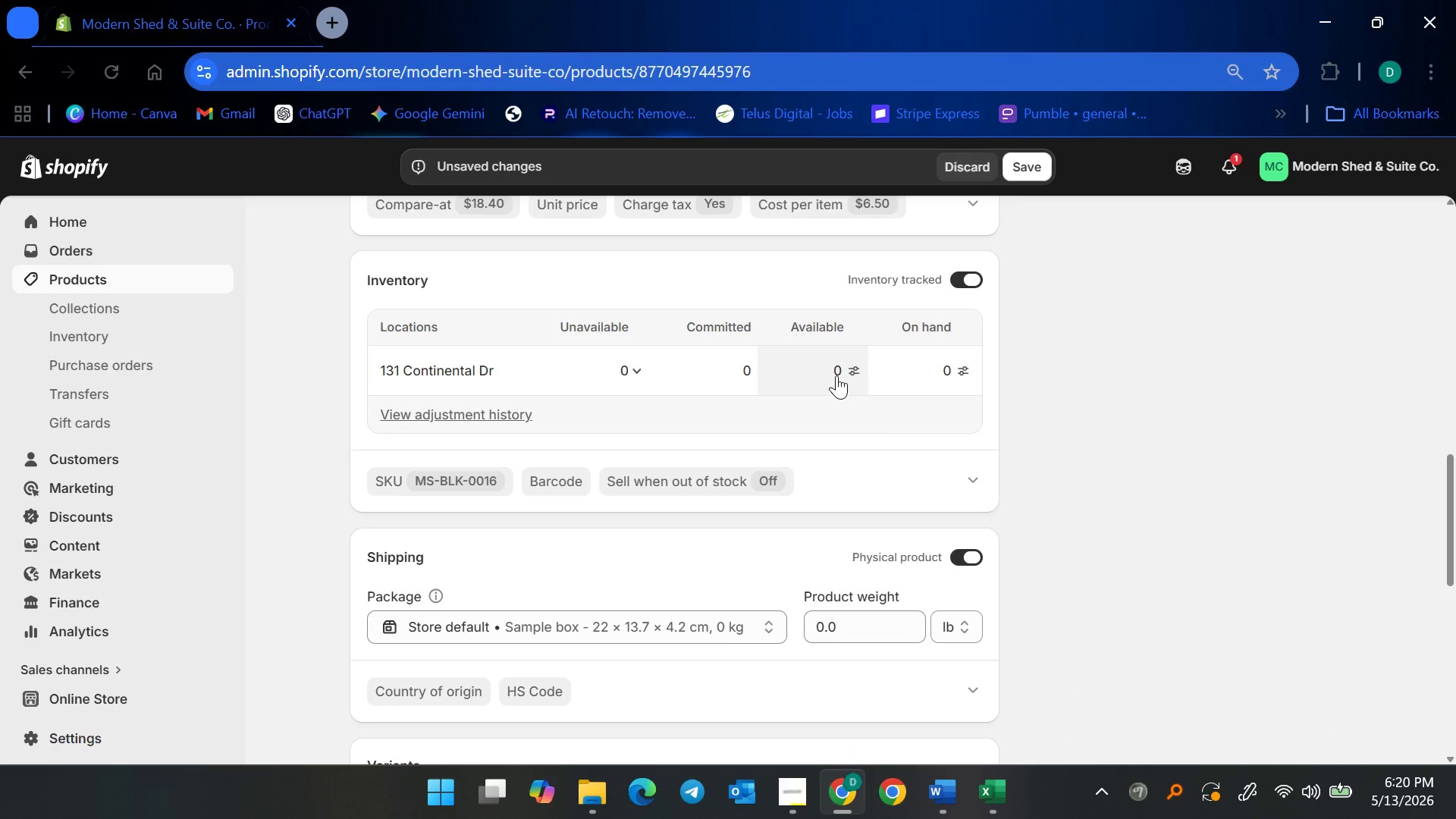 
left_click([836, 372])
 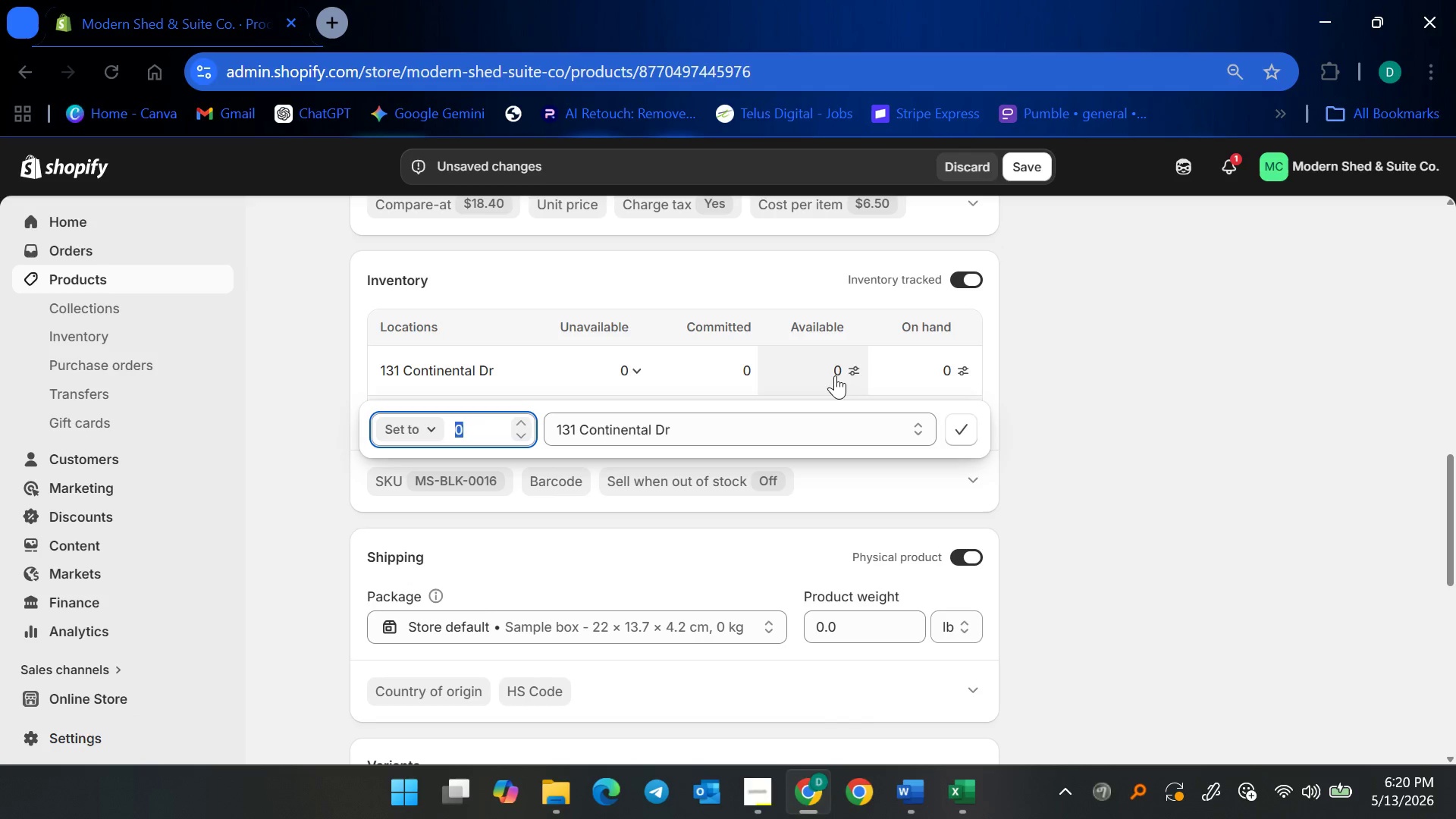 
type(25)
 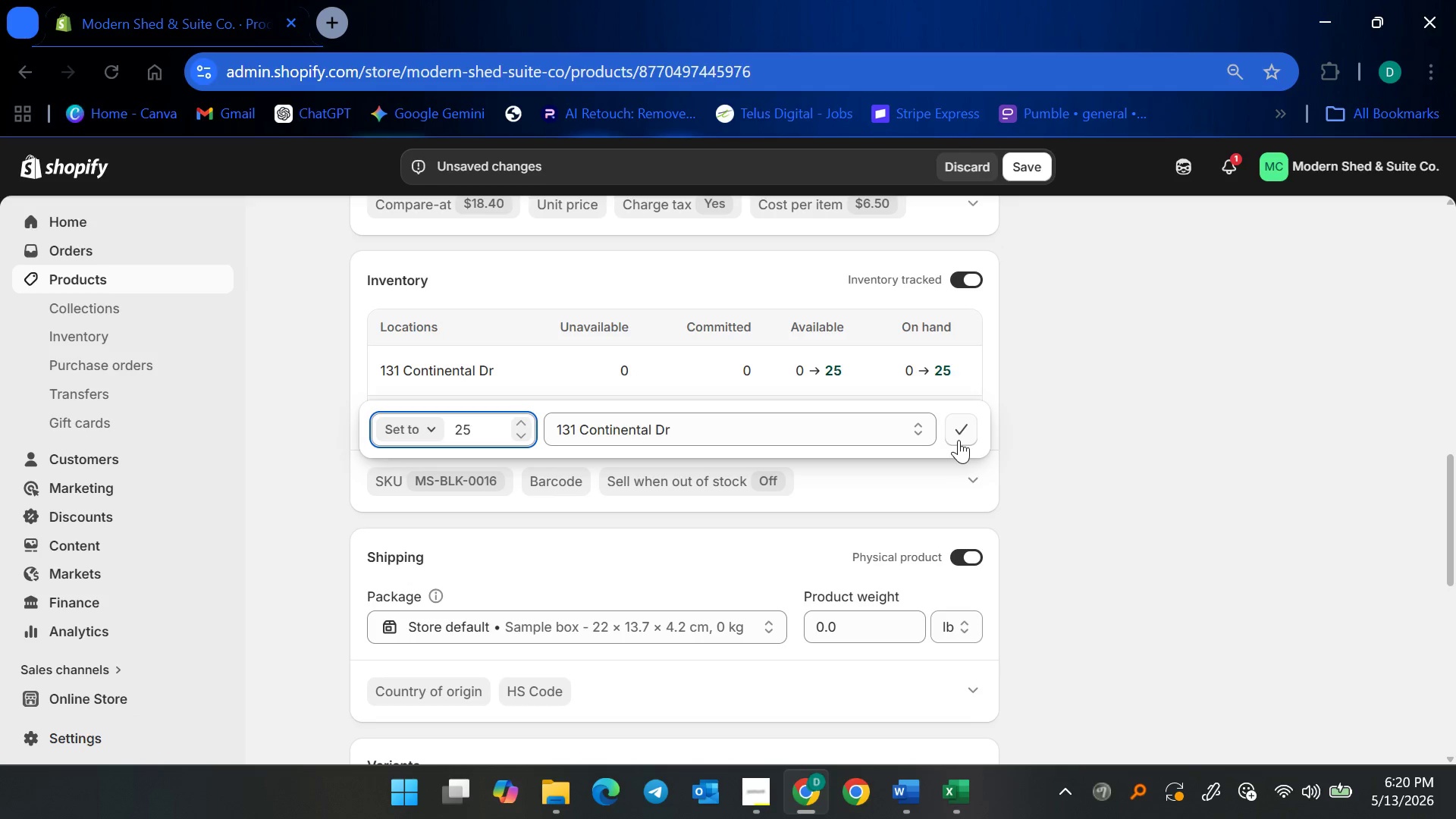 
left_click([959, 433])
 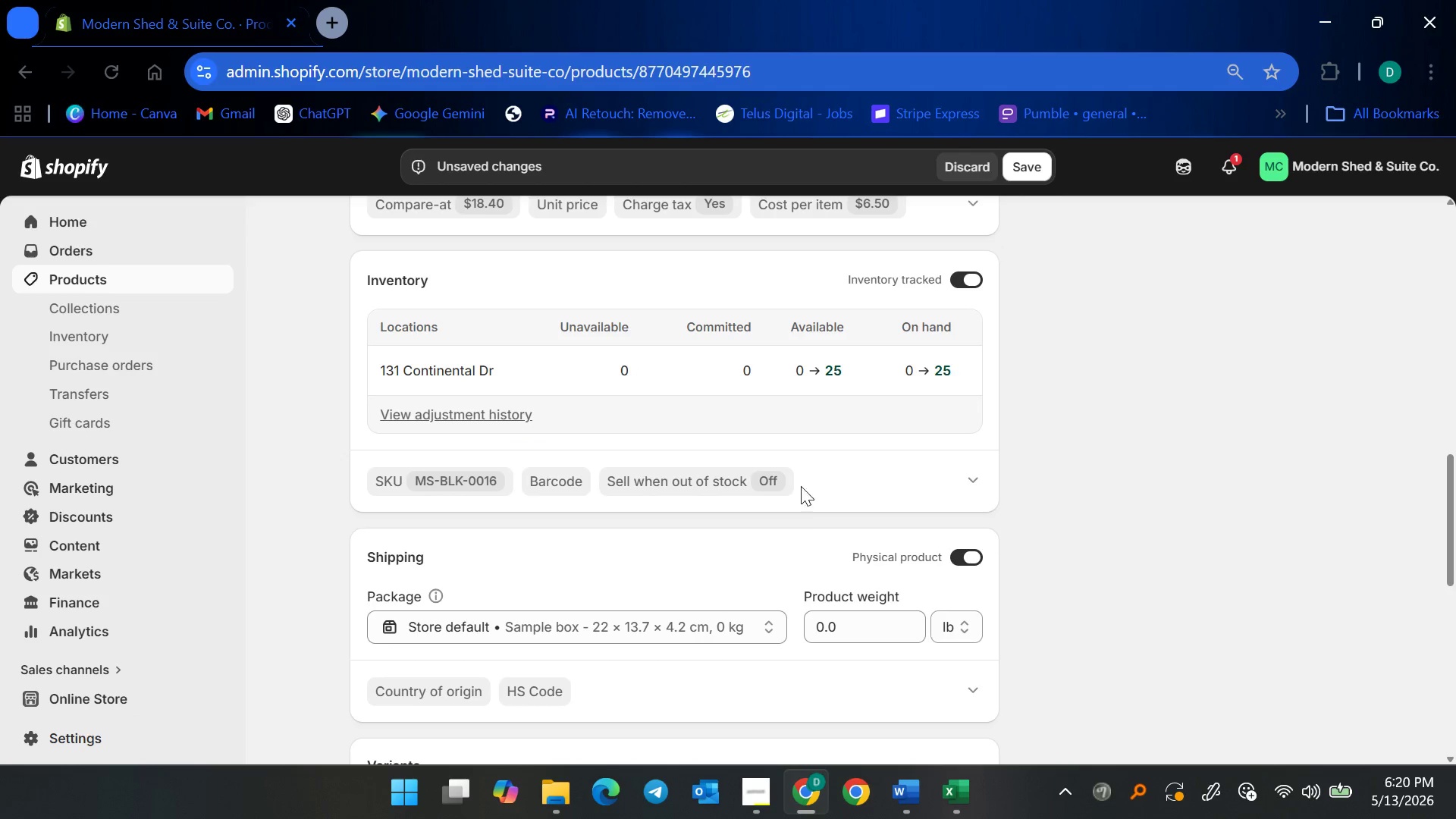 
scroll: coordinate [800, 503], scroll_direction: down, amount: 2.0
 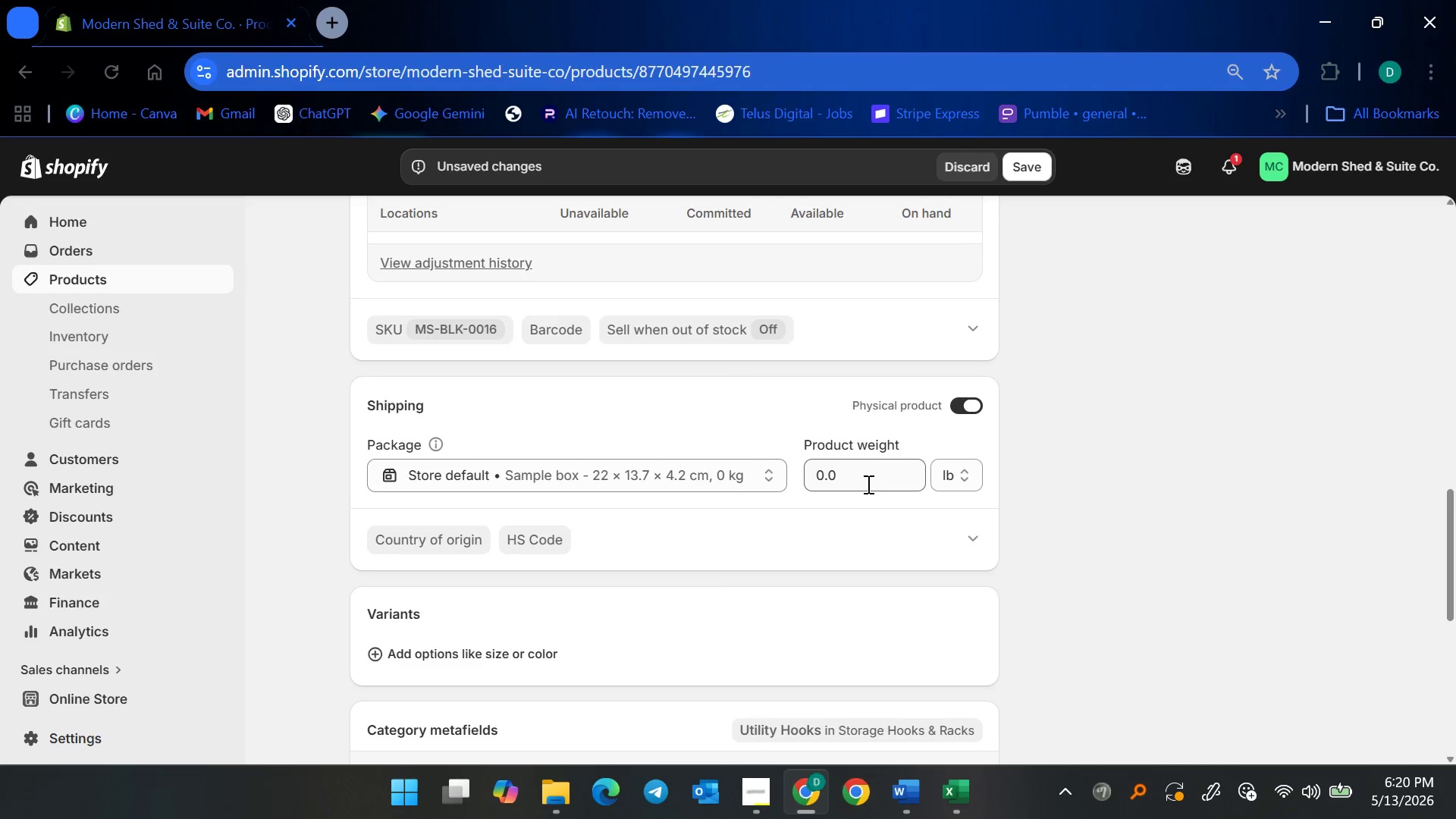 
left_click([868, 480])
 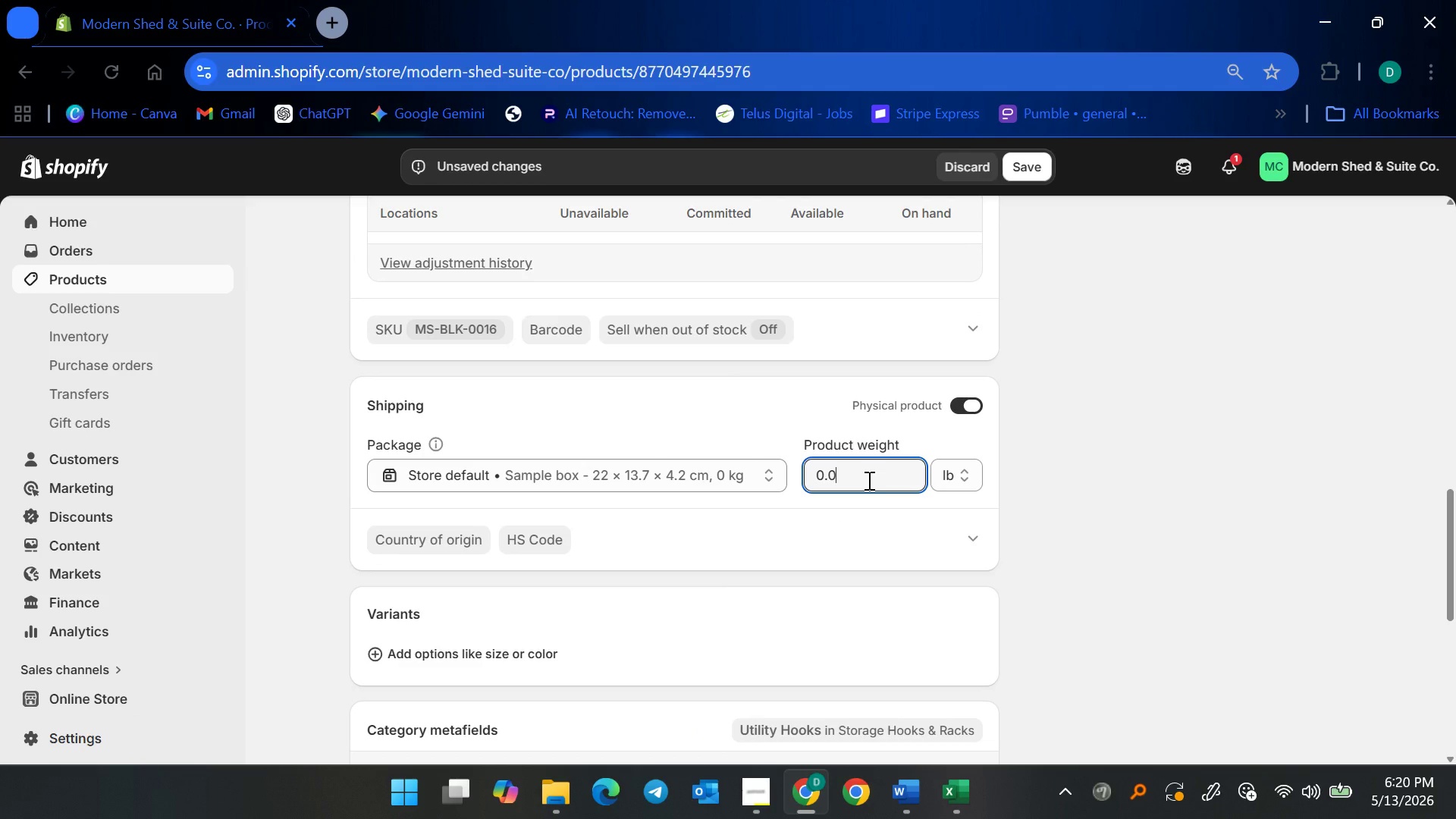 
wait(8.38)
 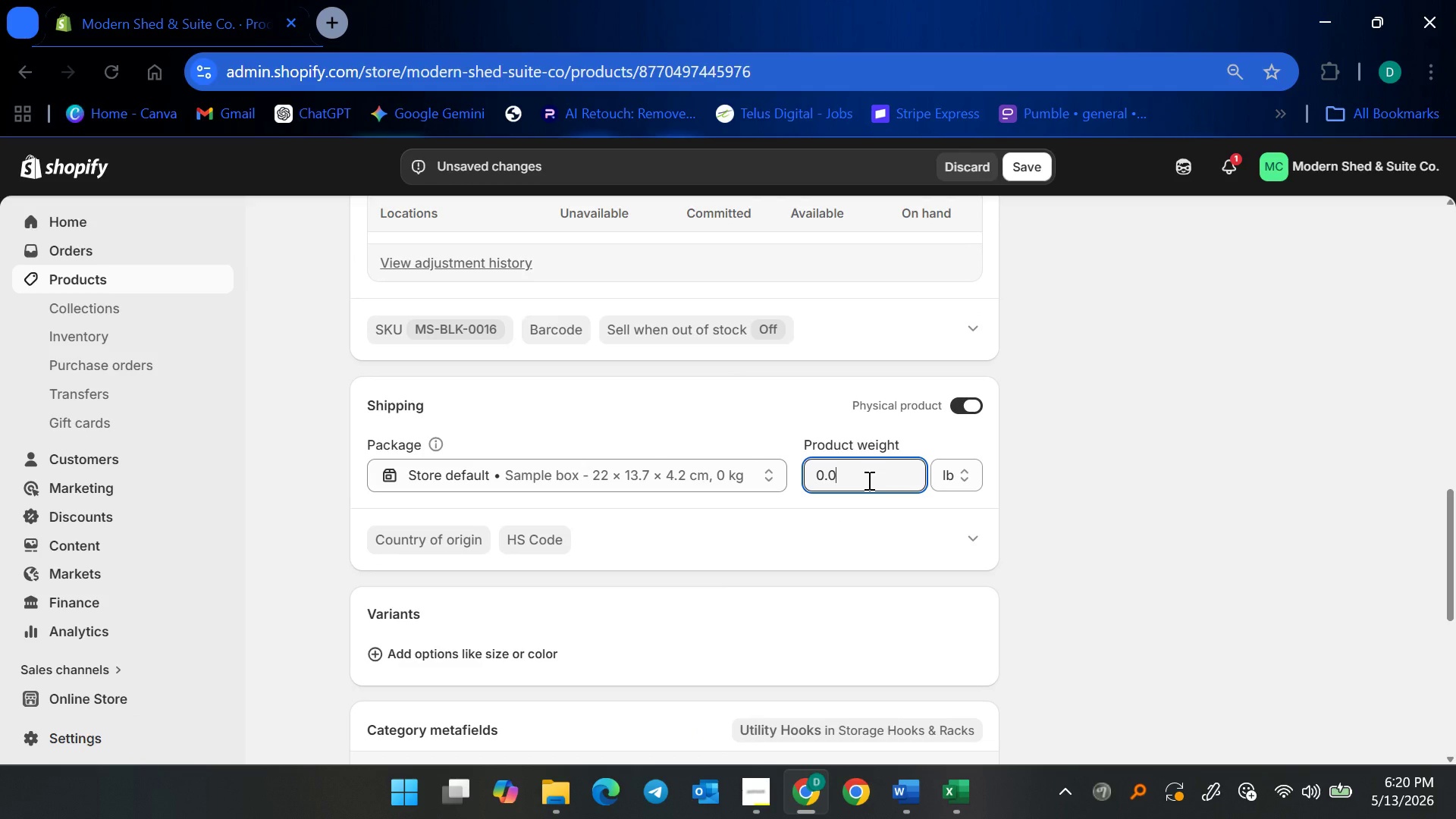 
key(Control+ControlLeft)
 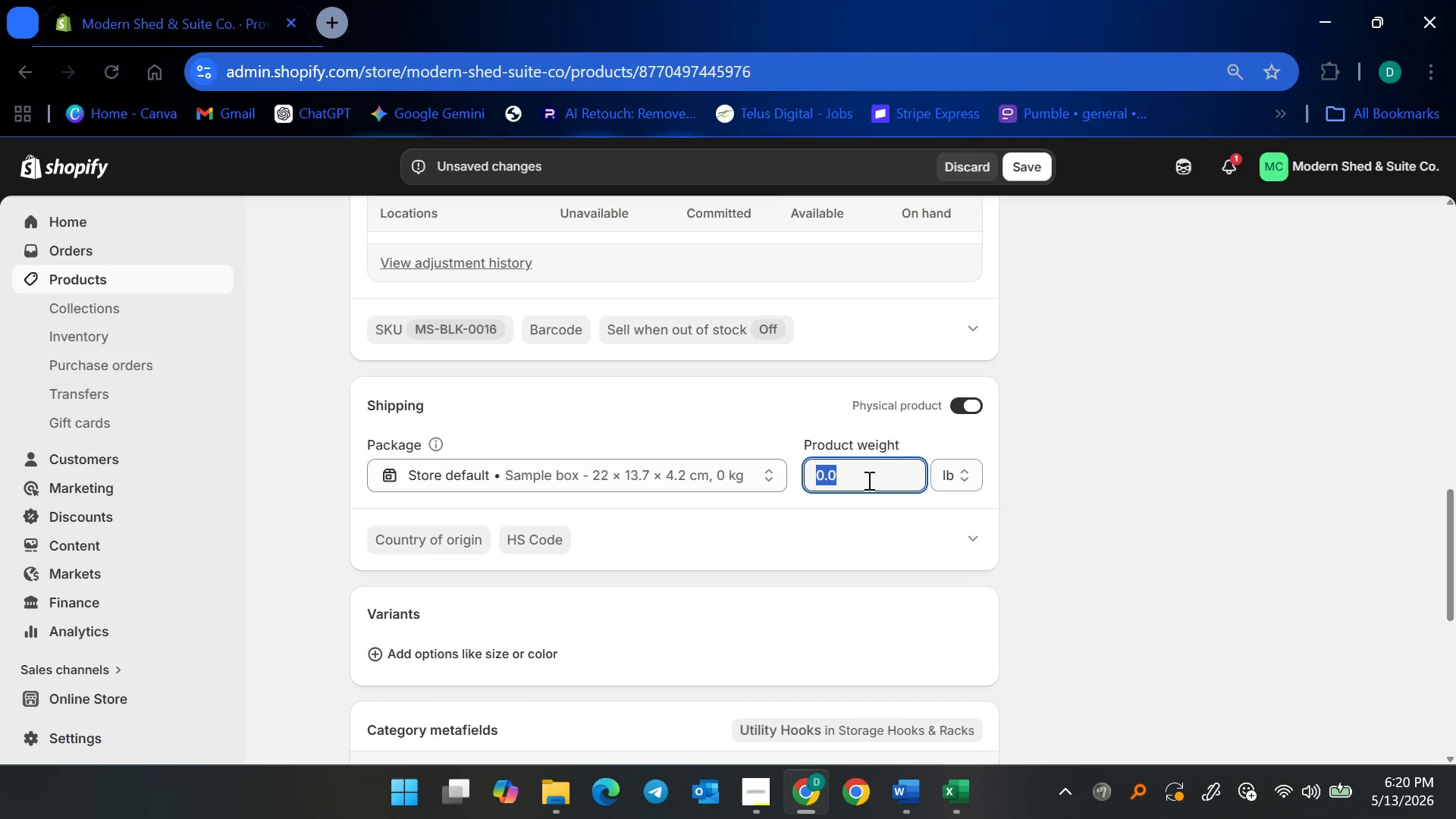 
key(Control+A)
 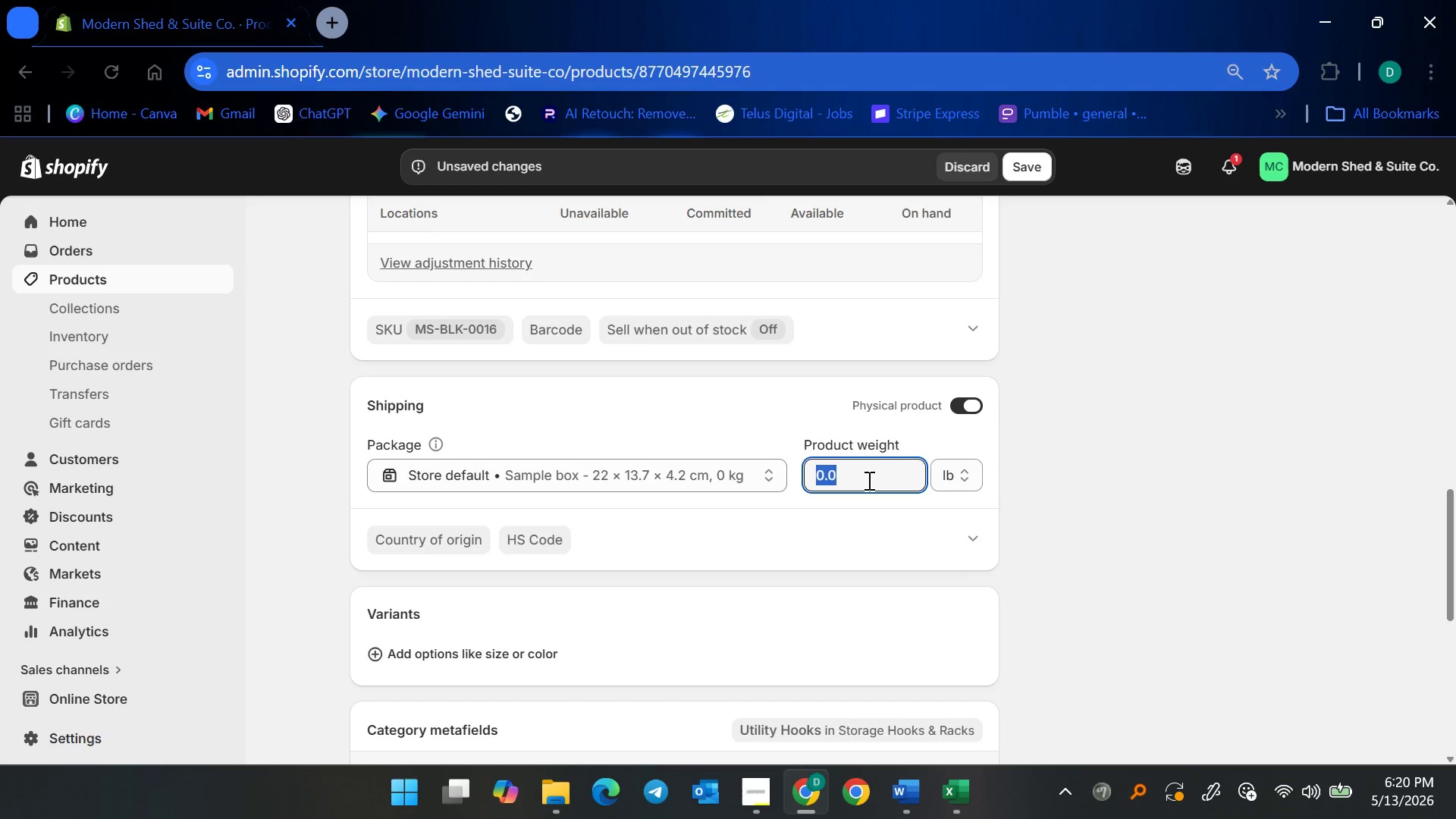 
type(0.25)
 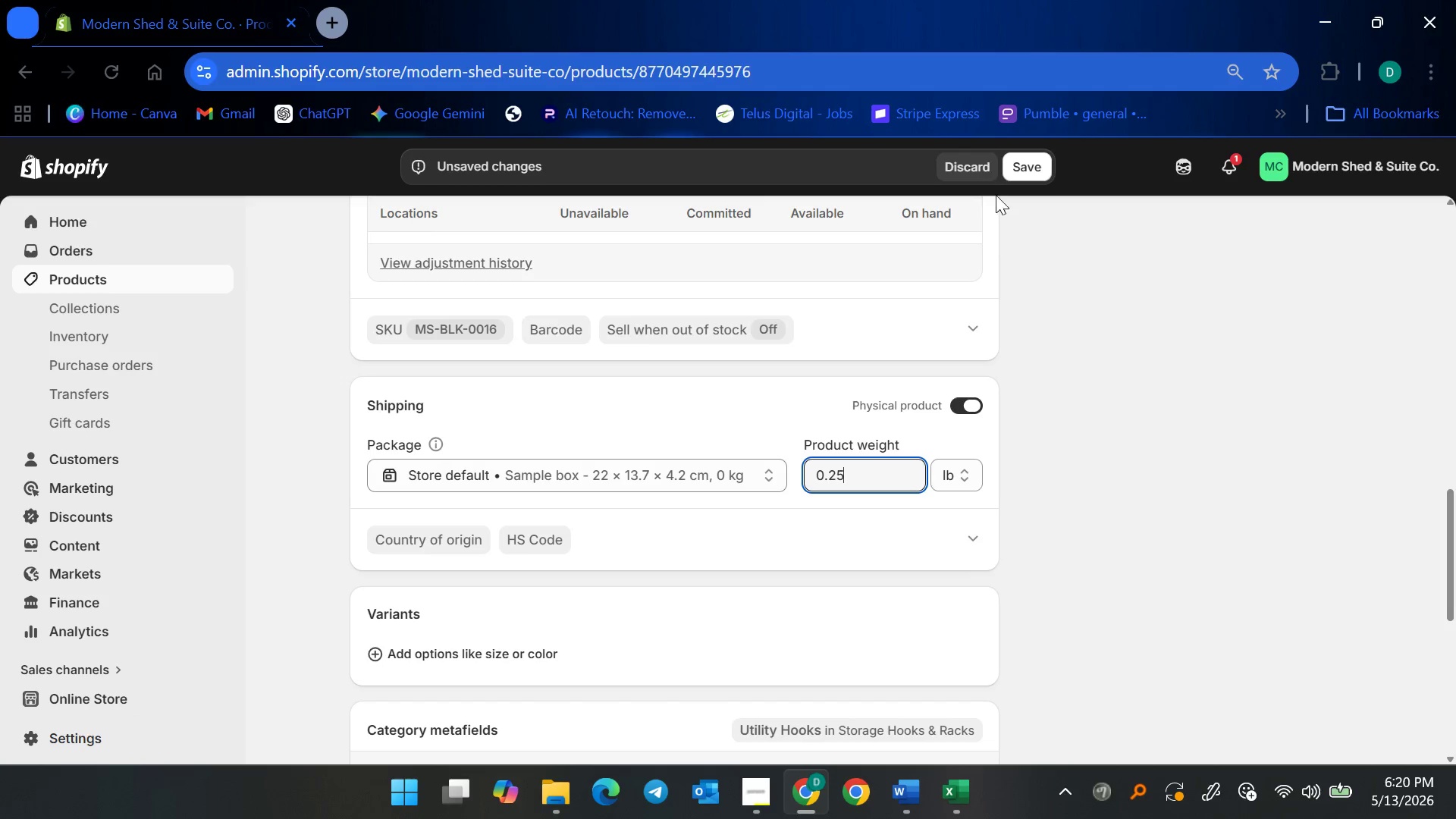 
left_click([1017, 171])
 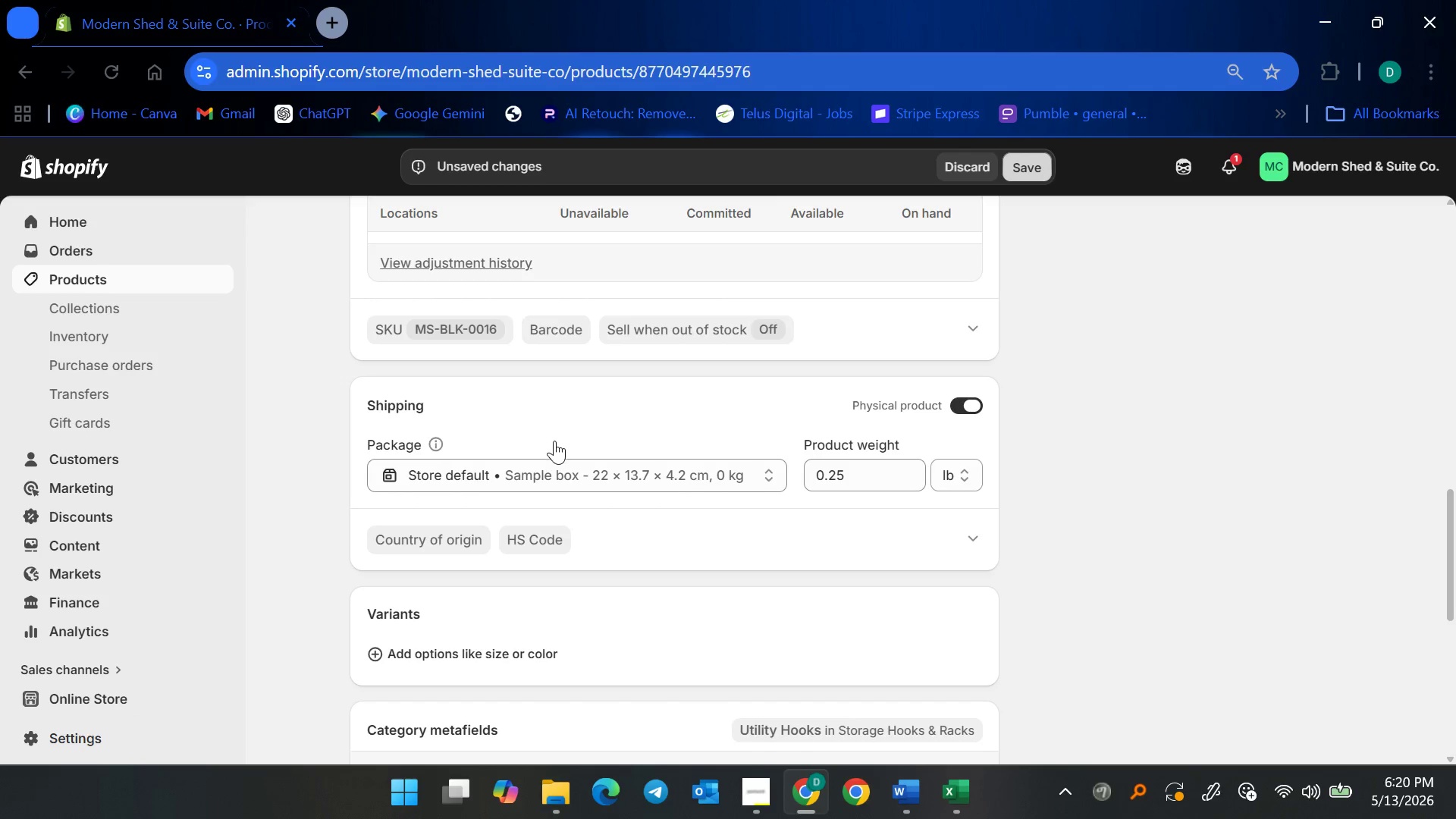 
scroll: coordinate [548, 466], scroll_direction: down, amount: 3.0
 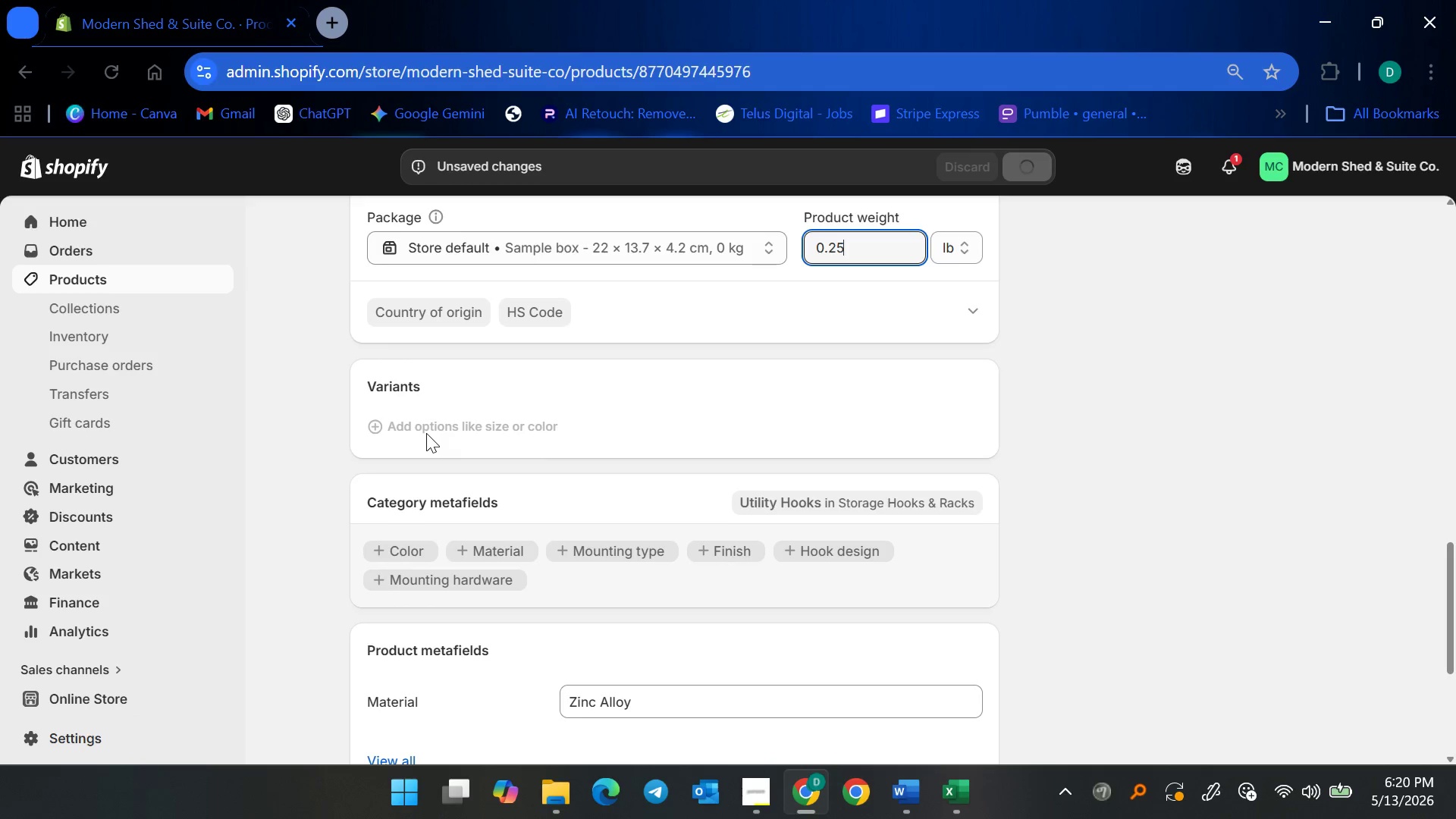 
left_click([426, 433])
 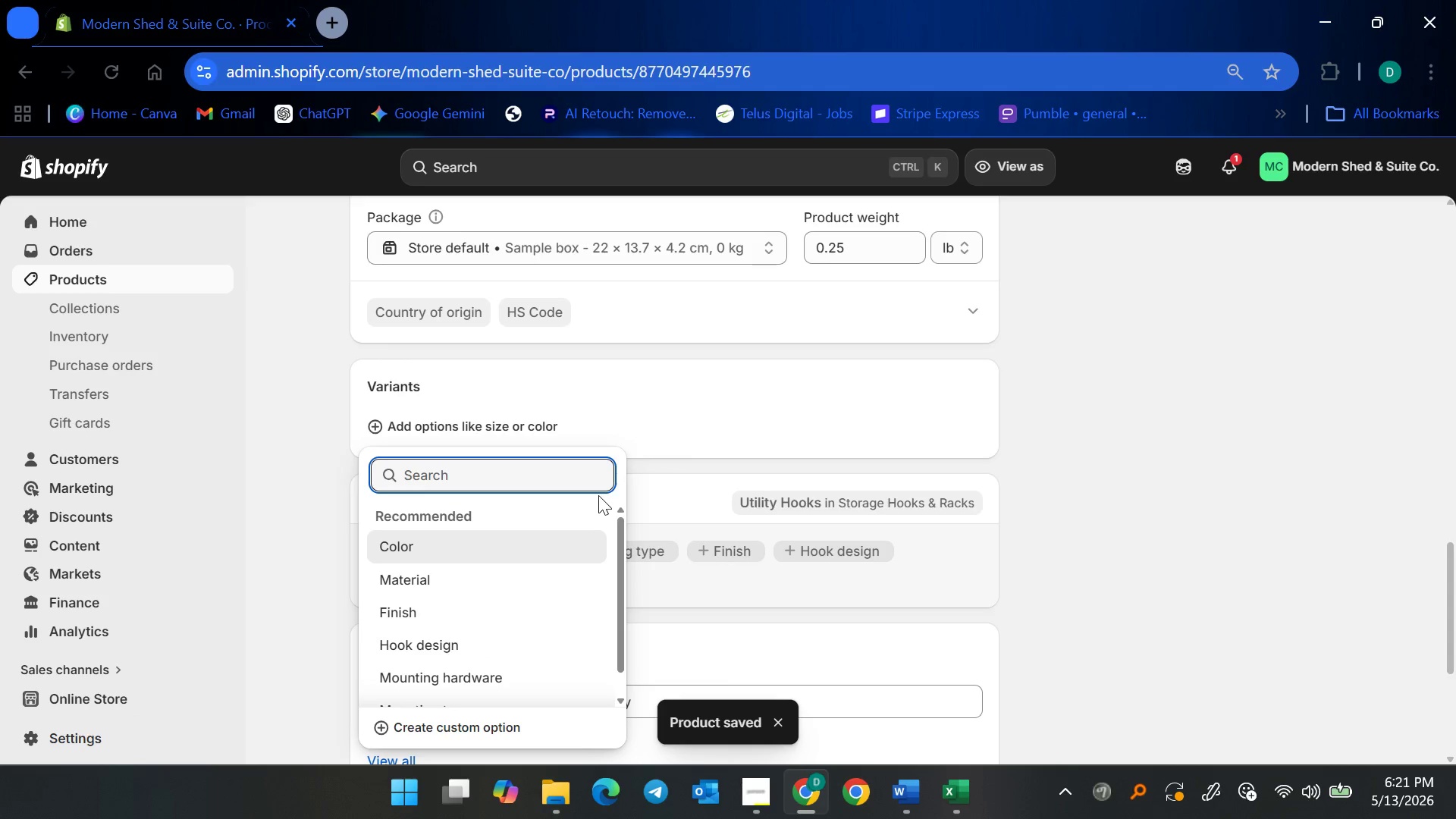 
type(Pack Size)
 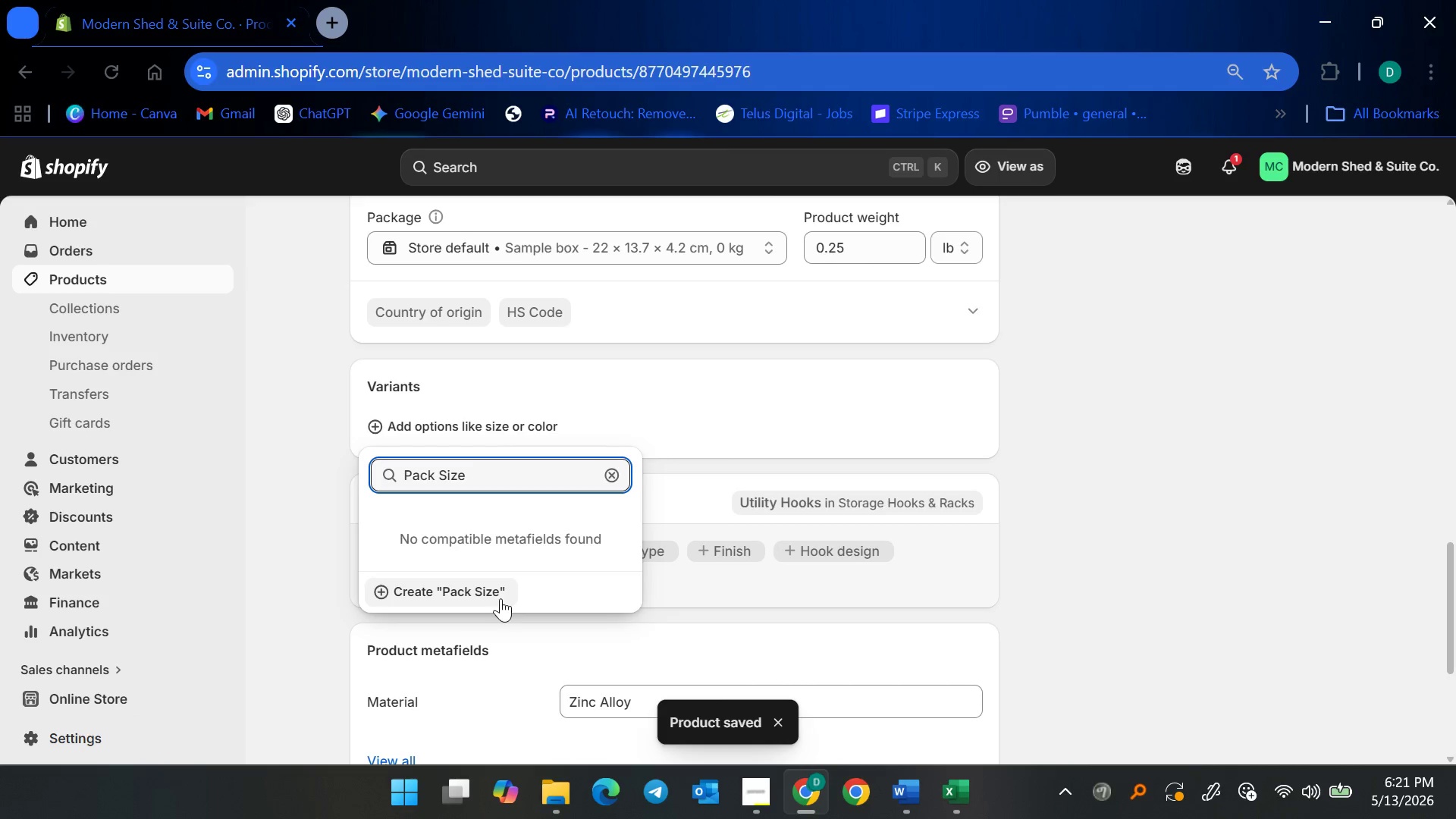 
left_click([498, 598])
 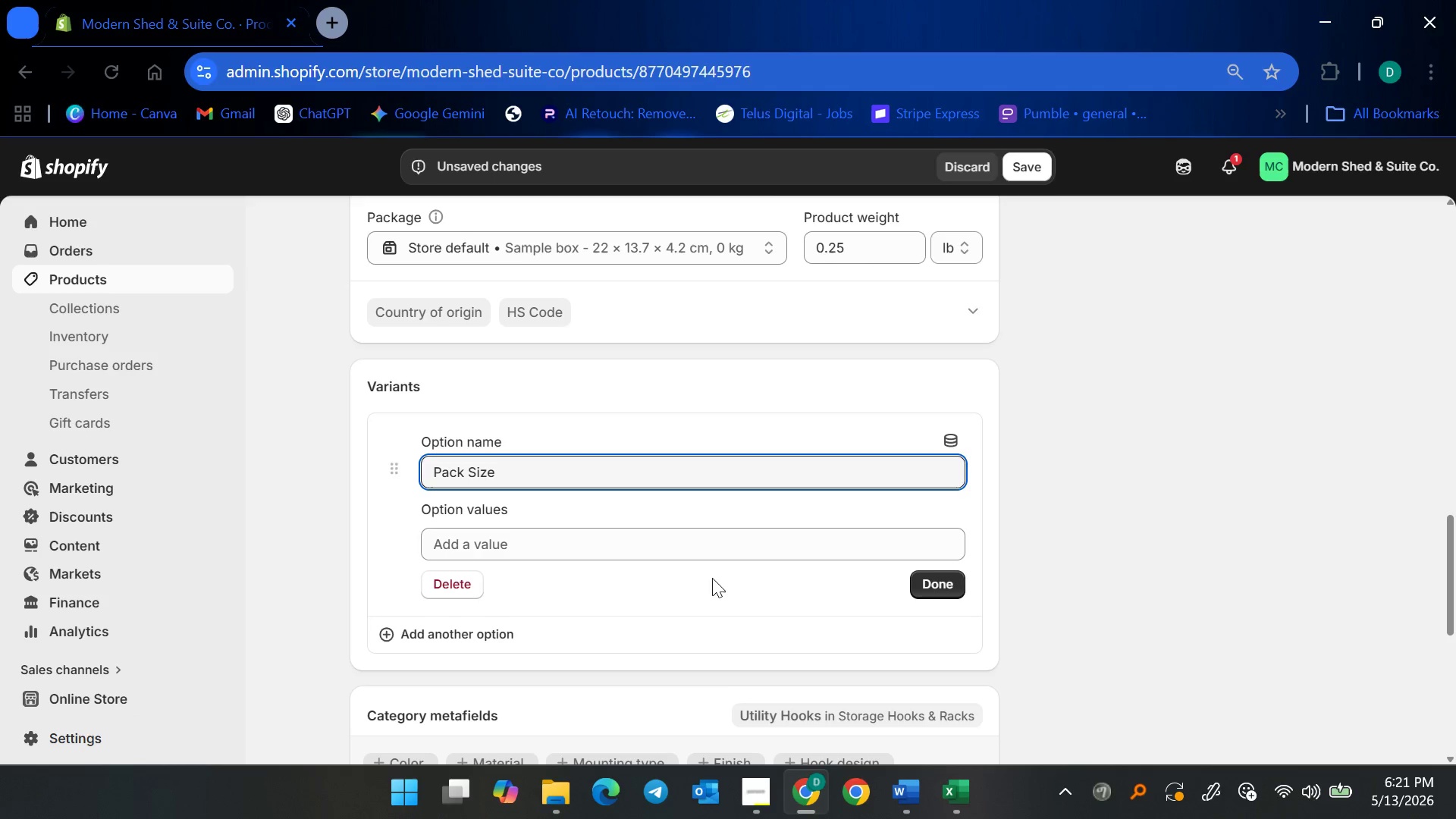 
left_click([611, 552])
 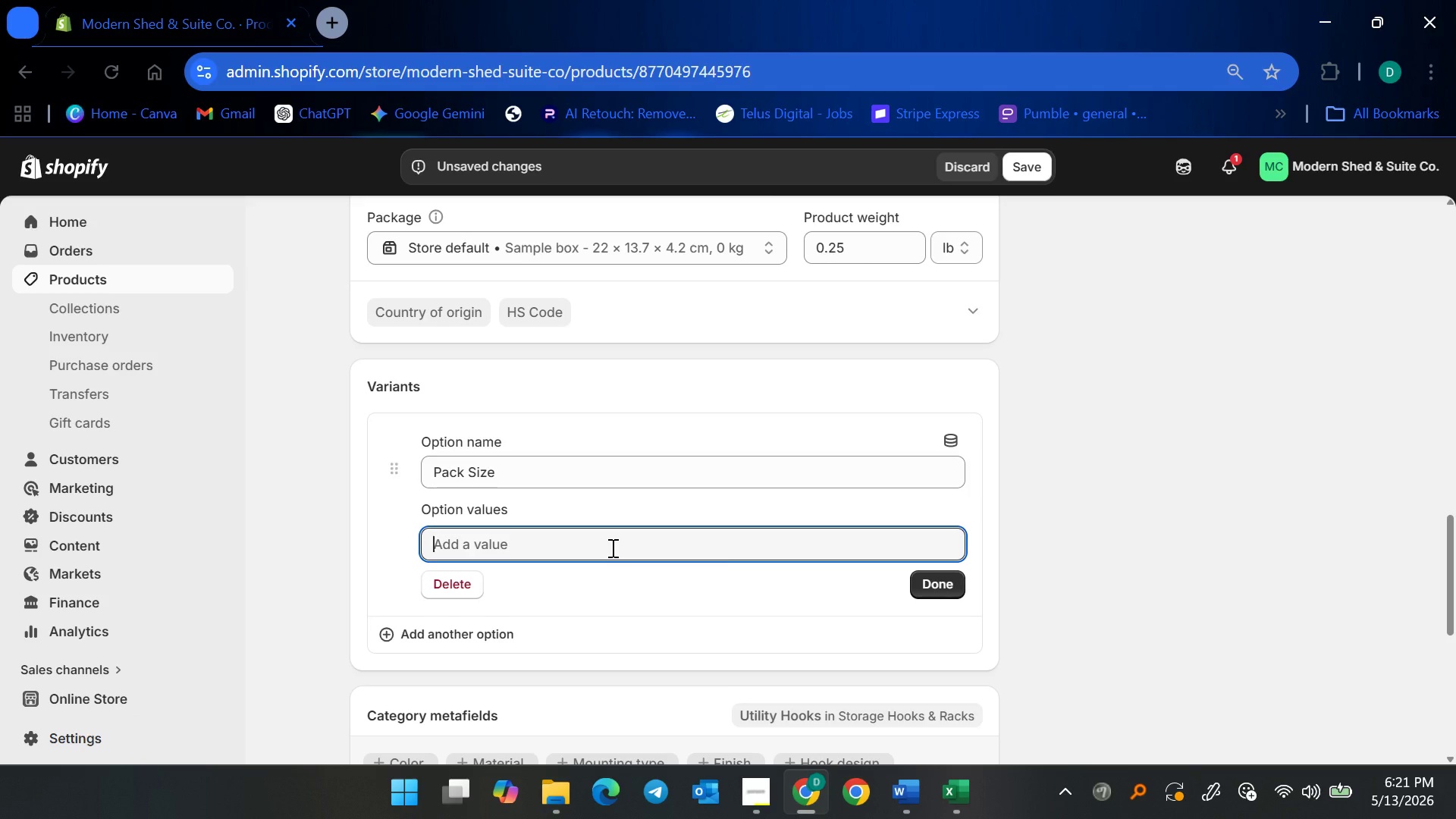 
wait(7.58)
 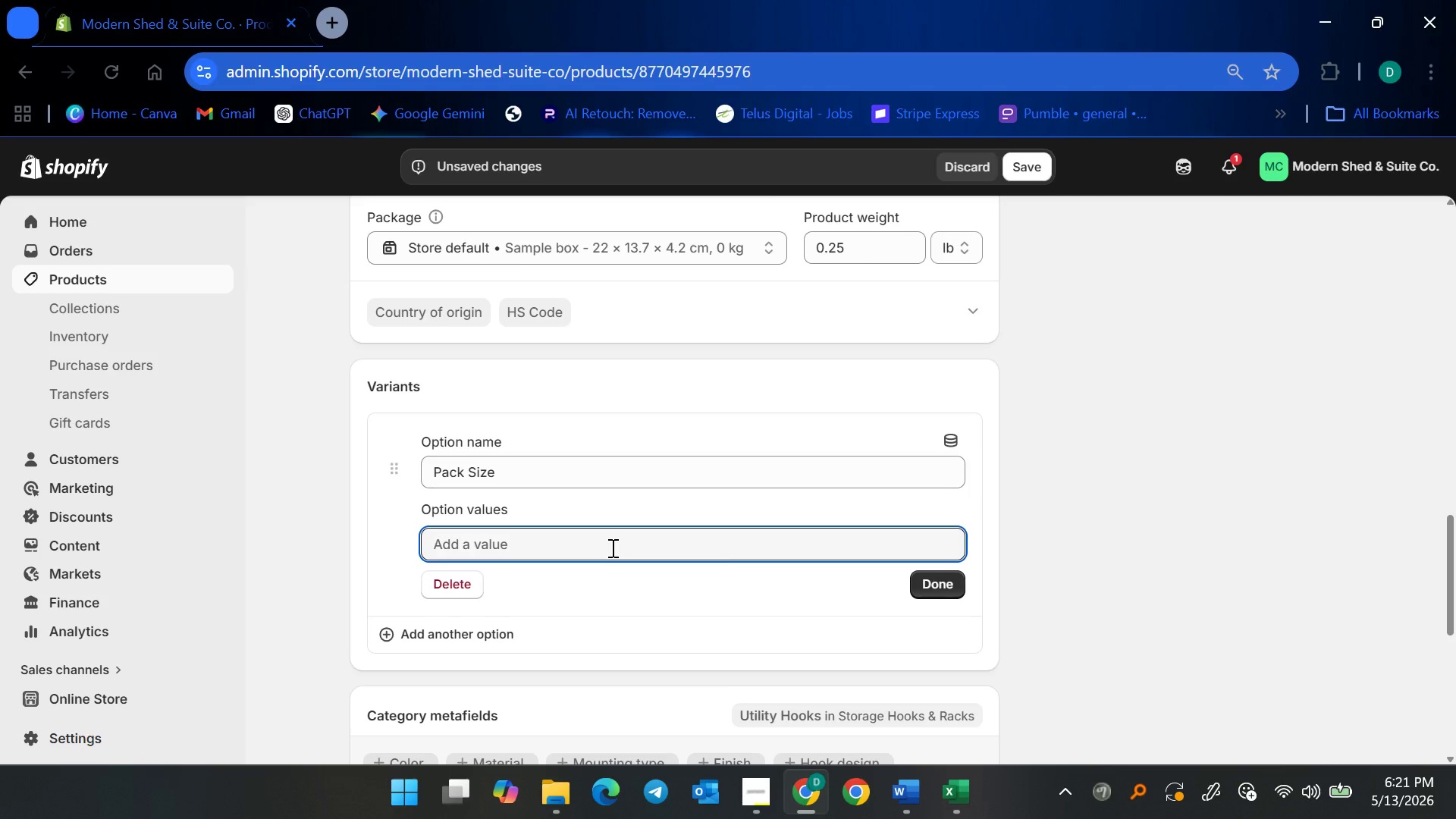 
type(Single Hook)
 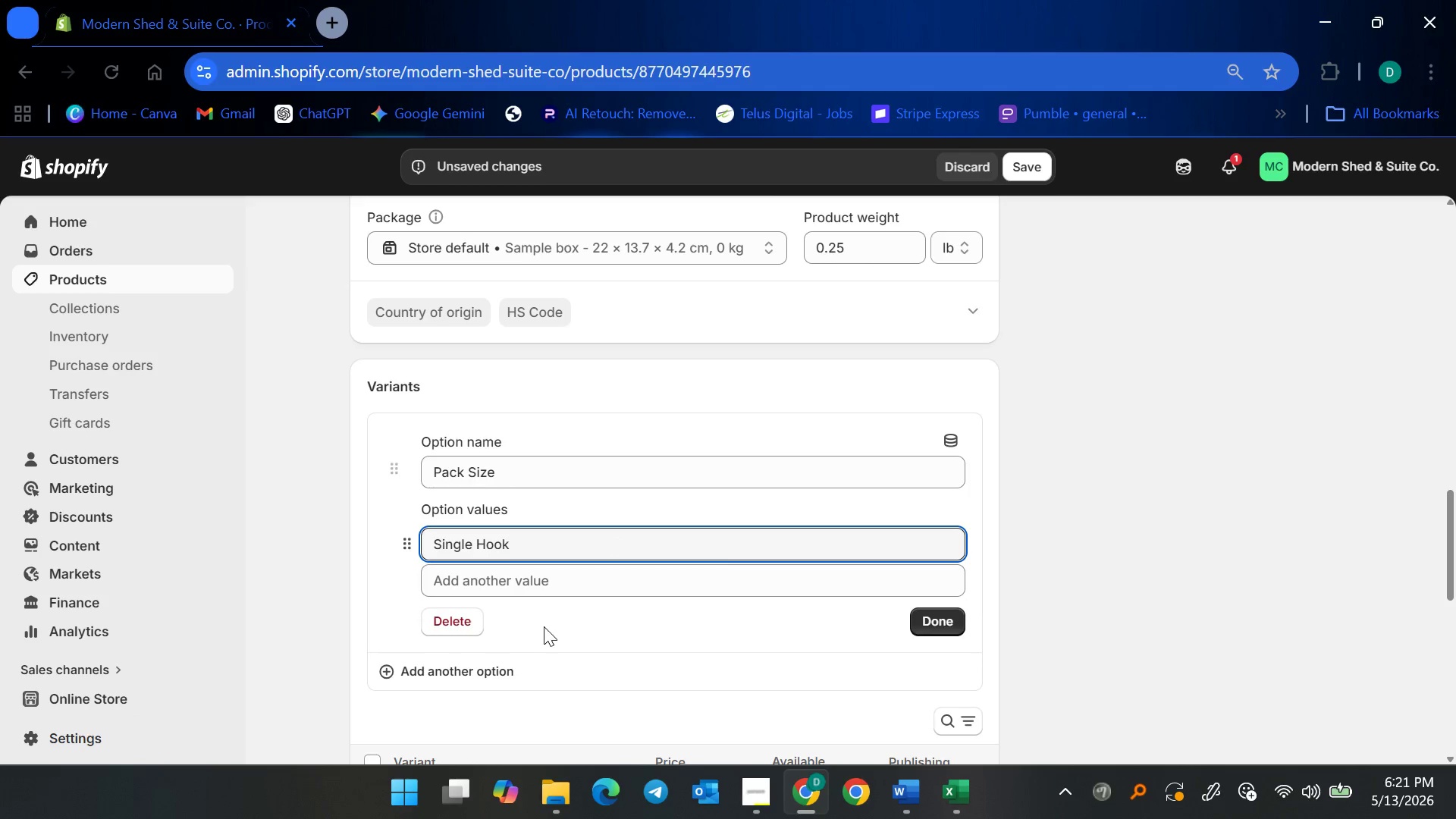 
left_click([550, 573])
 